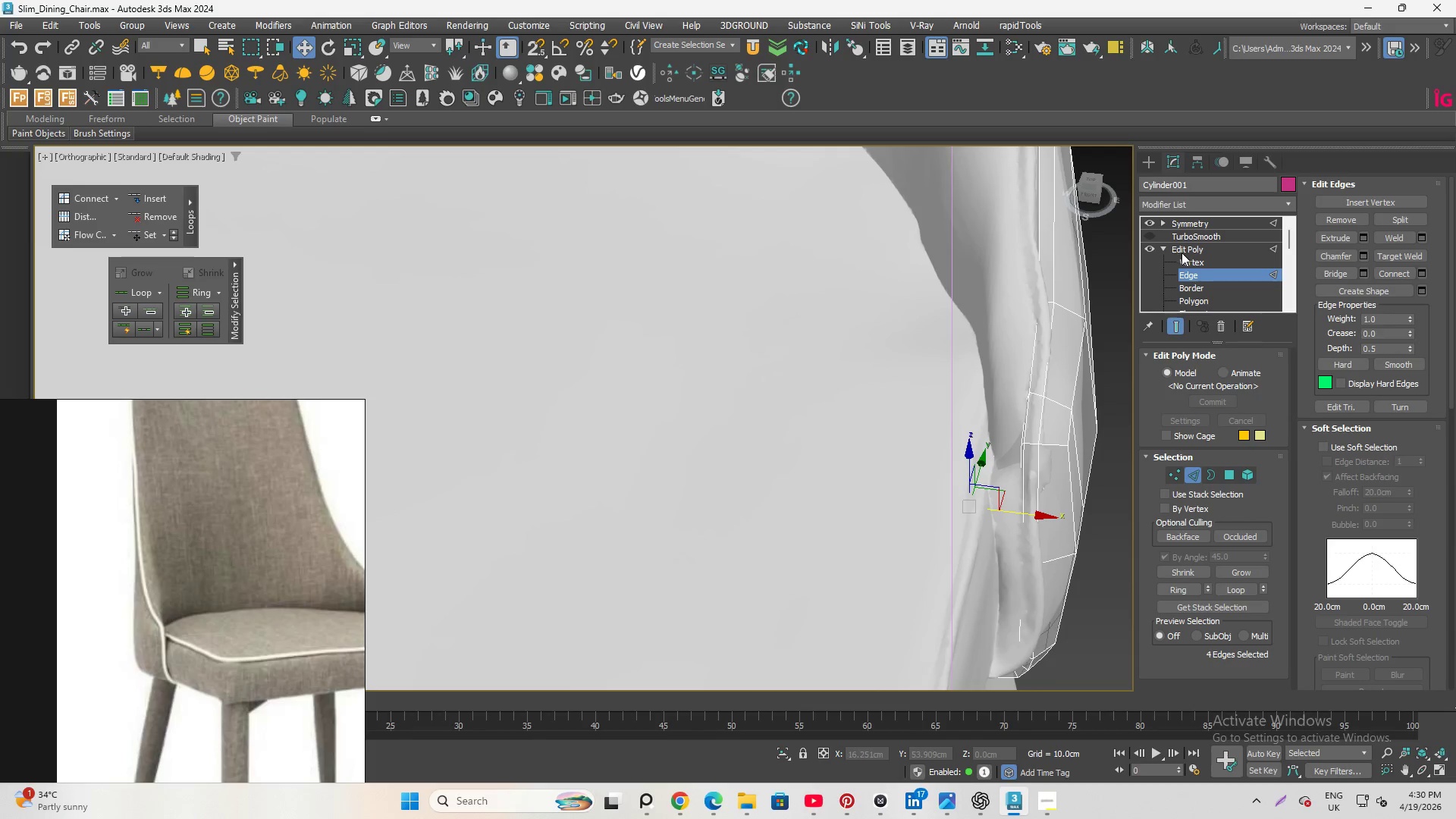 
left_click([1186, 256])
 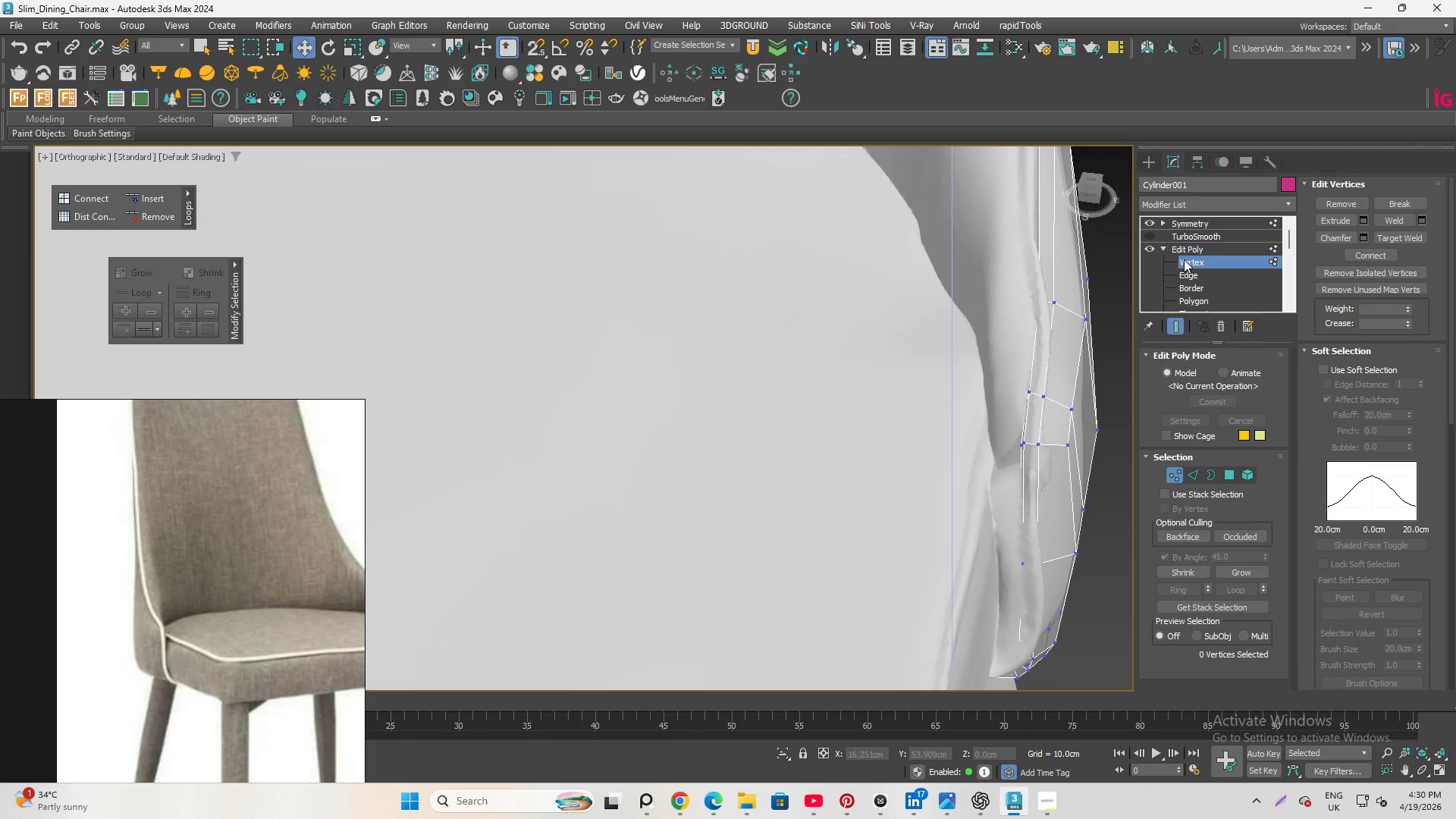 
hold_key(key=AltLeft, duration=3.0)
 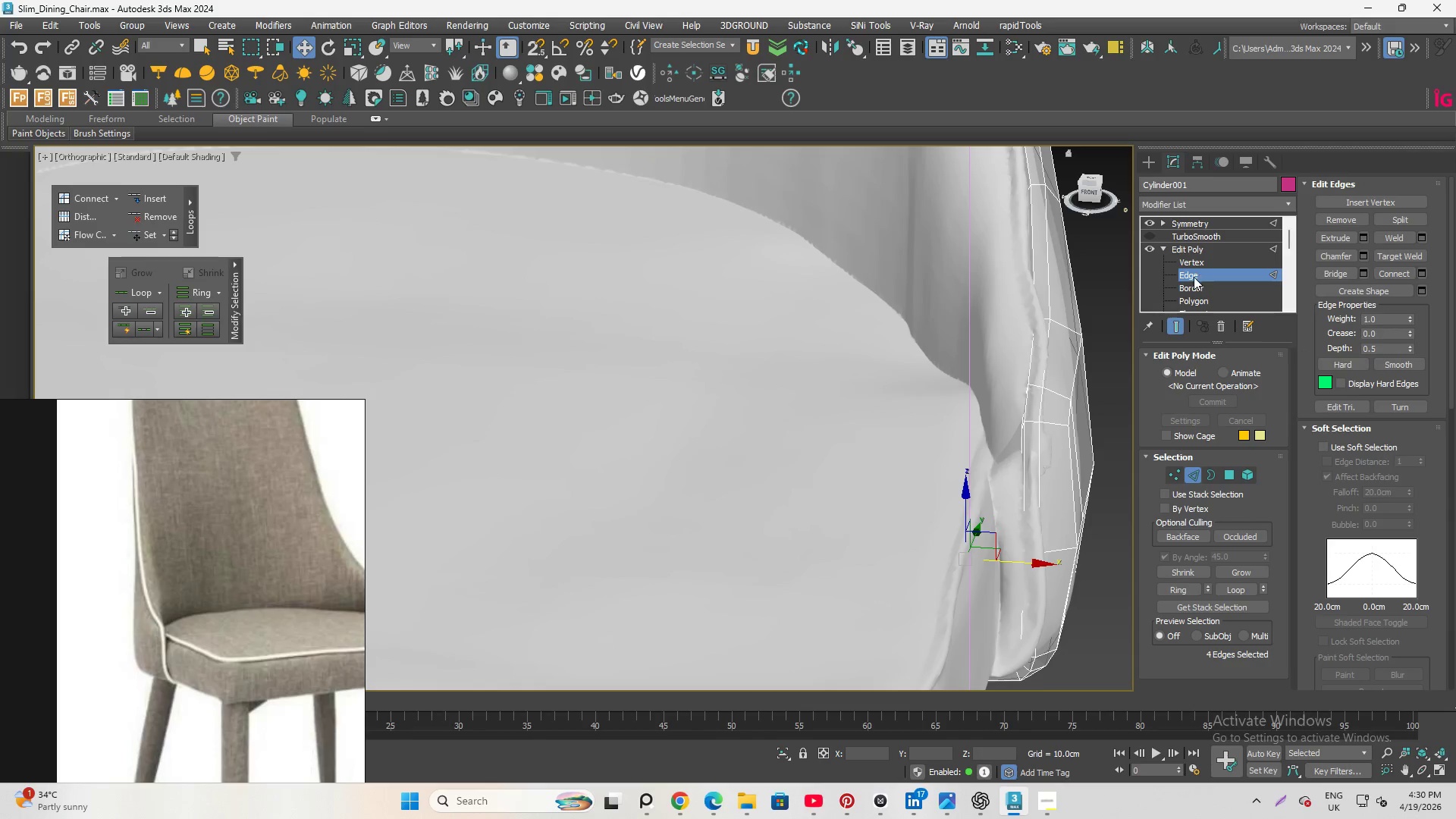 
wait(6.59)
 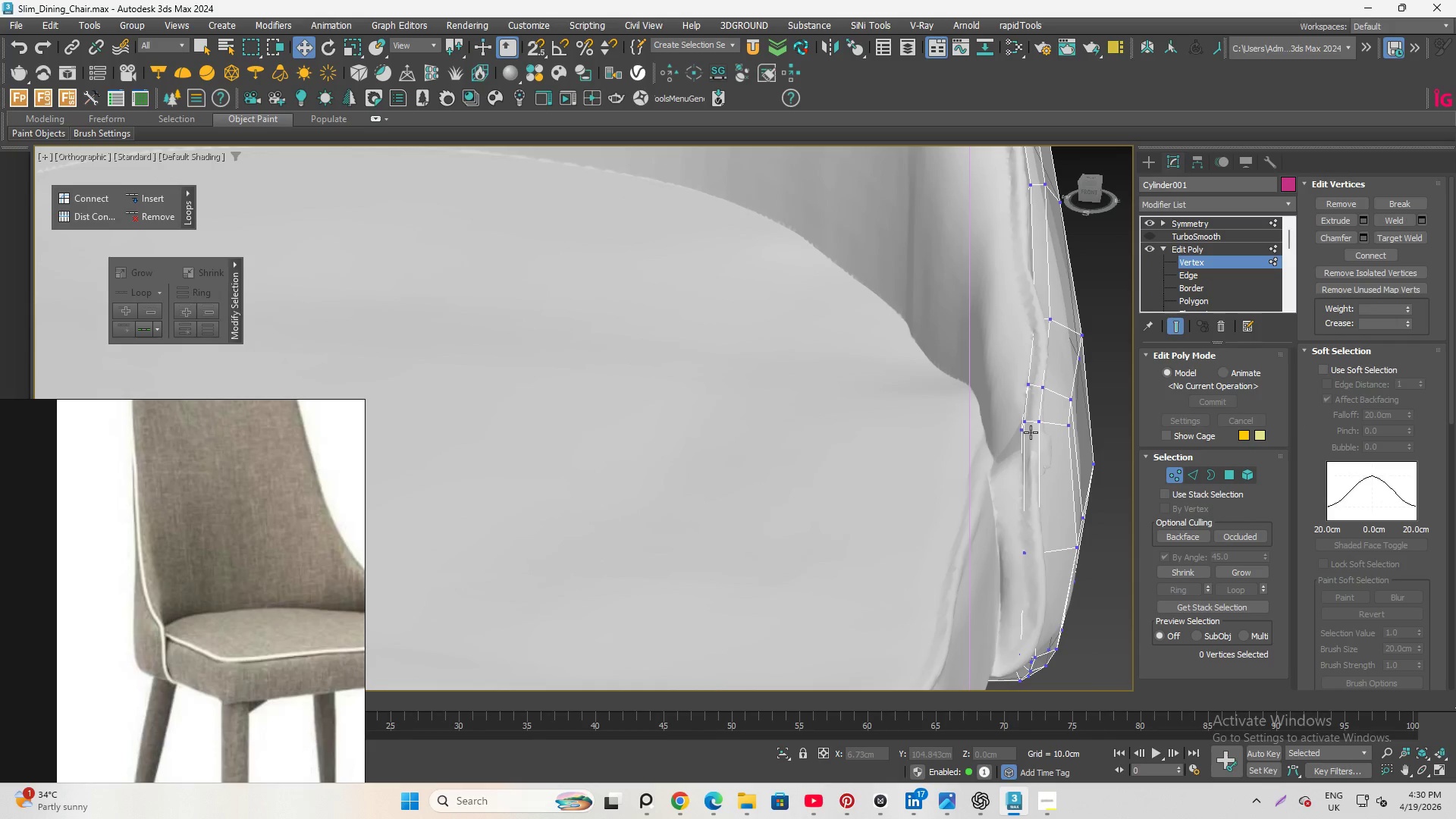 
key(Alt+Q)
 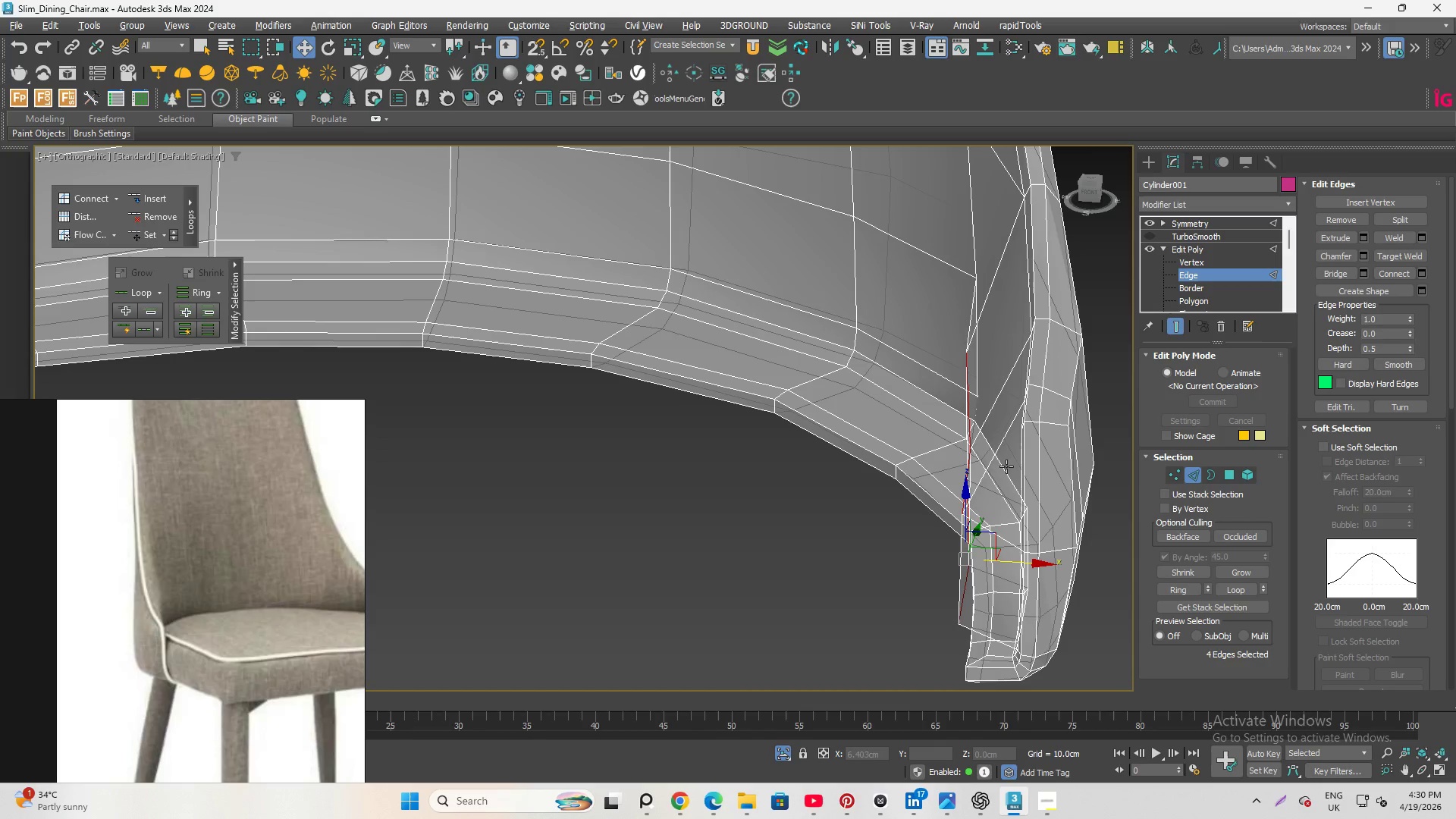 
hold_key(key=AltLeft, duration=2.39)
 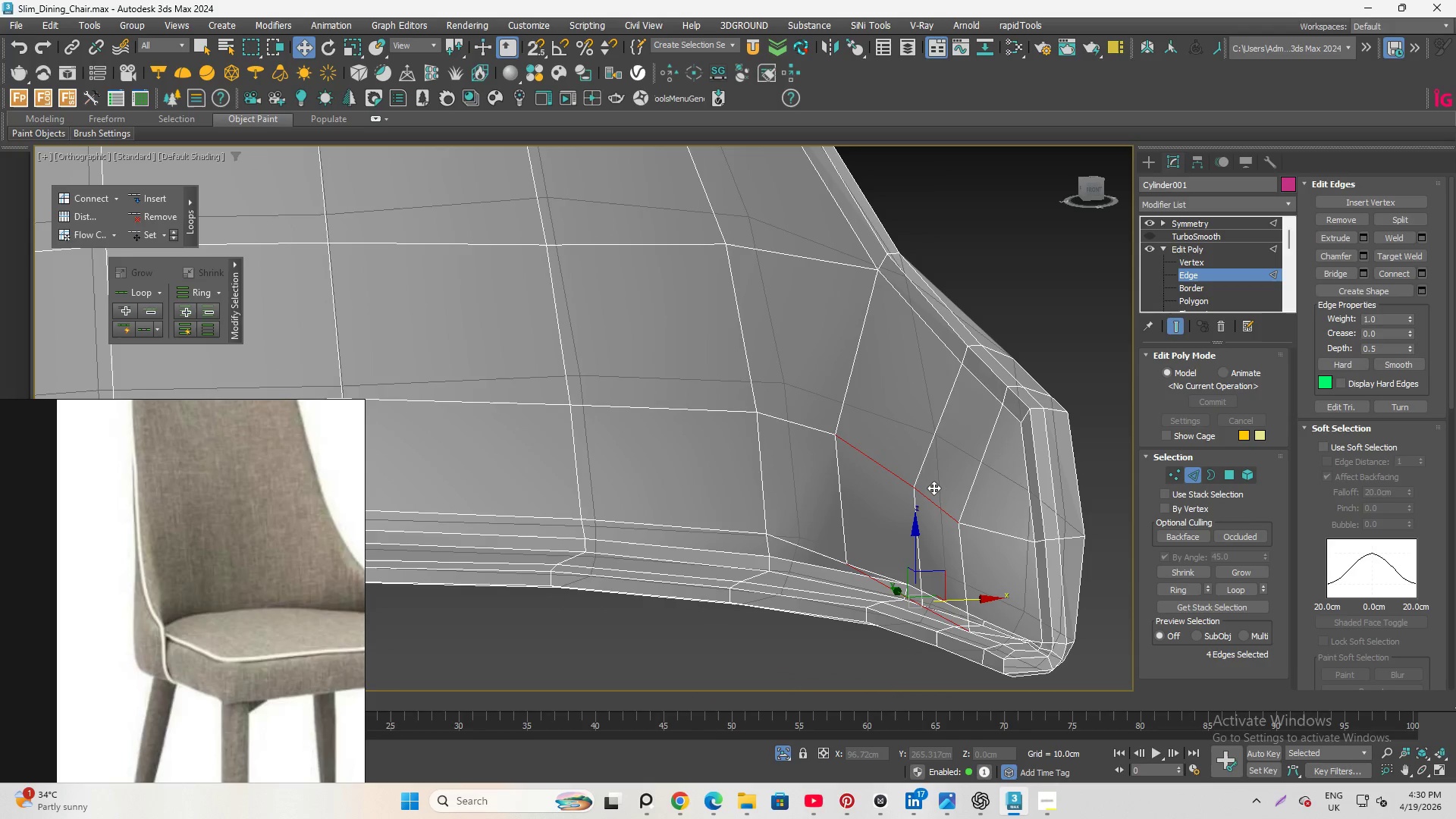 
key(Shift+X)
 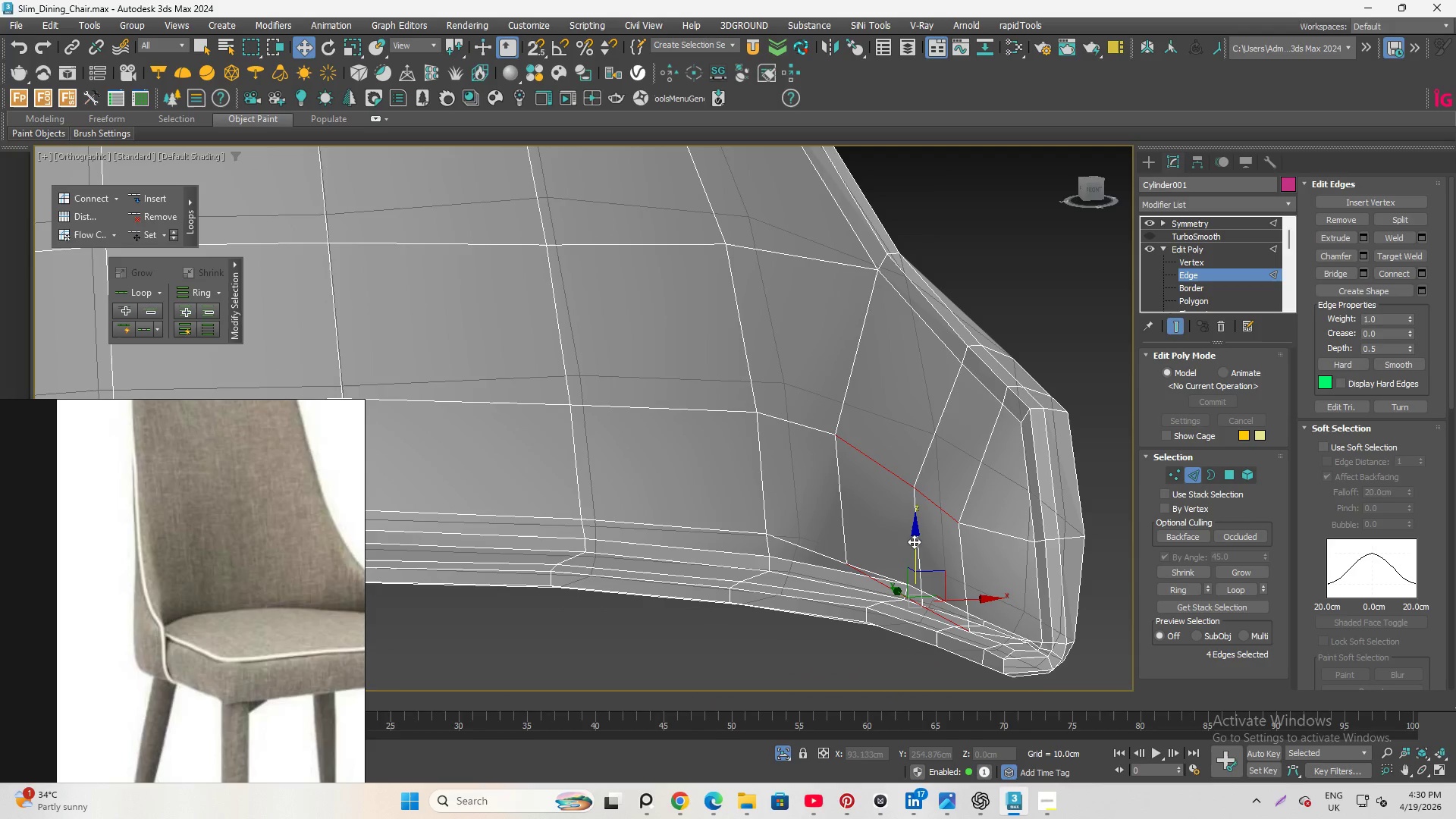 
left_click_drag(start_coordinate=[915, 541], to_coordinate=[918, 513])
 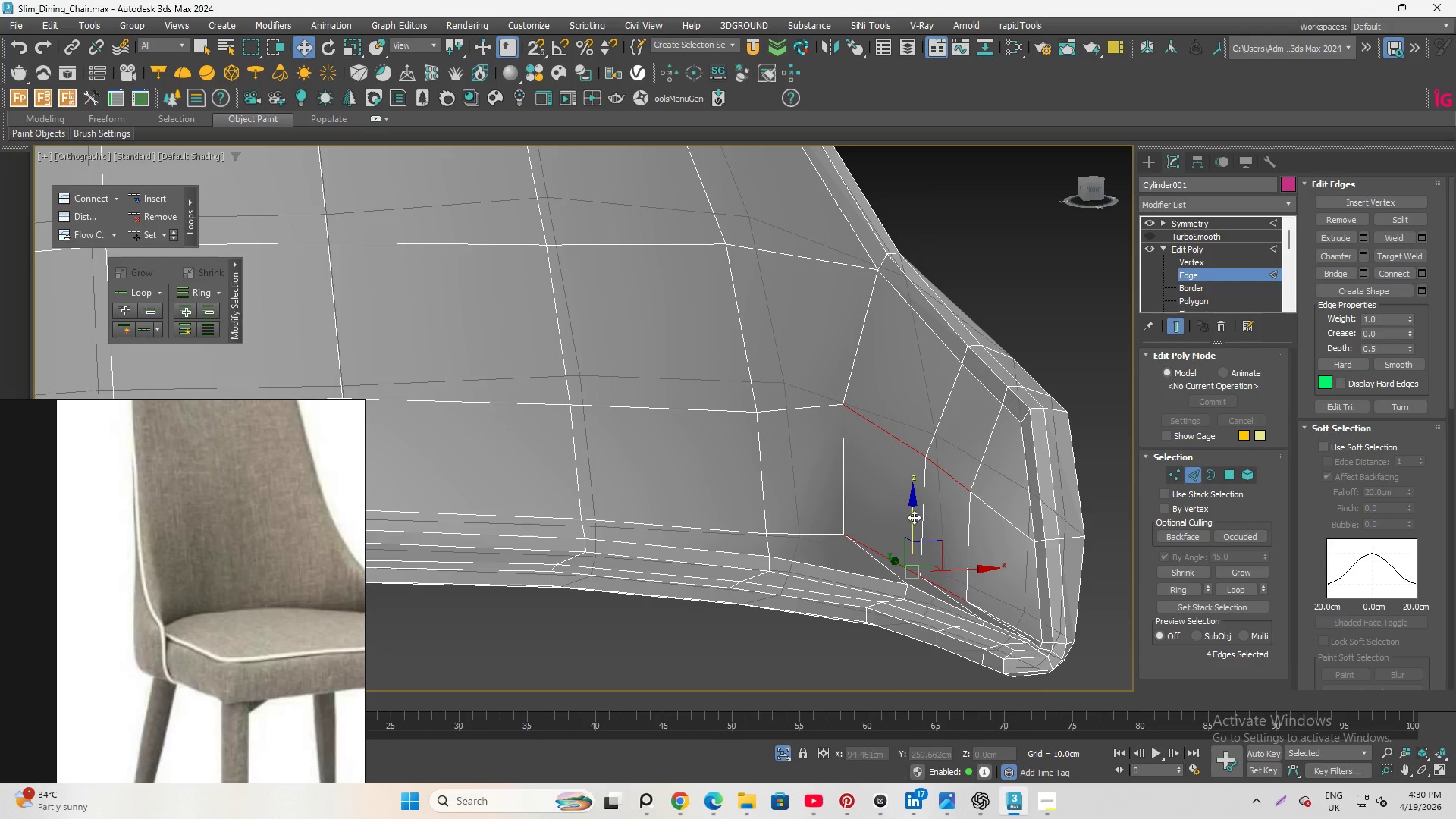 
left_click_drag(start_coordinate=[912, 515], to_coordinate=[911, 504])
 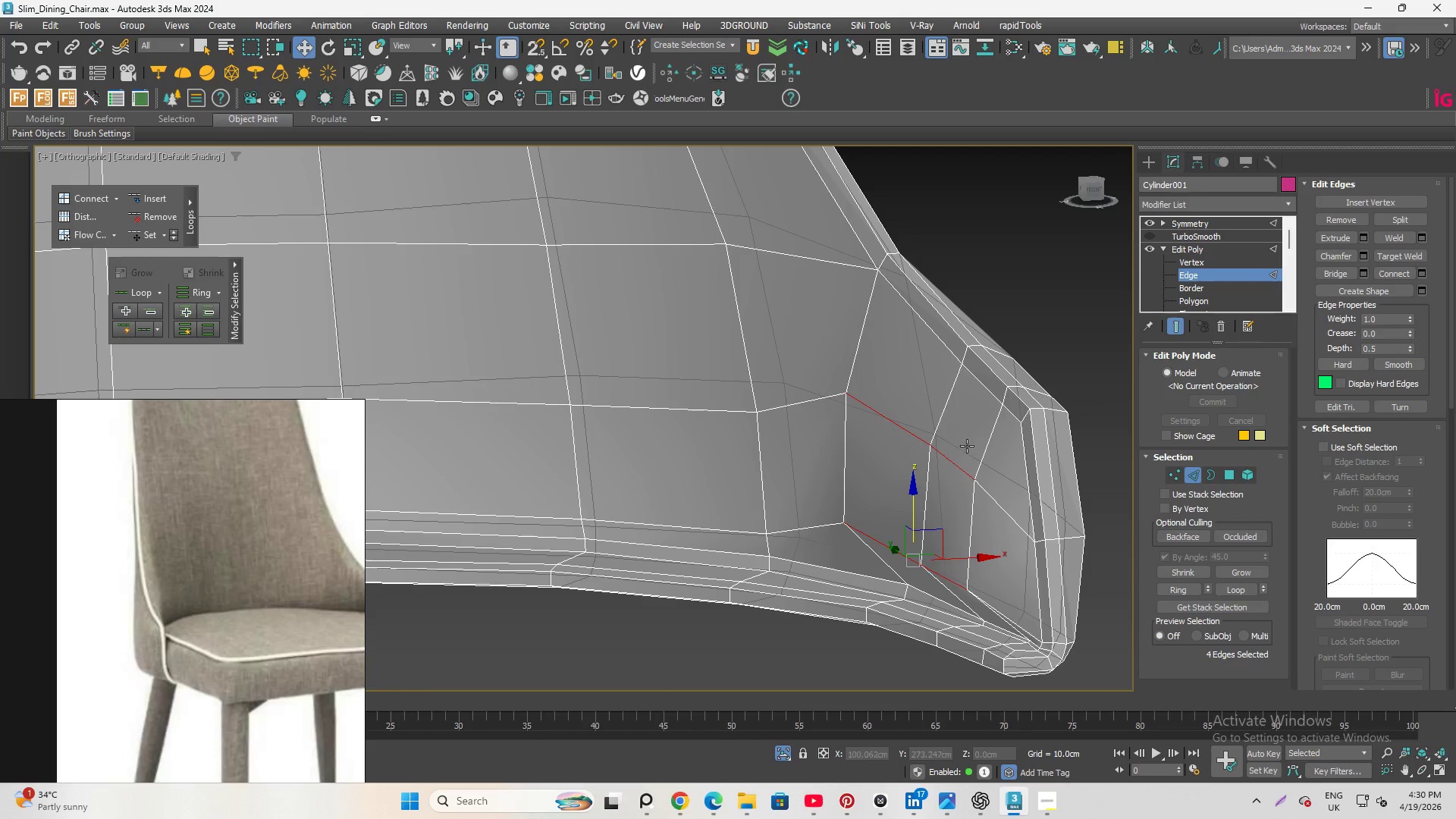 
hold_key(key=AltLeft, duration=2.59)
 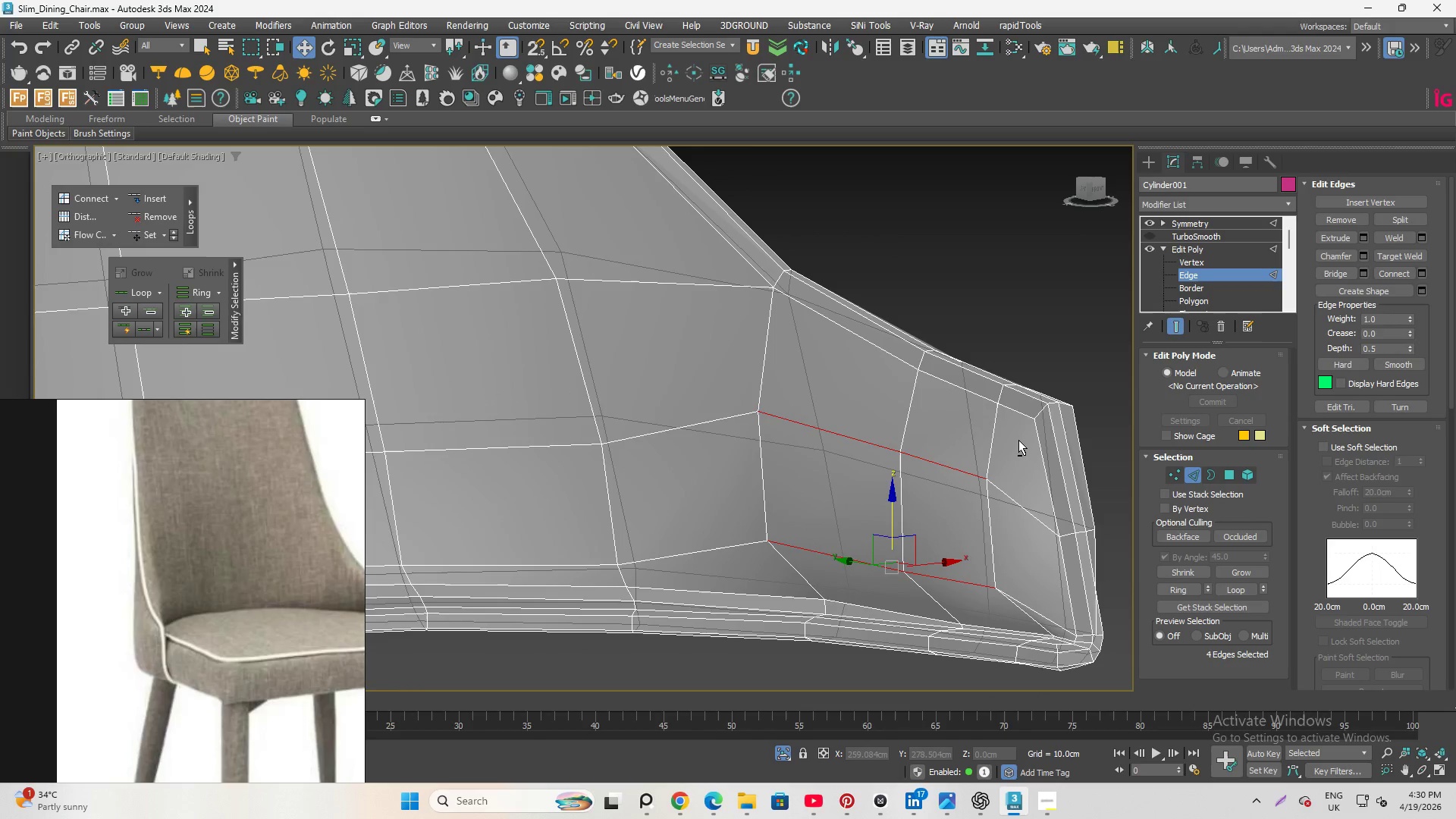 
key(Control+Z)
 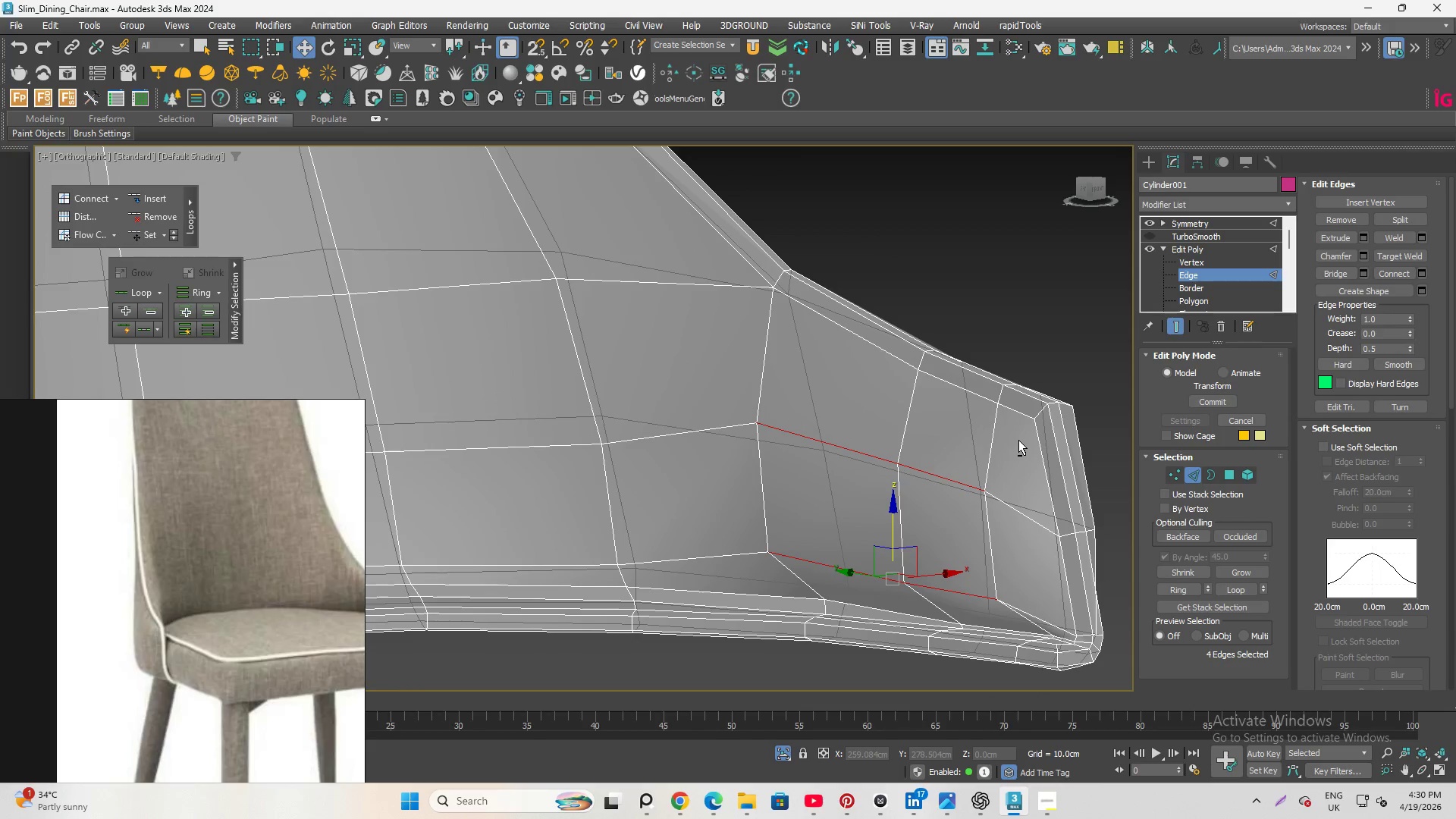 
key(Control+Z)
 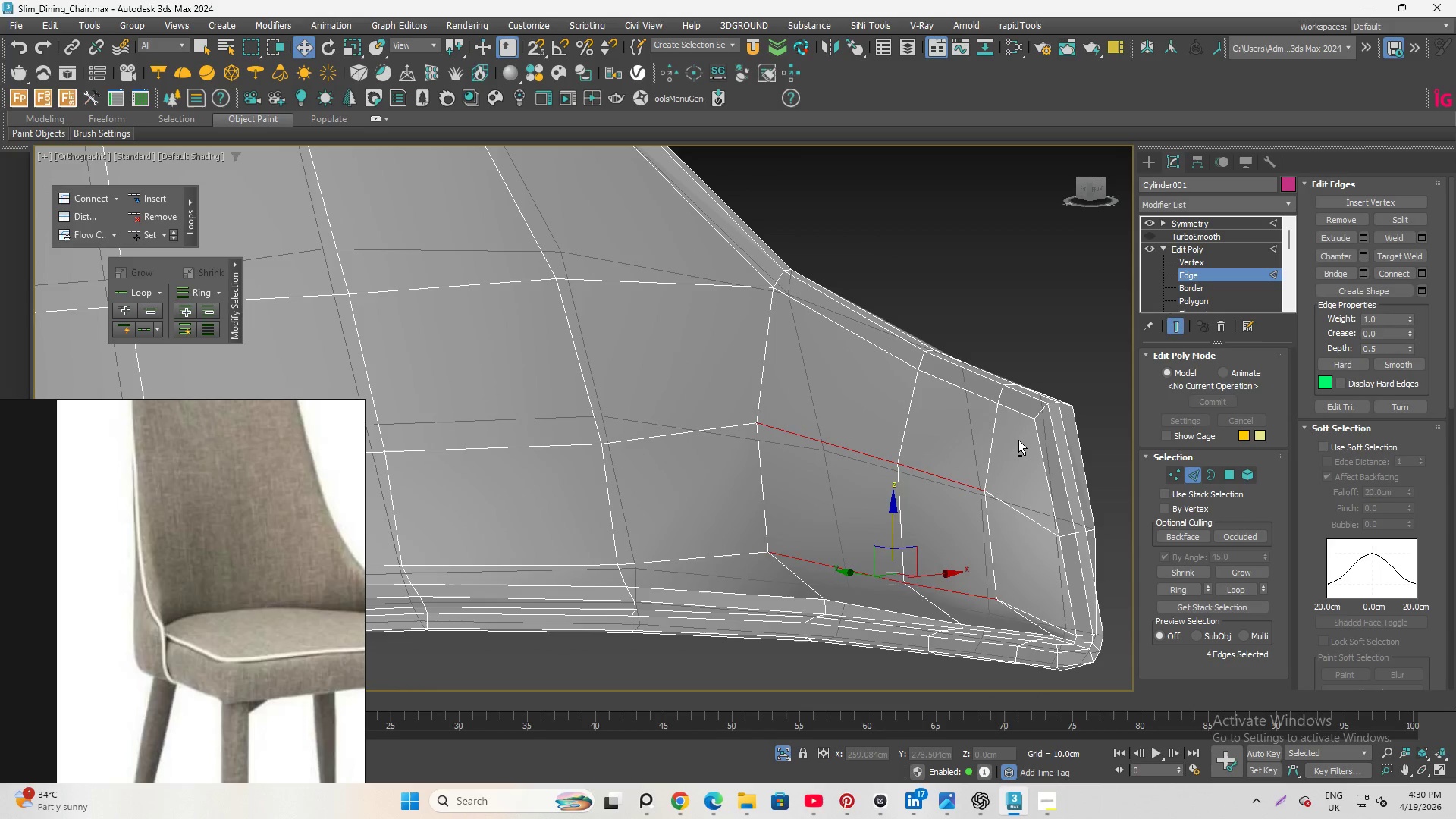 
key(Control+Z)
 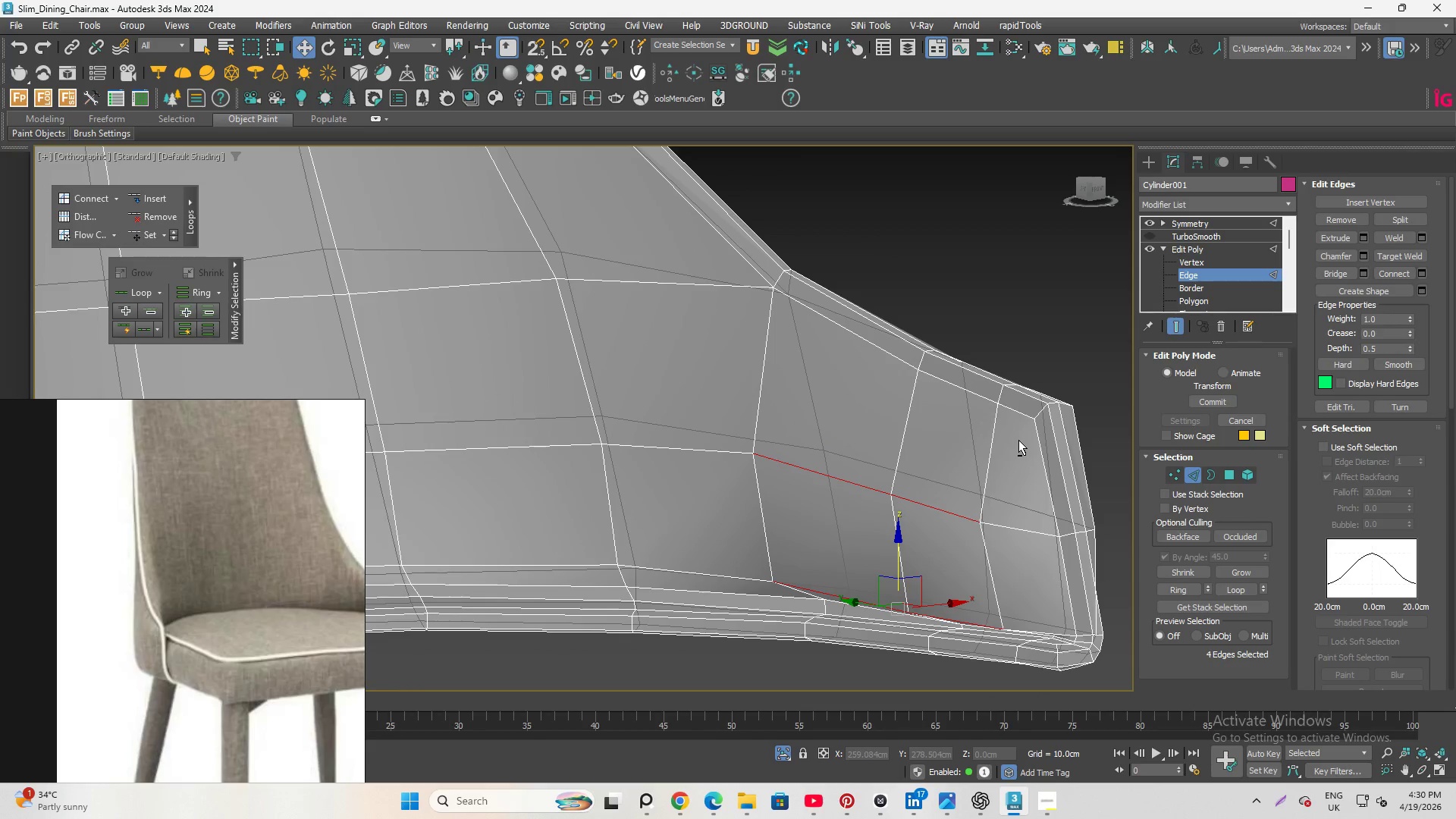 
key(Control+Z)
 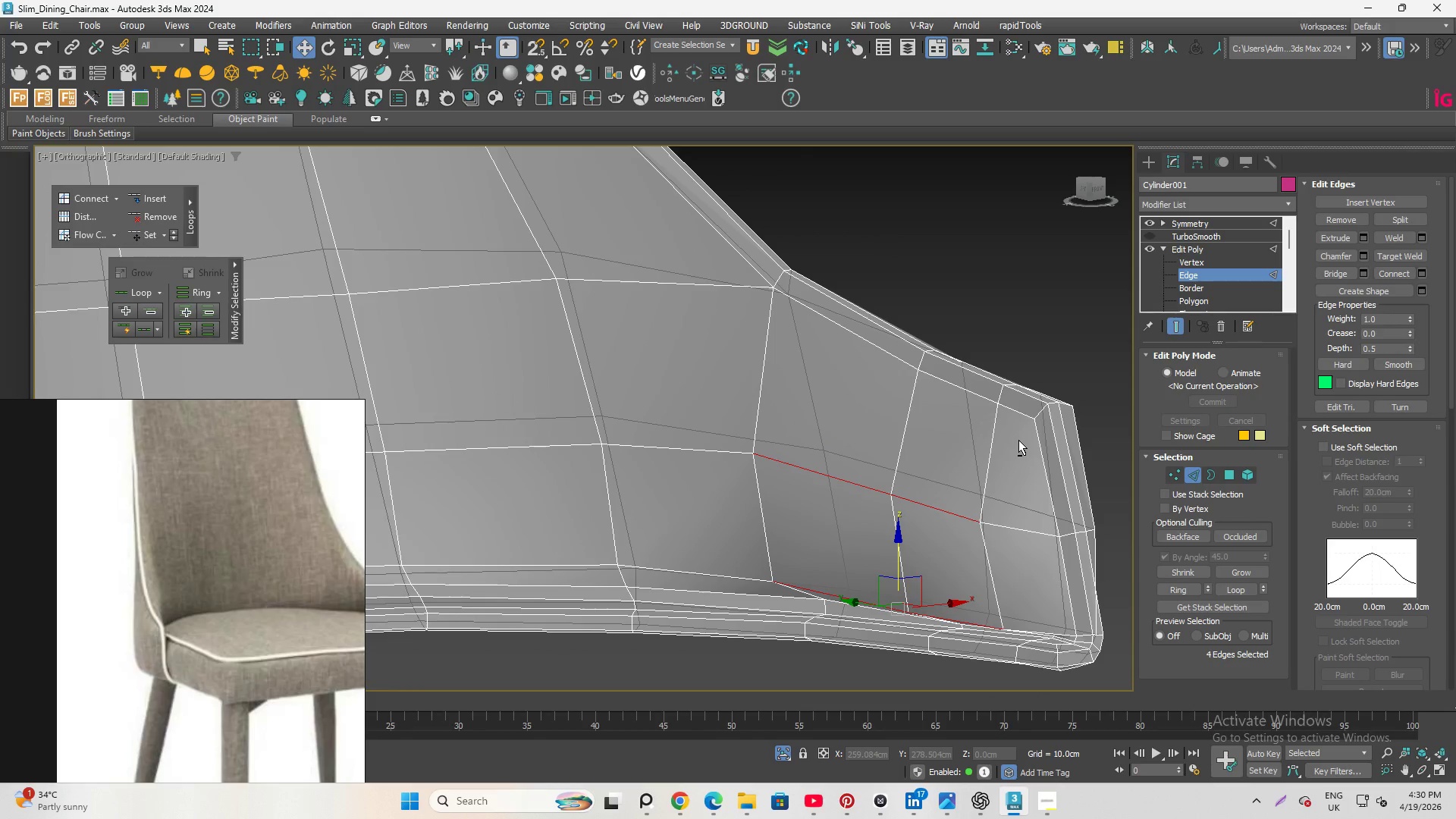 
key(Control+Z)
 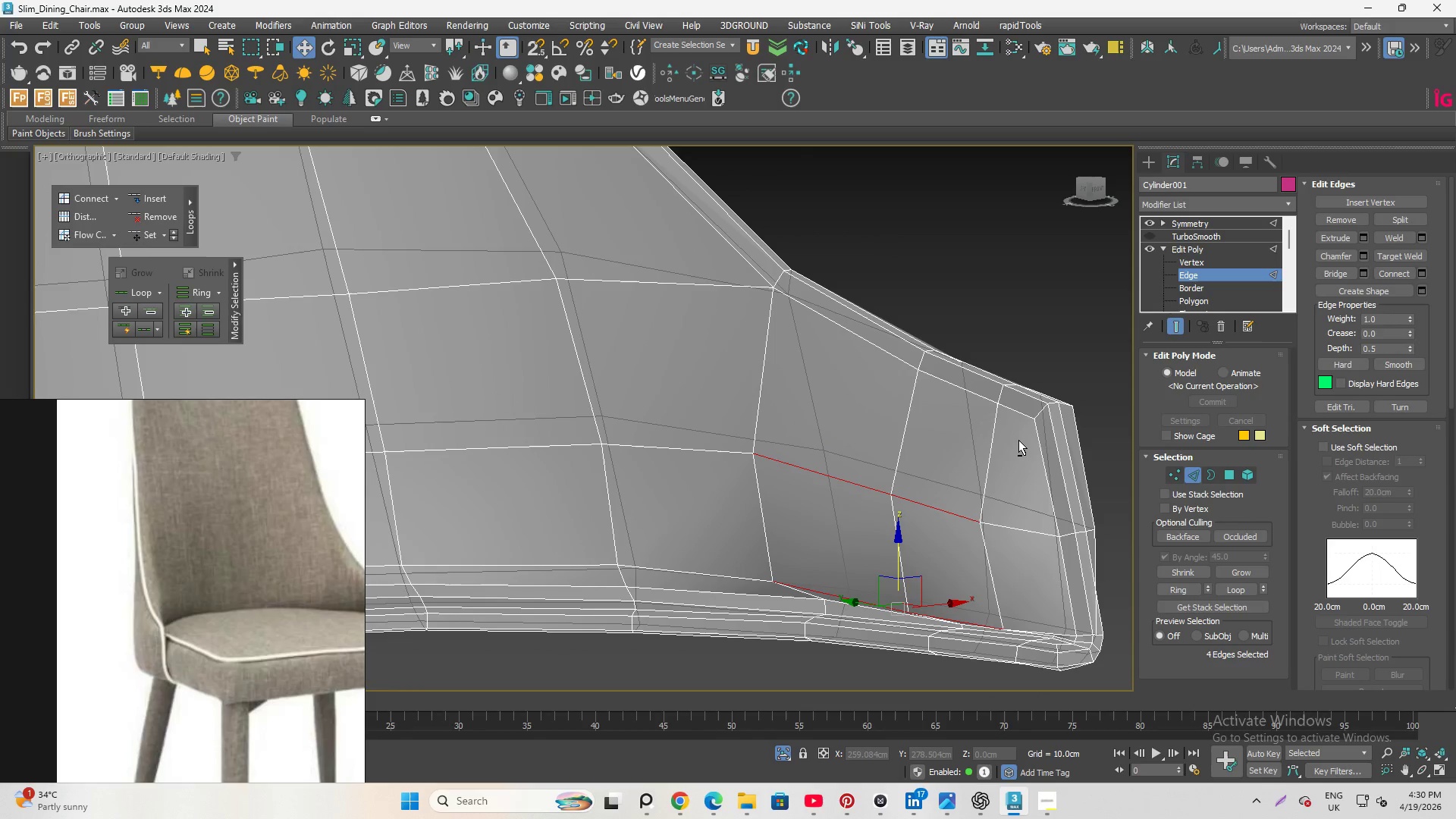 
key(Control+Z)
 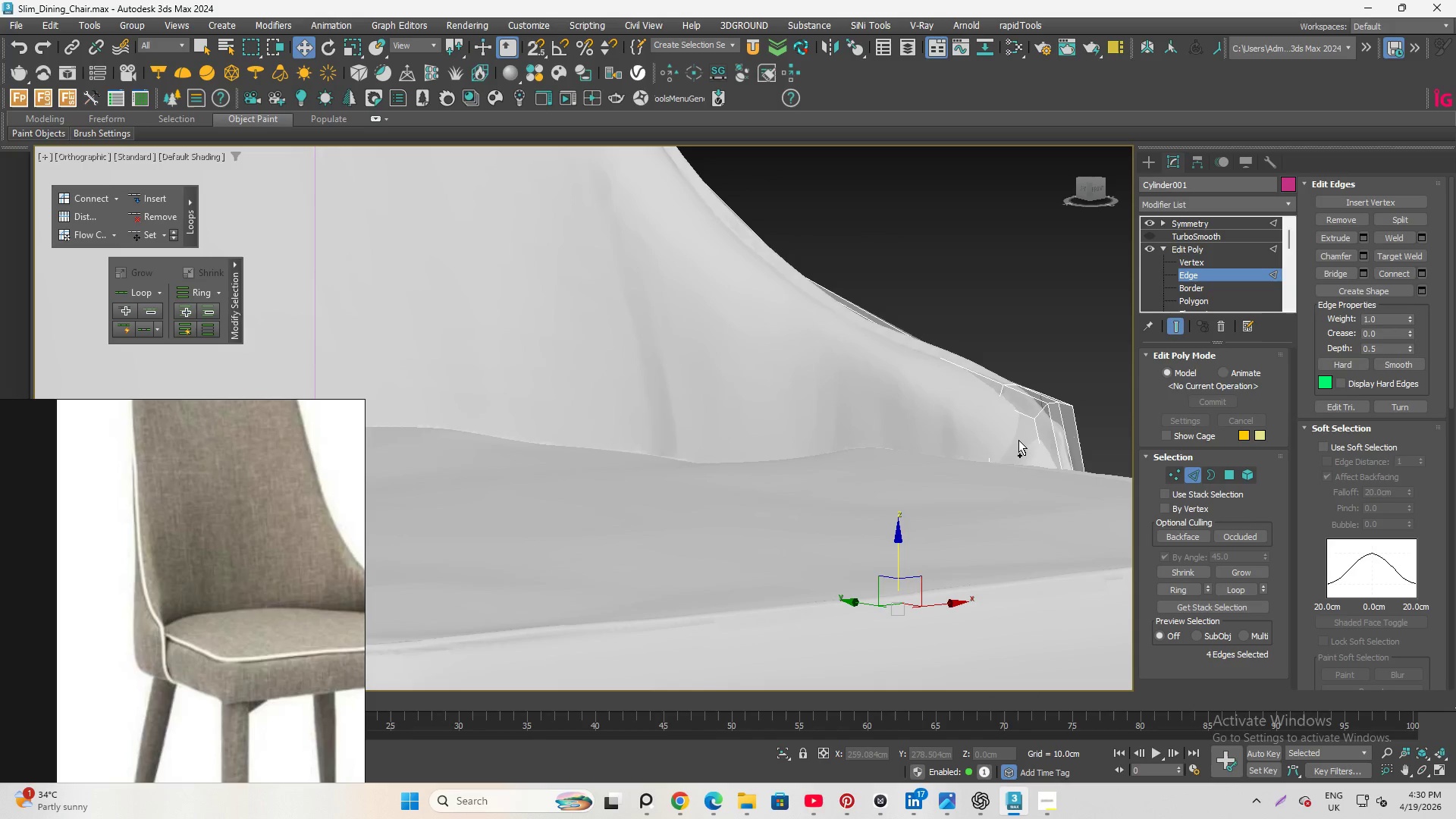 
key(Control+Z)
 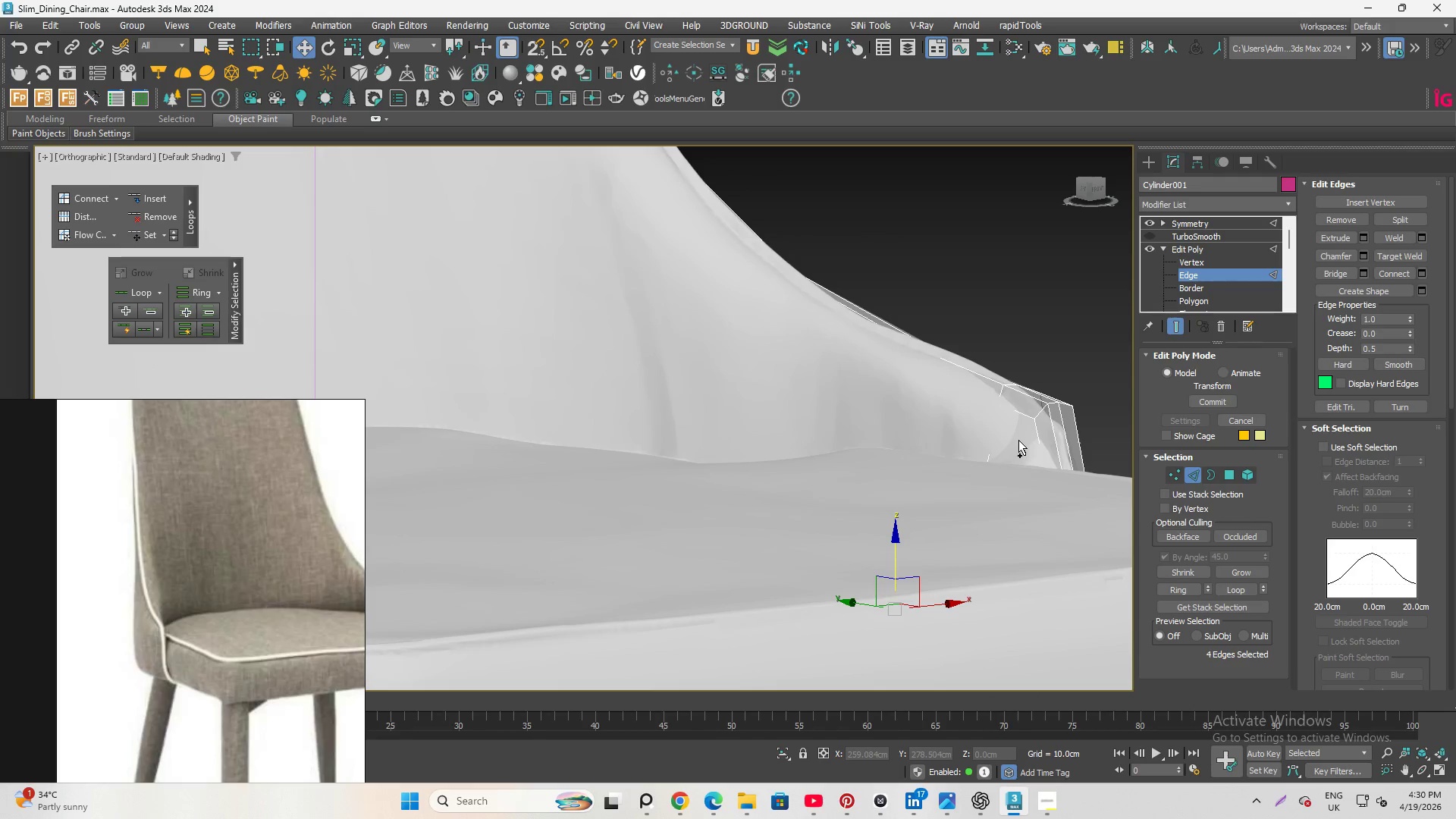 
key(Control+Z)
 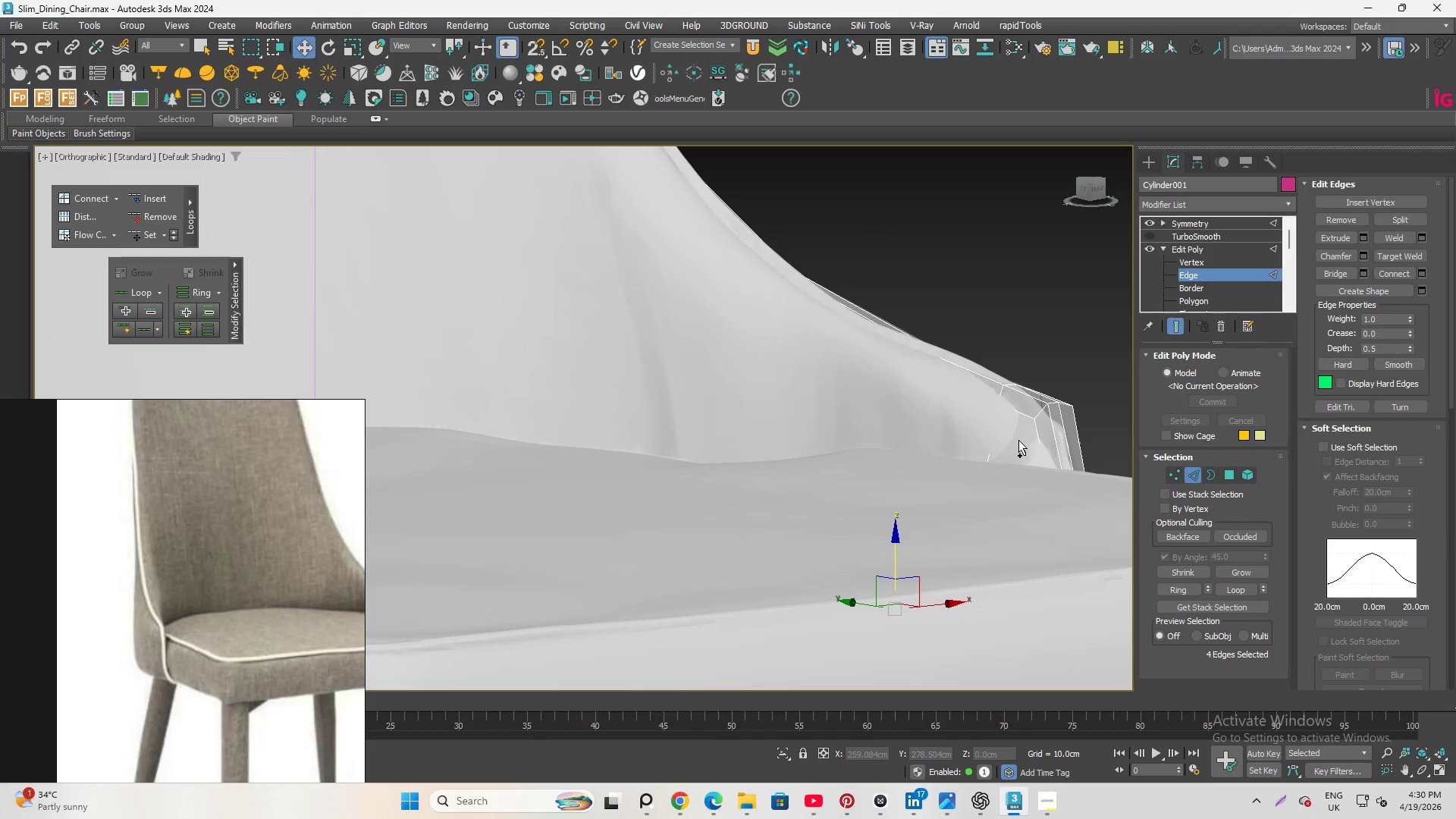 
key(Alt+Q)
 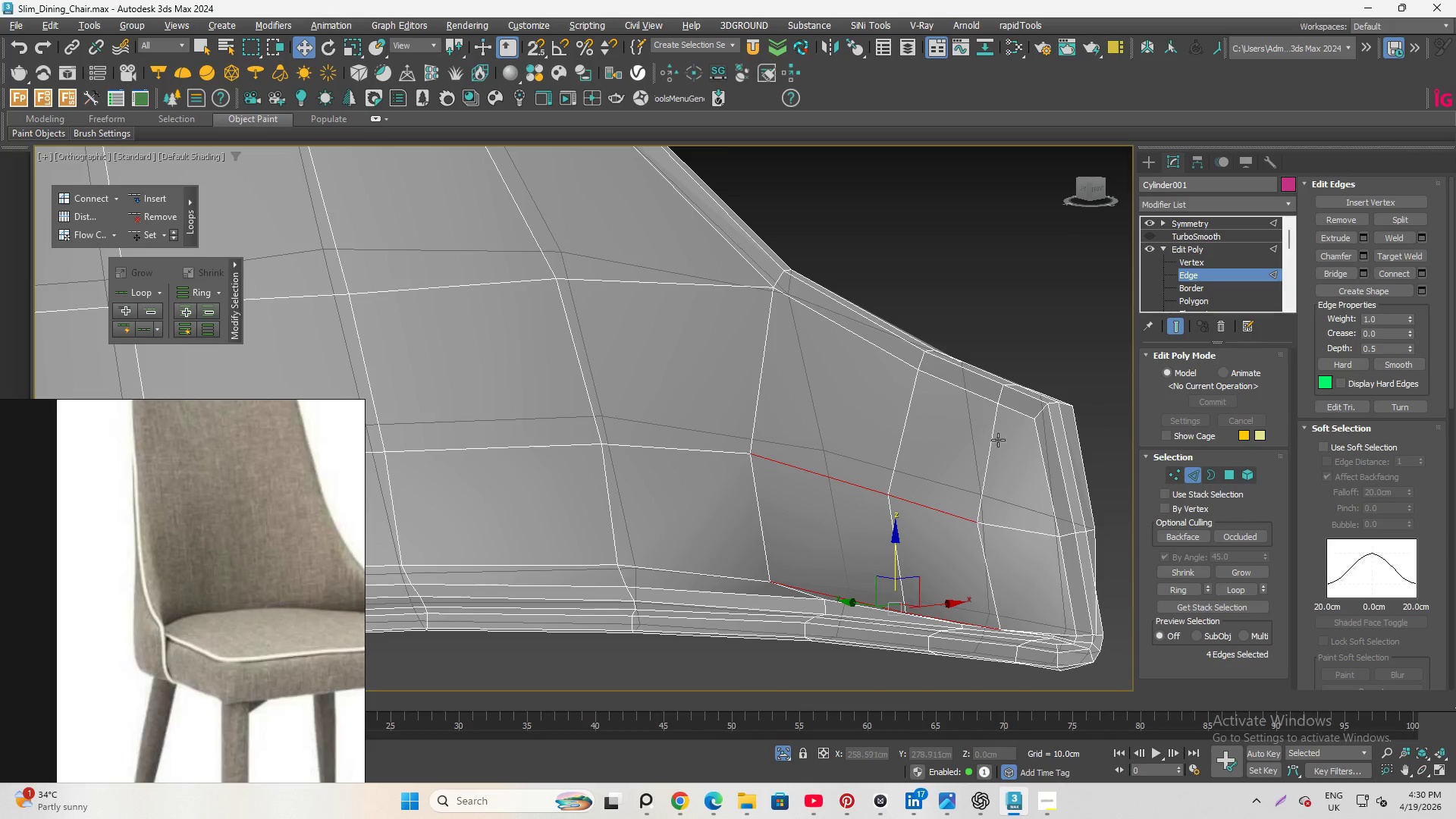 
hold_key(key=AltLeft, duration=1.49)
 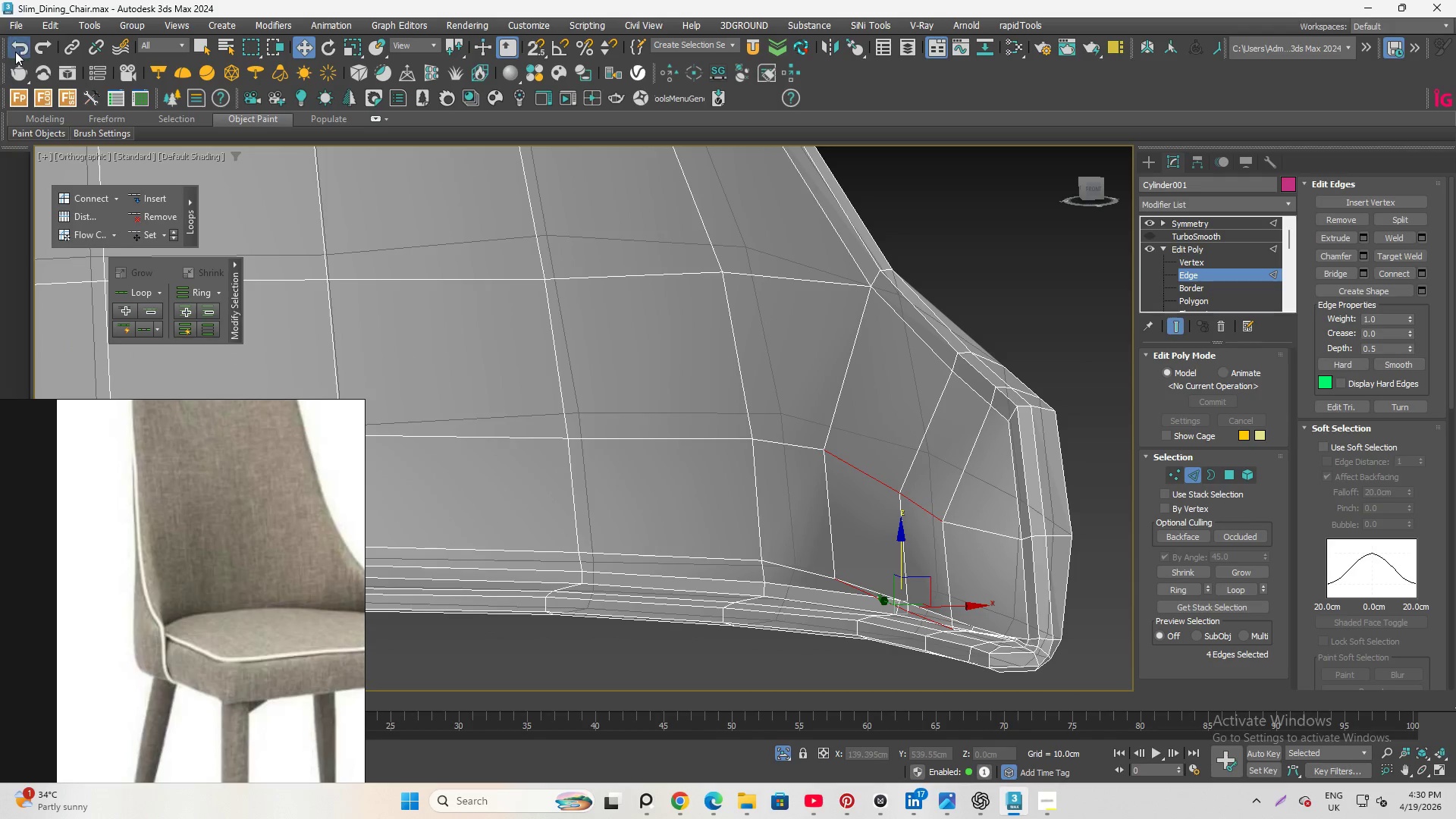 
double_click([15, 52])
 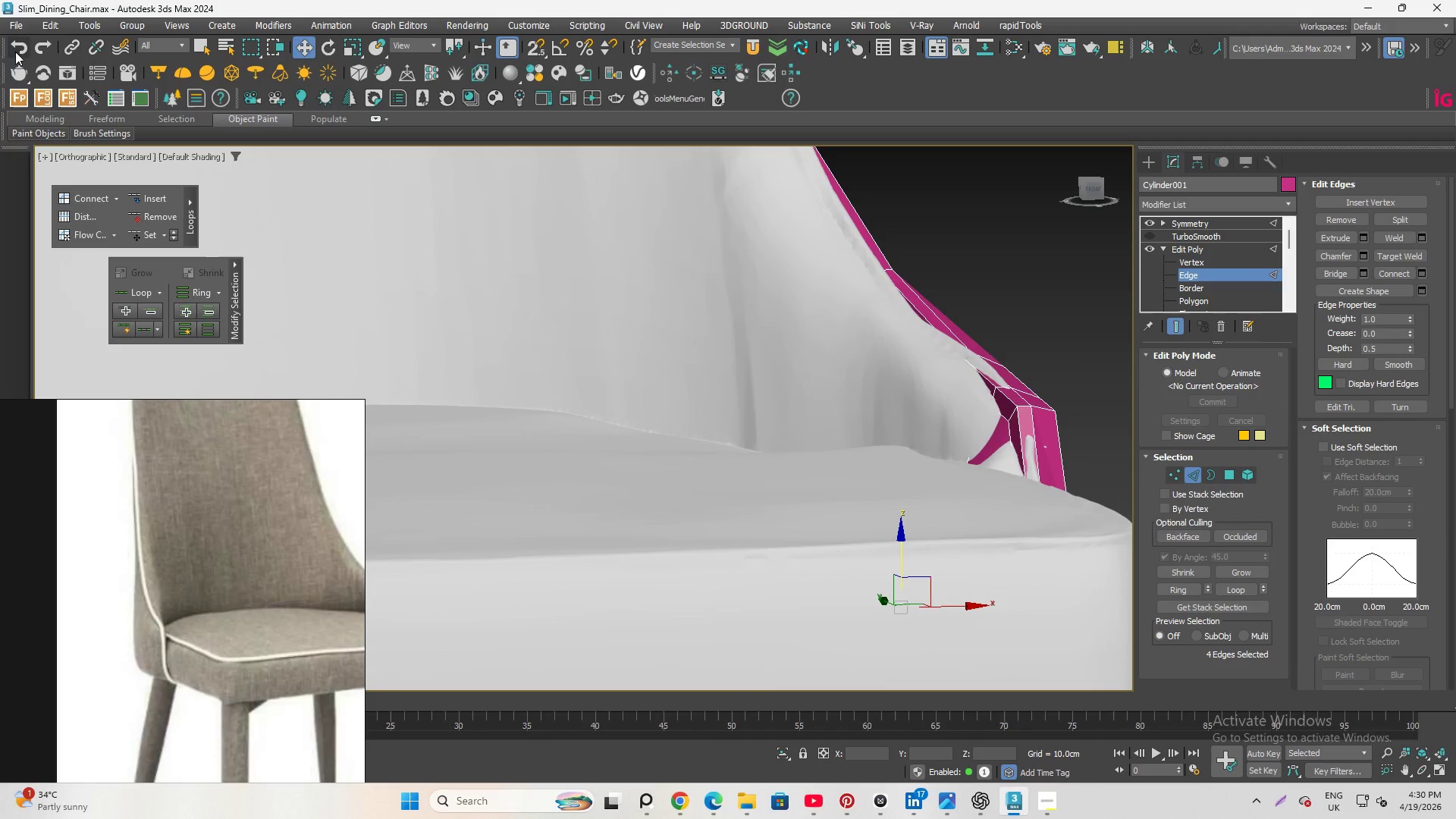 
triple_click([15, 52])
 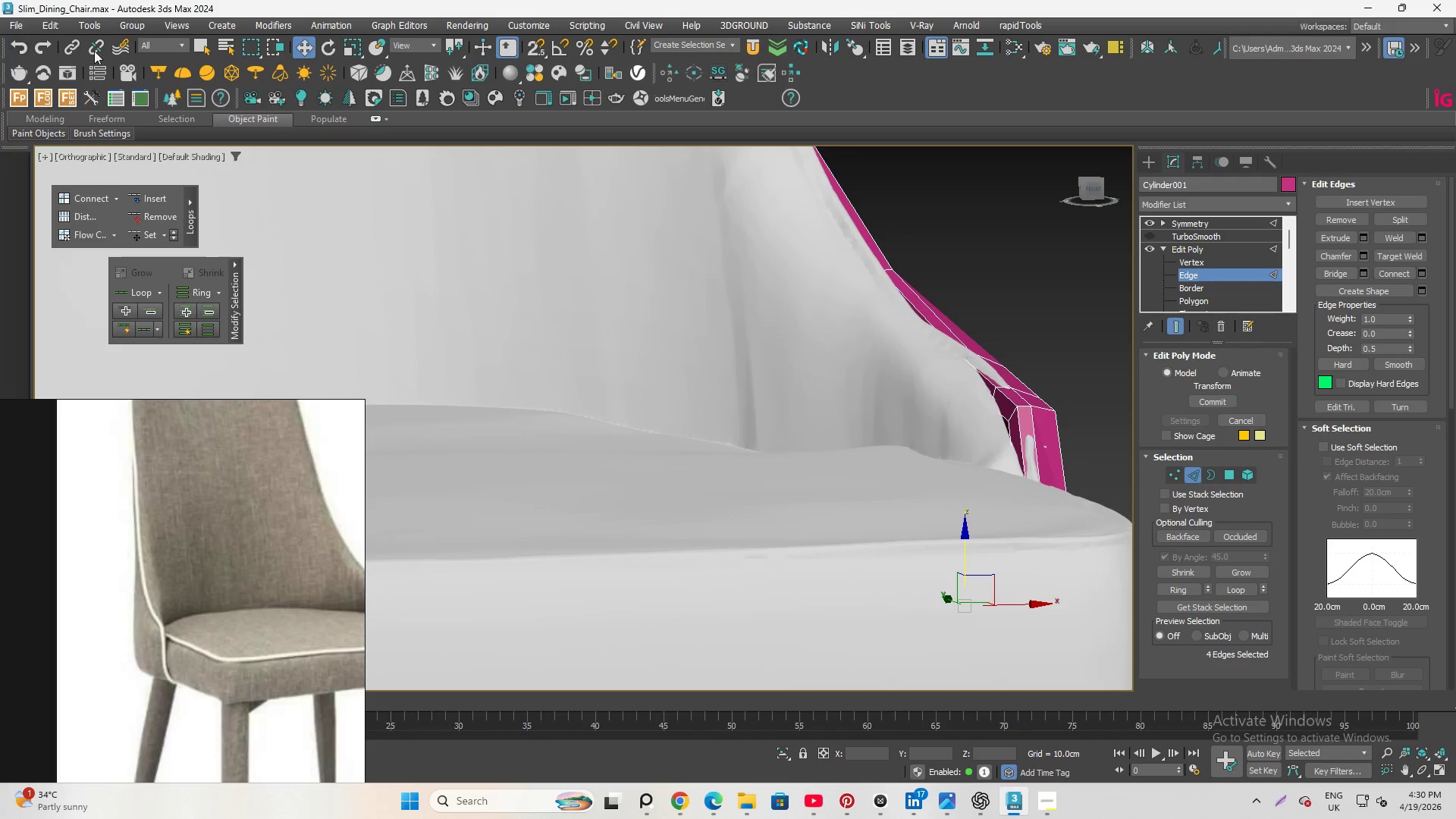 
key(Alt+Q)
 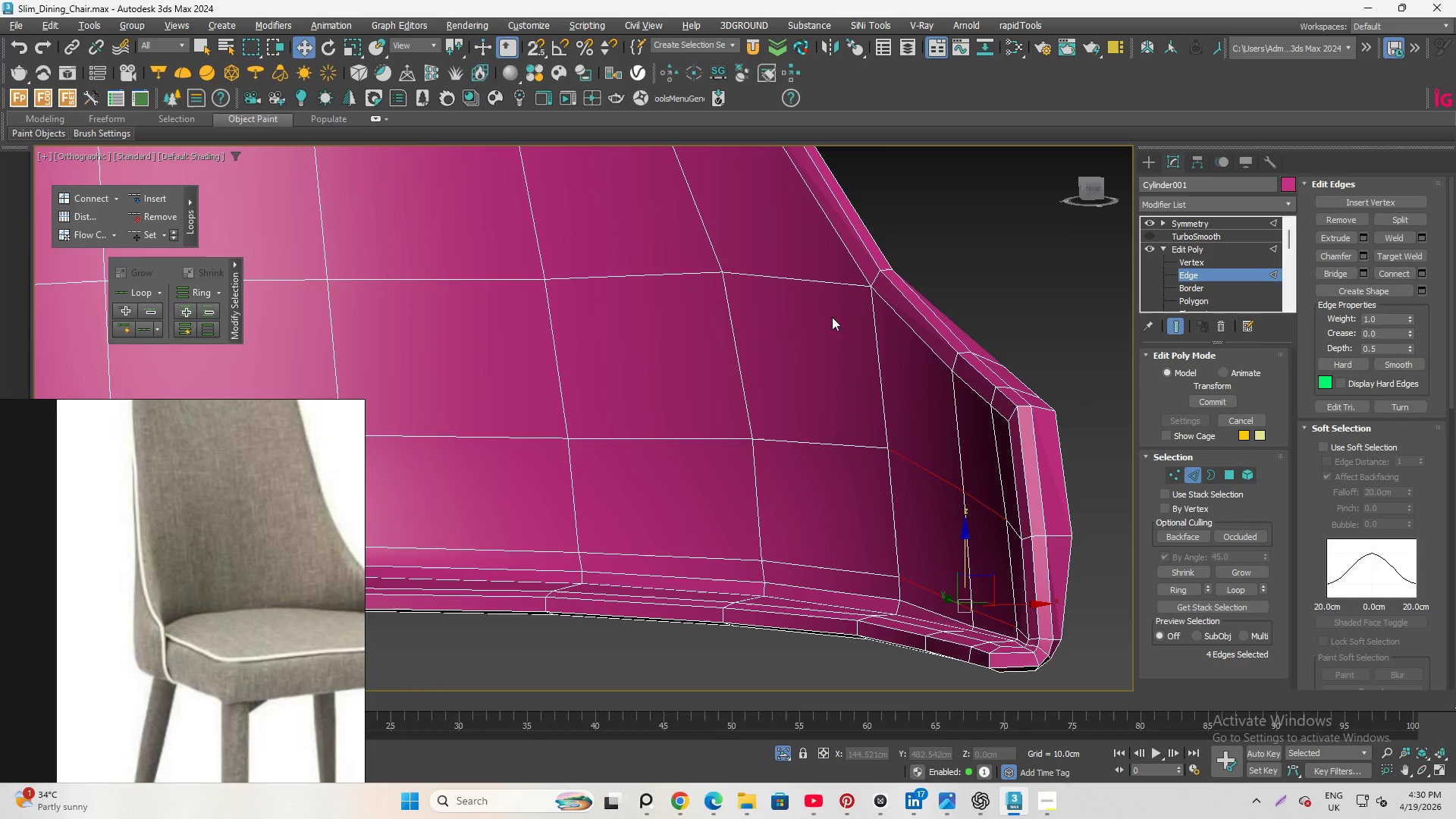 
hold_key(key=AltLeft, duration=2.33)
 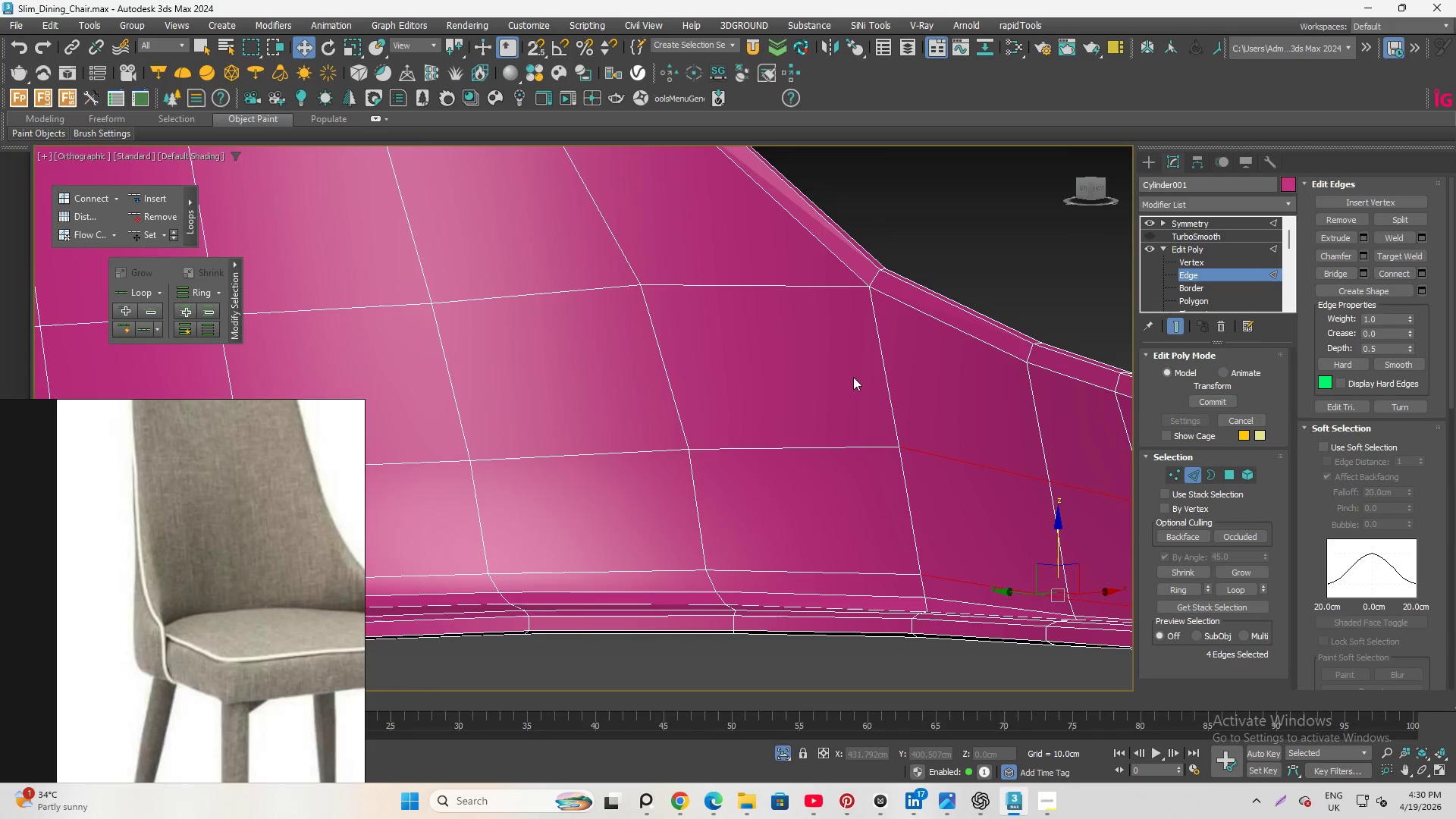 
hold_key(key=AltLeft, duration=7.2)
 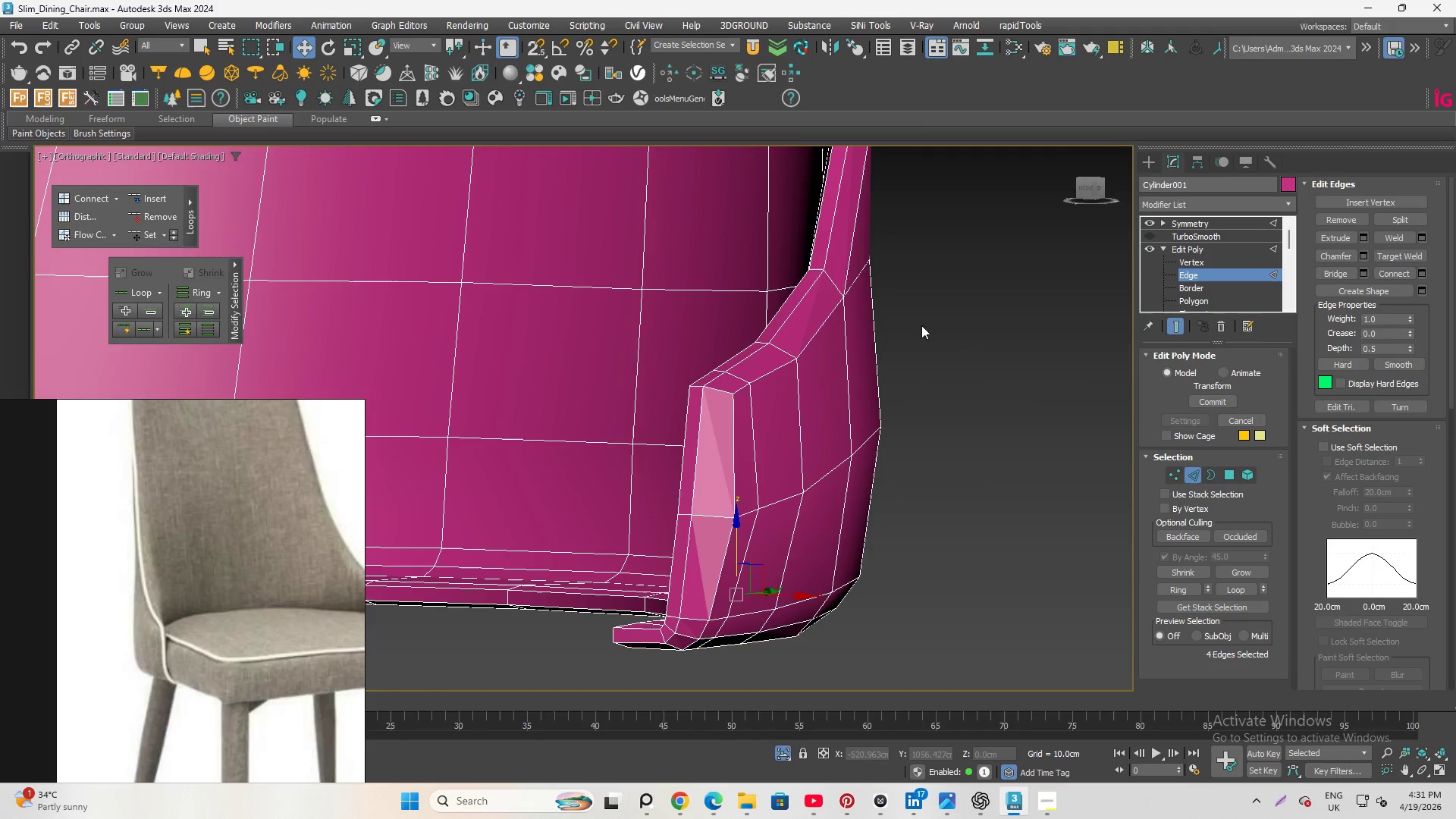 
left_click([936, 330])
 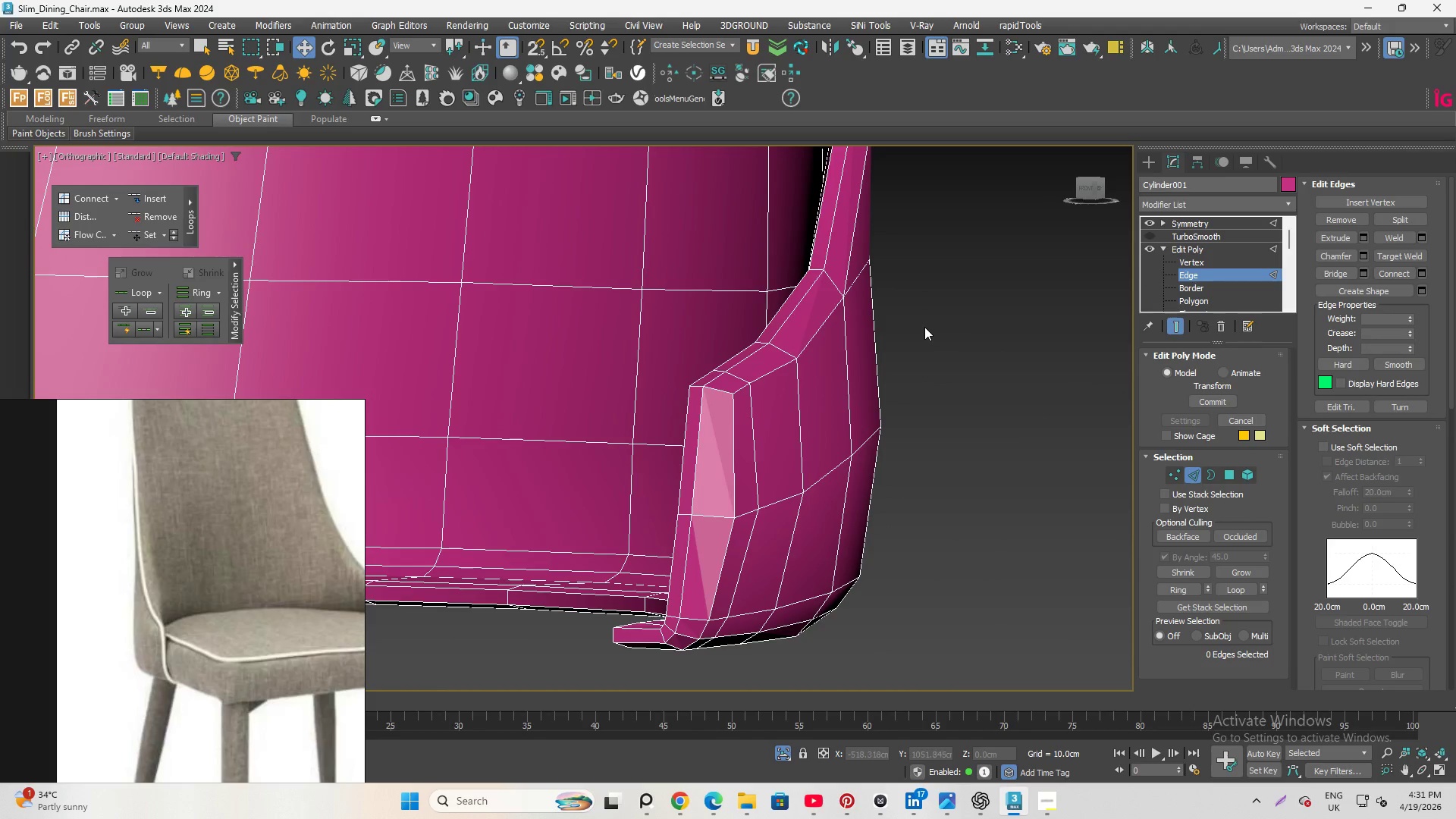 
key(Alt+1)
 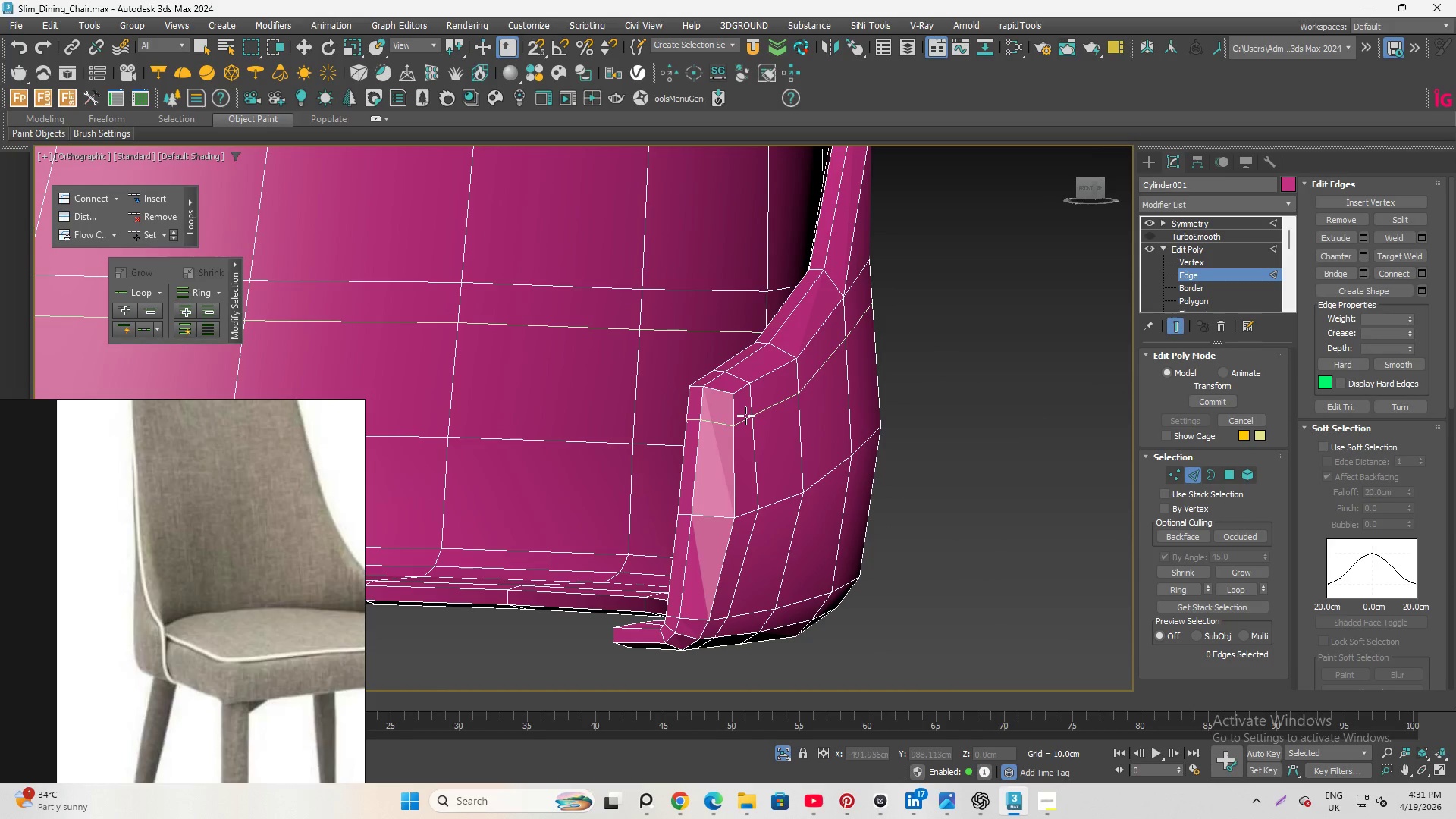 
hold_key(key=ShiftLeft, duration=1.53)
 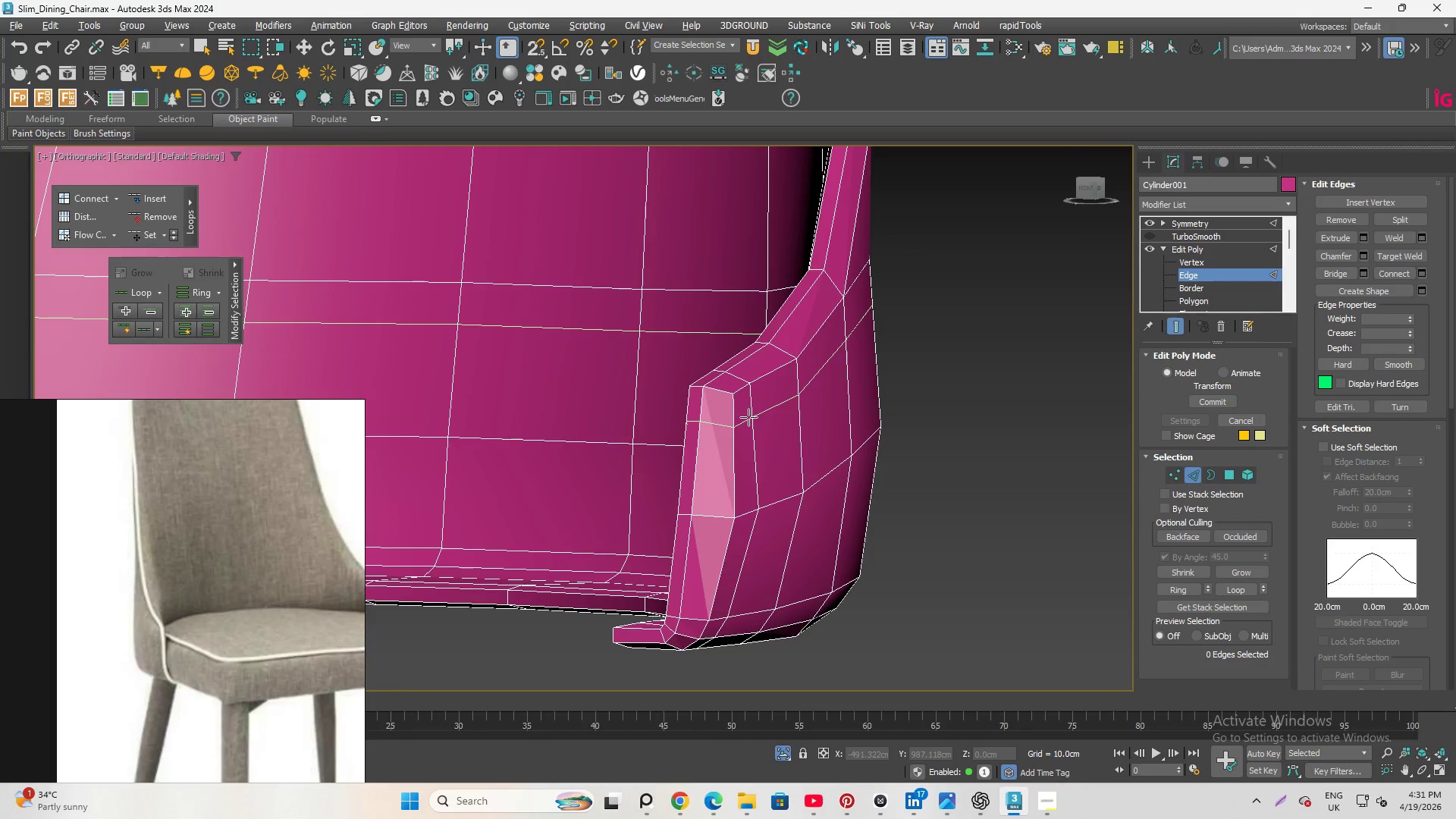 
wait(6.56)
 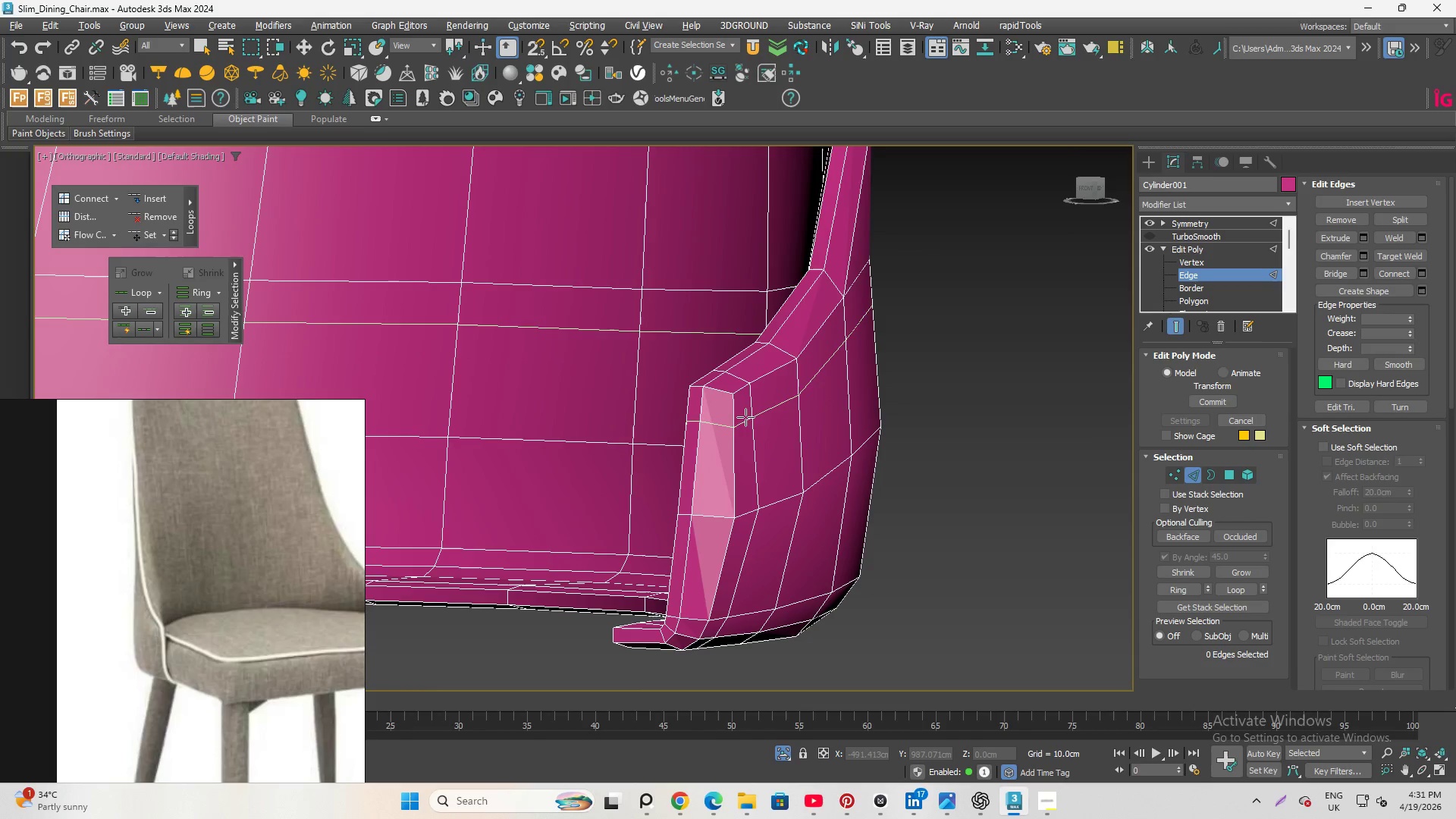 
left_click([748, 417])
 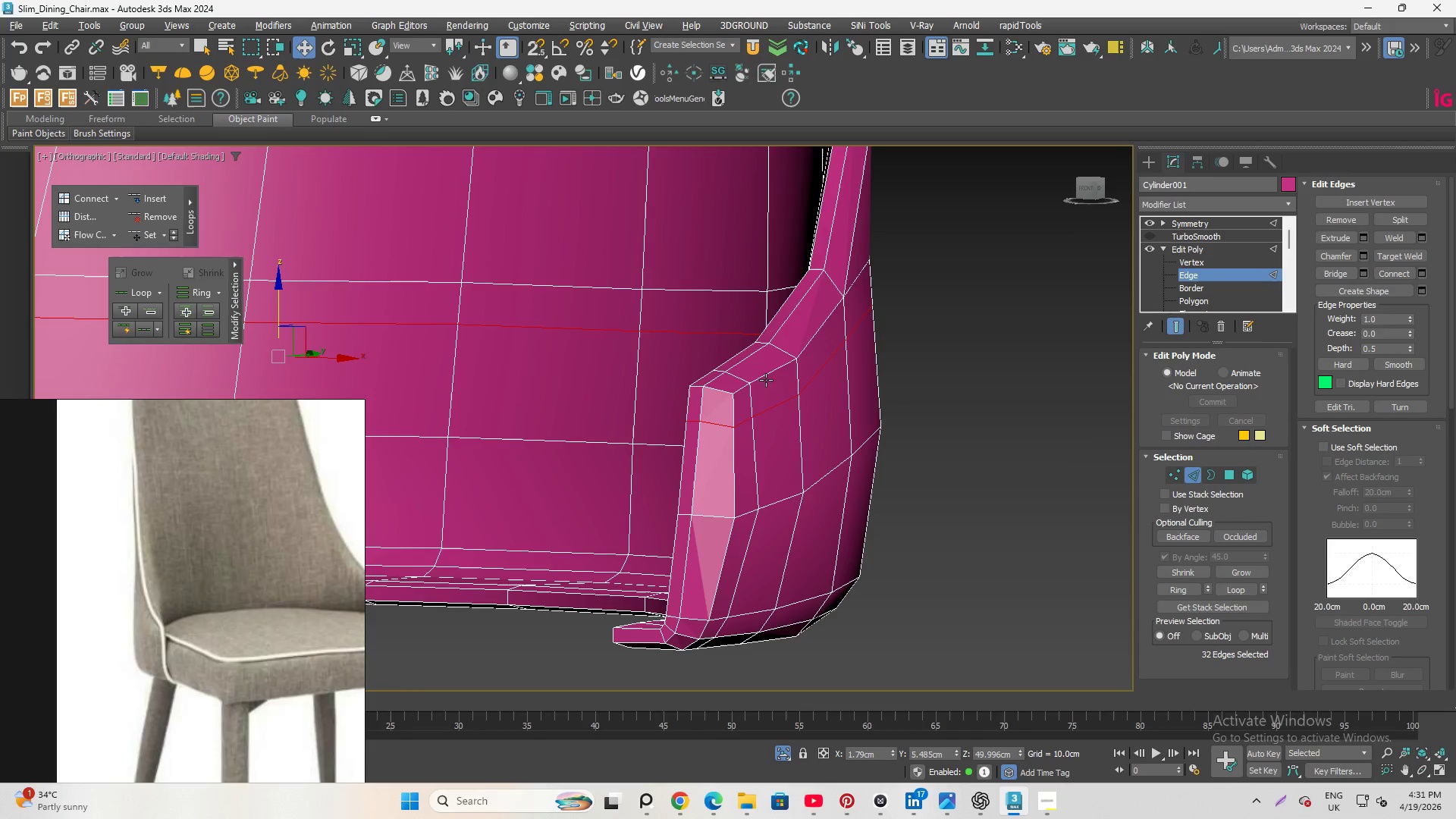 
left_click([768, 410])
 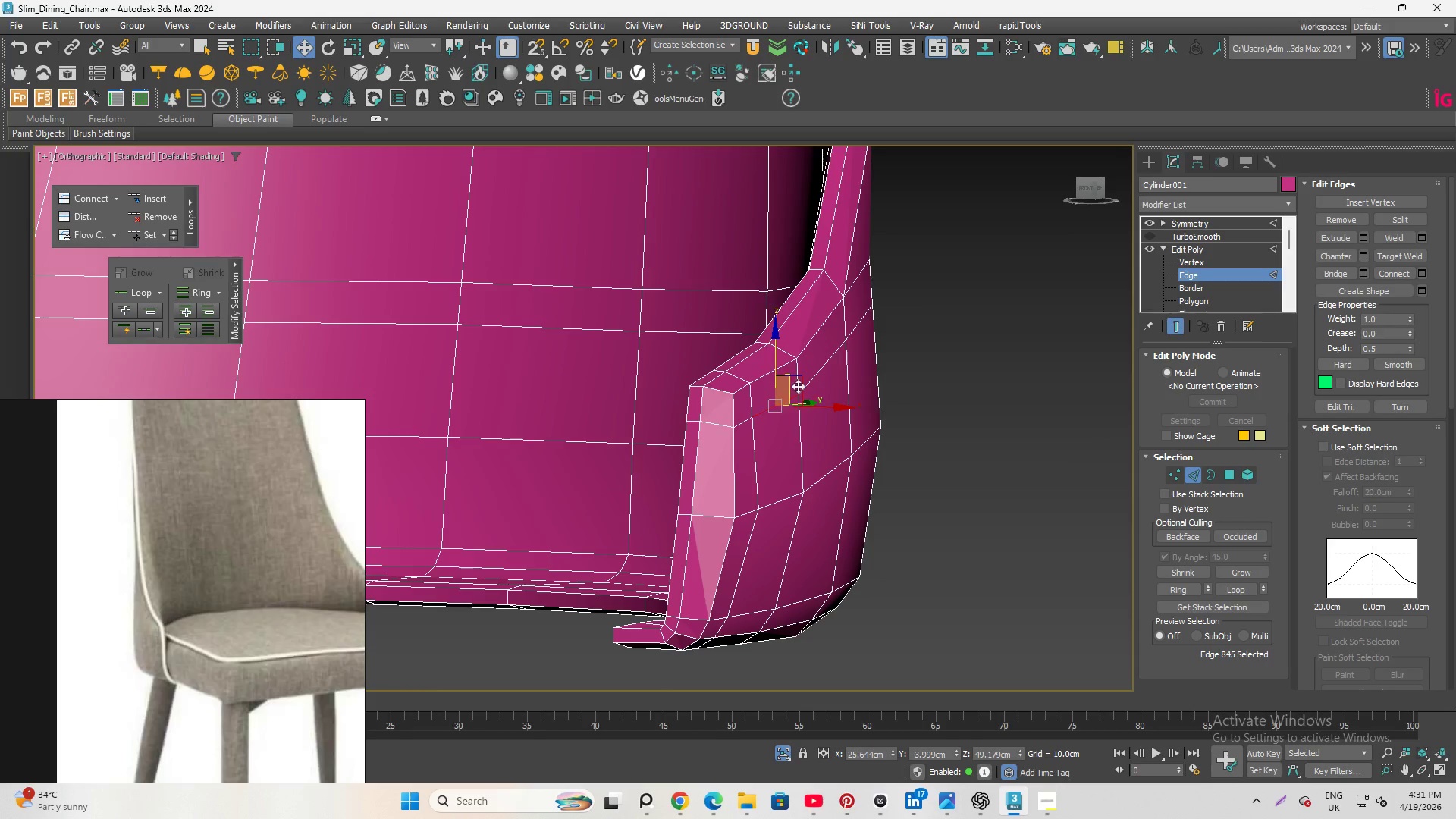 
hold_key(key=ControlLeft, duration=1.16)
left_click([824, 364])
 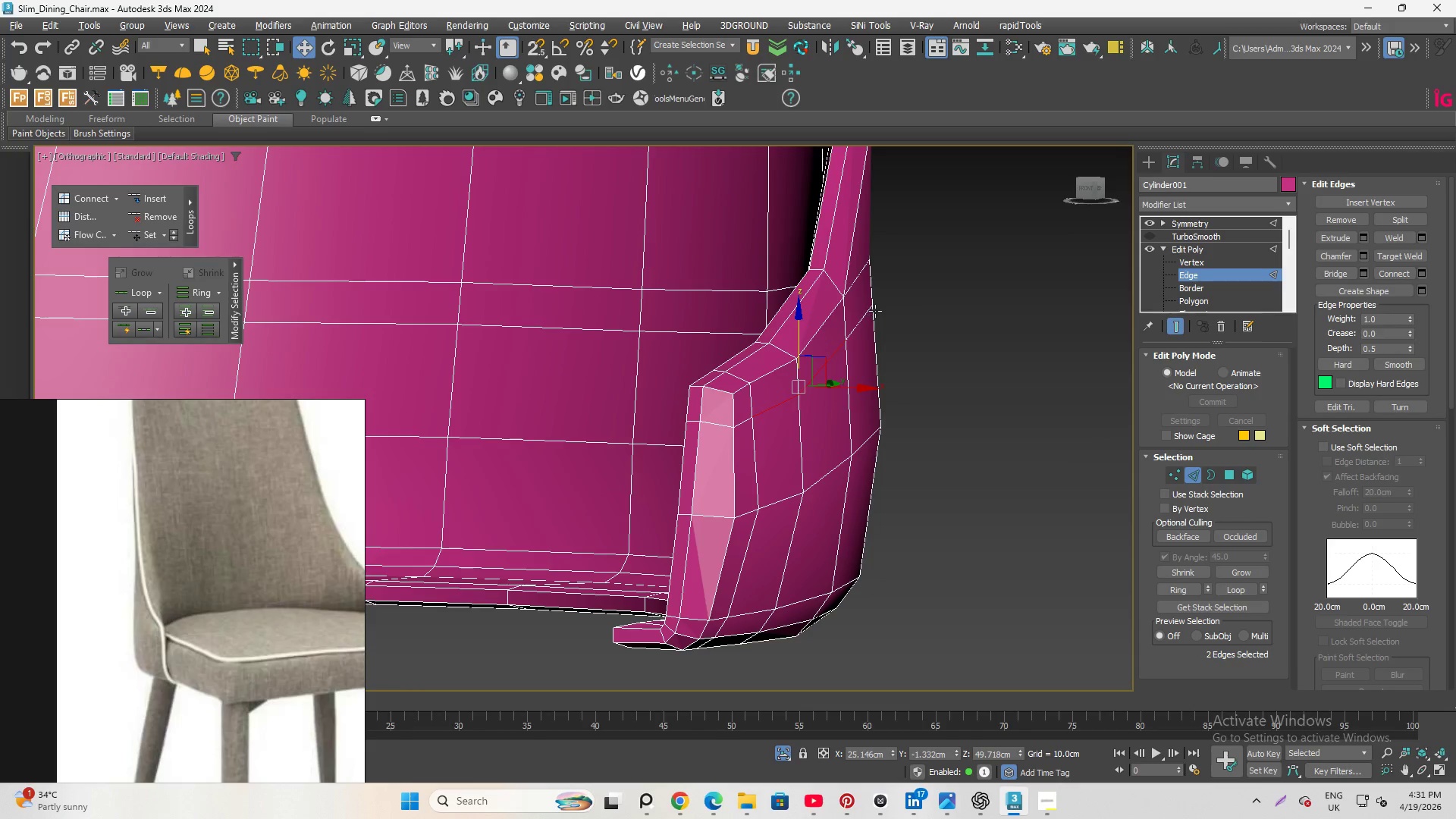 
hold_key(key=ControlLeft, duration=1.38)
left_click([864, 313])
 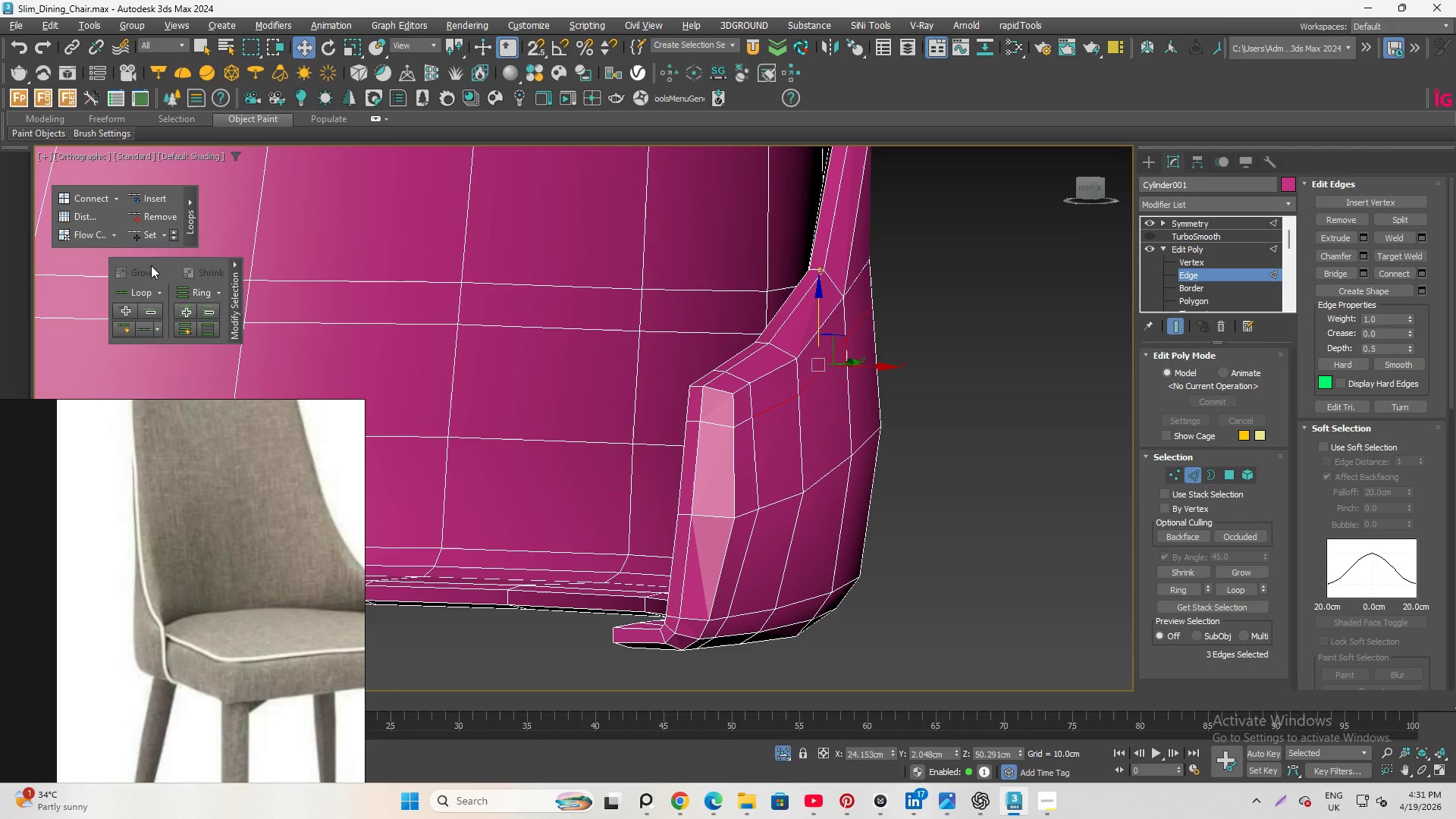 
left_click([138, 233])
 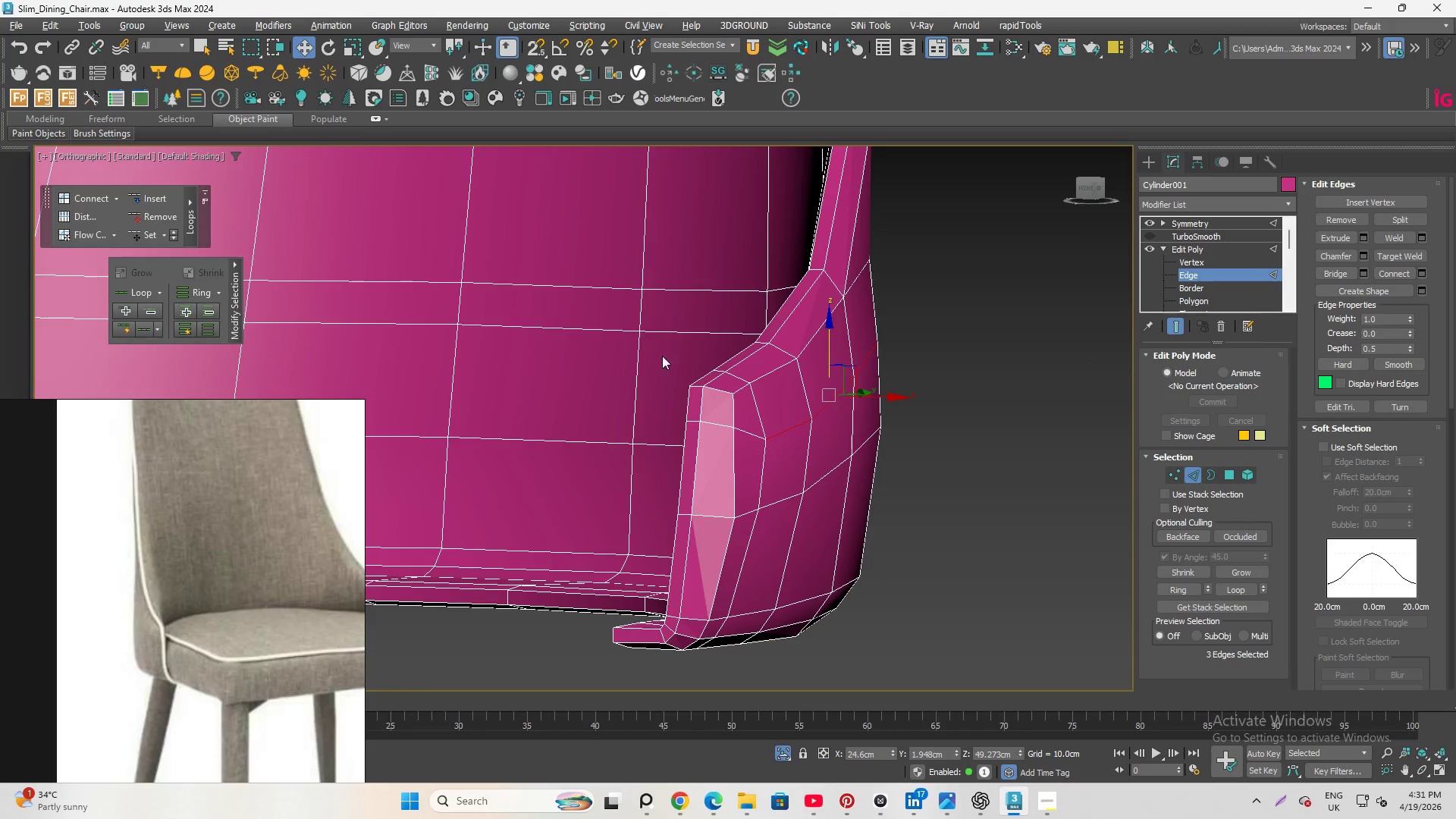 
hold_key(key=AltLeft, duration=1.06)
 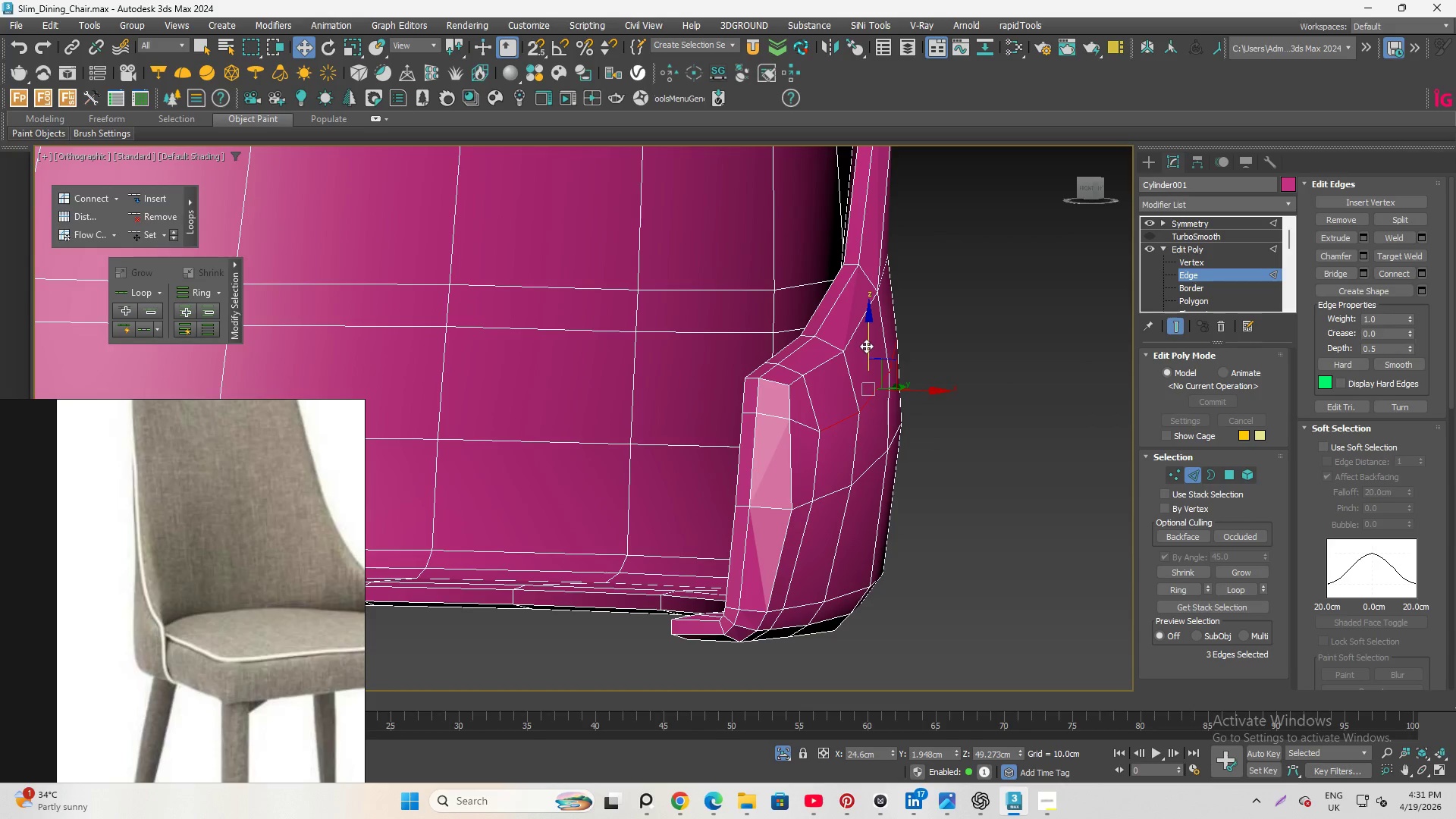 
left_click_drag(start_coordinate=[866, 346], to_coordinate=[859, 325])
 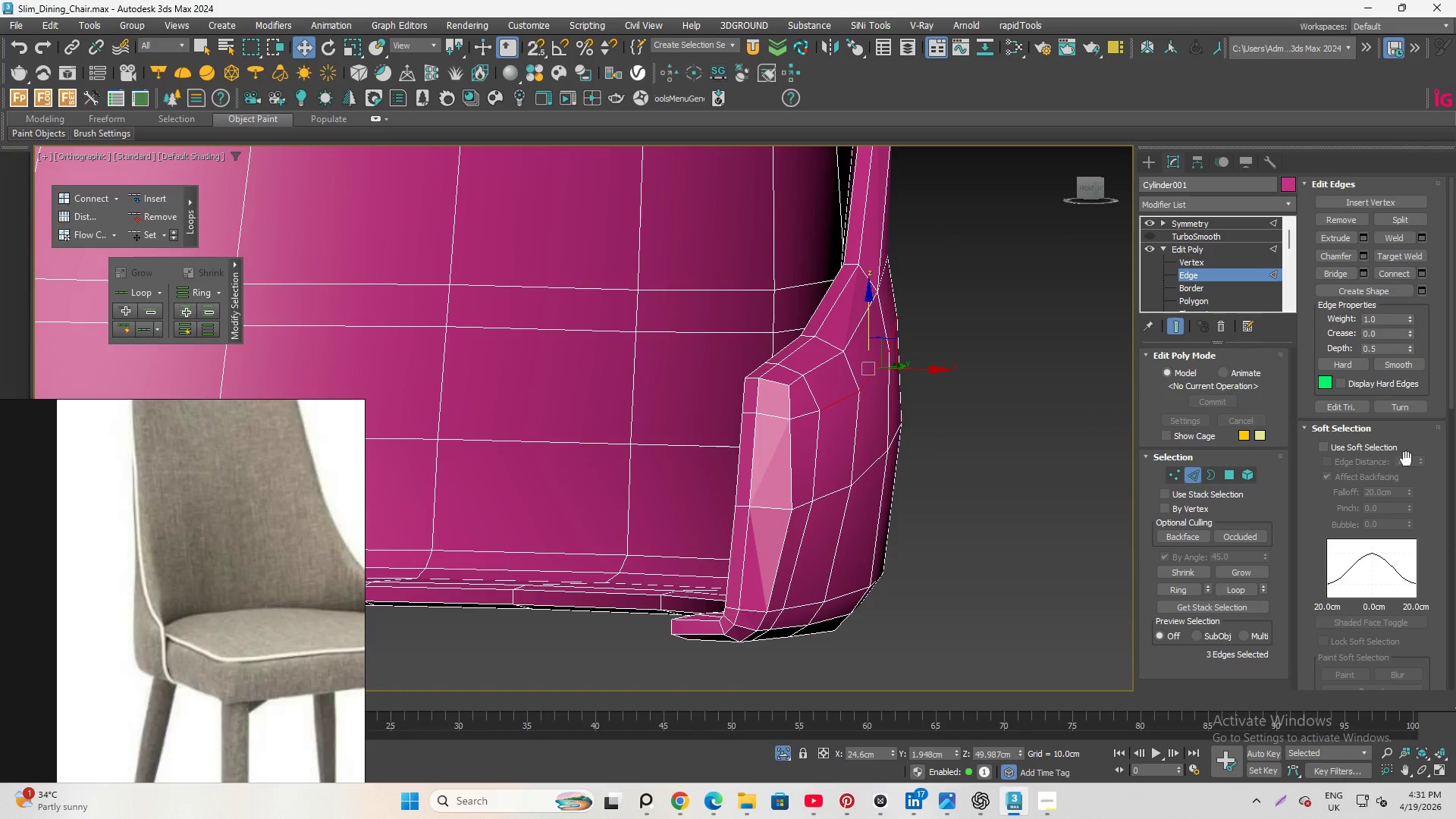 
scroll: coordinate [1402, 468], scroll_direction: down, amount: 9.0
 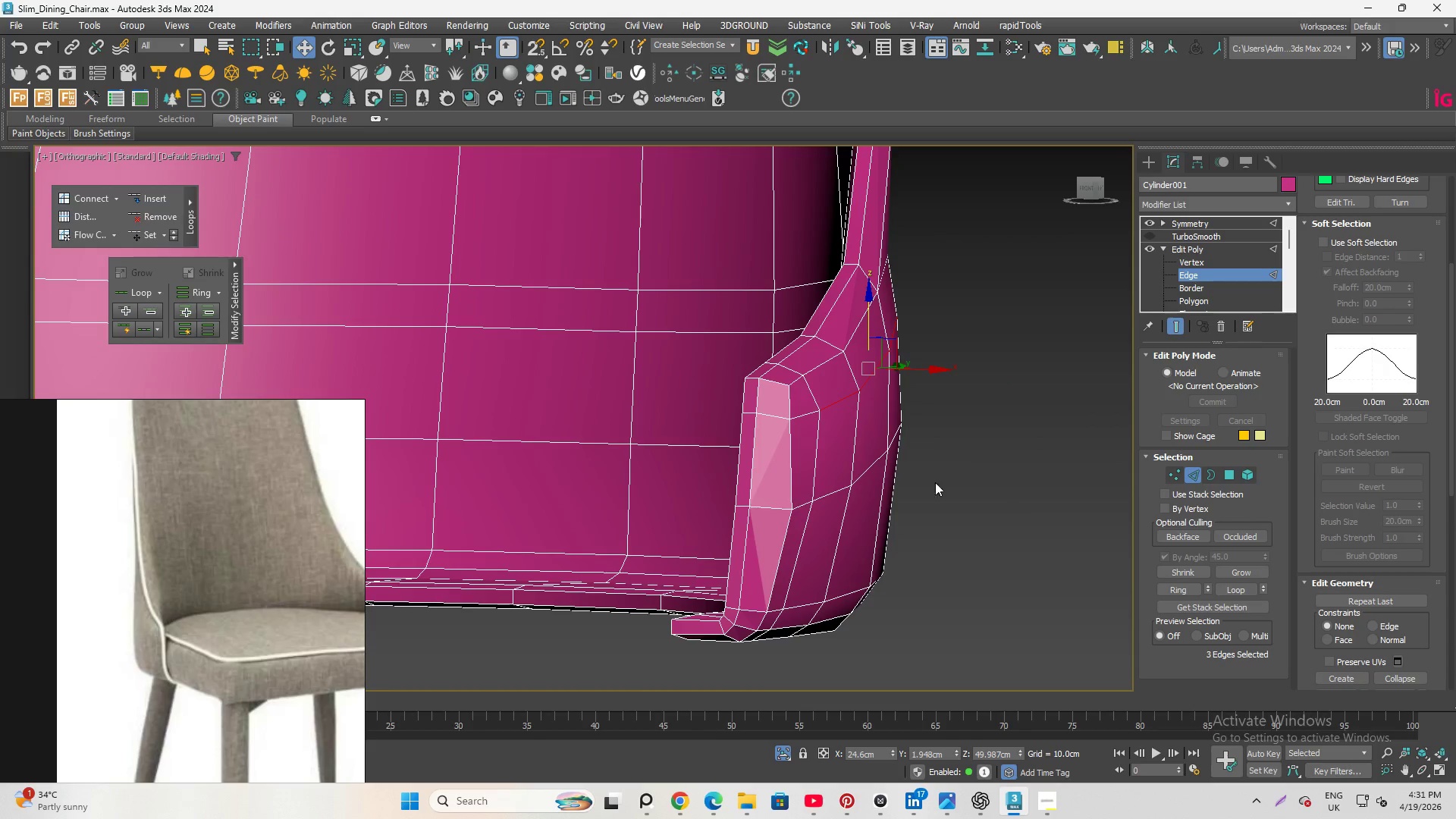 
hold_key(key=AltLeft, duration=1.92)
scroll: coordinate [834, 405], scroll_direction: up, amount: 1.0
 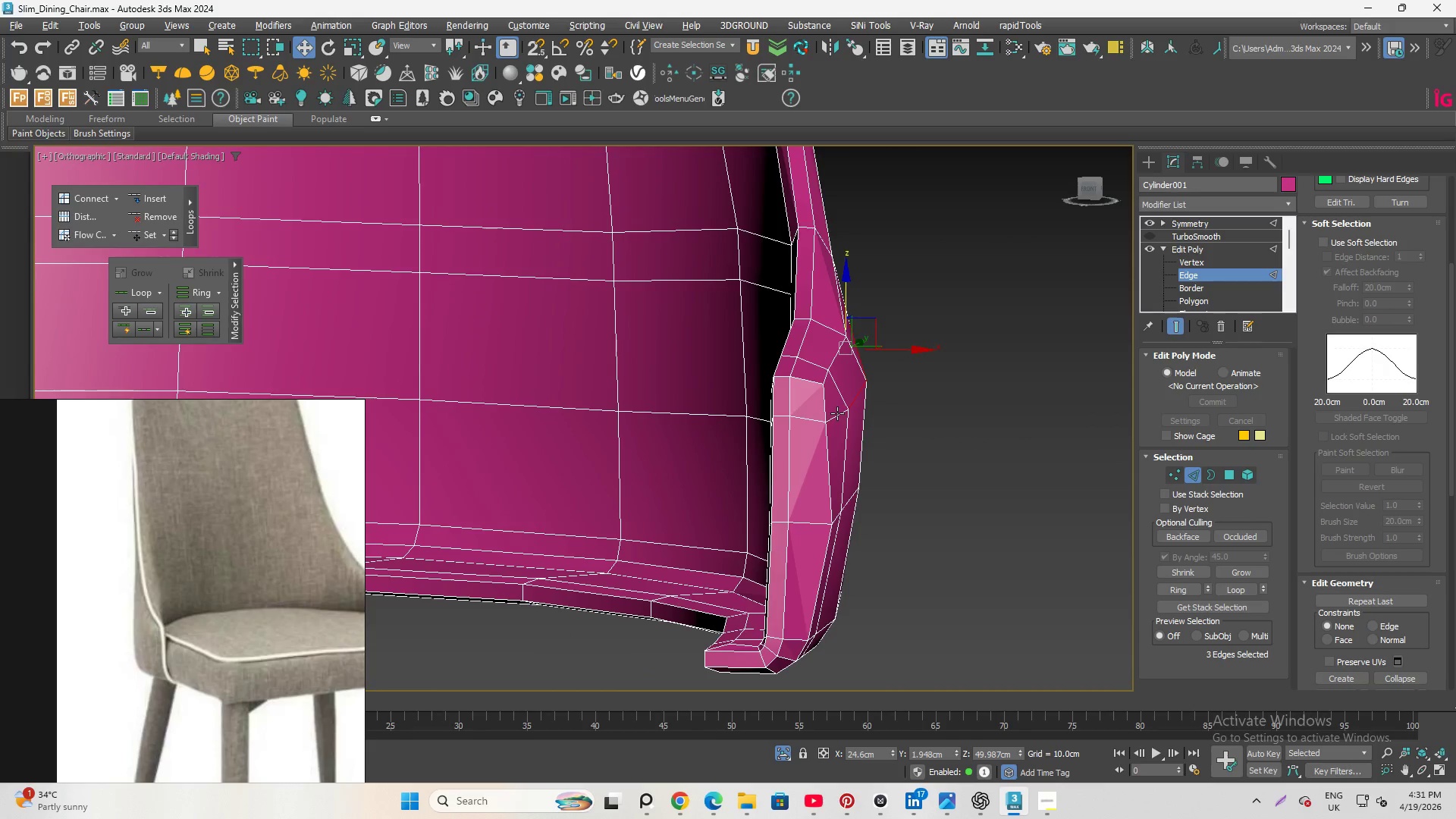 
key(Control+Z)
 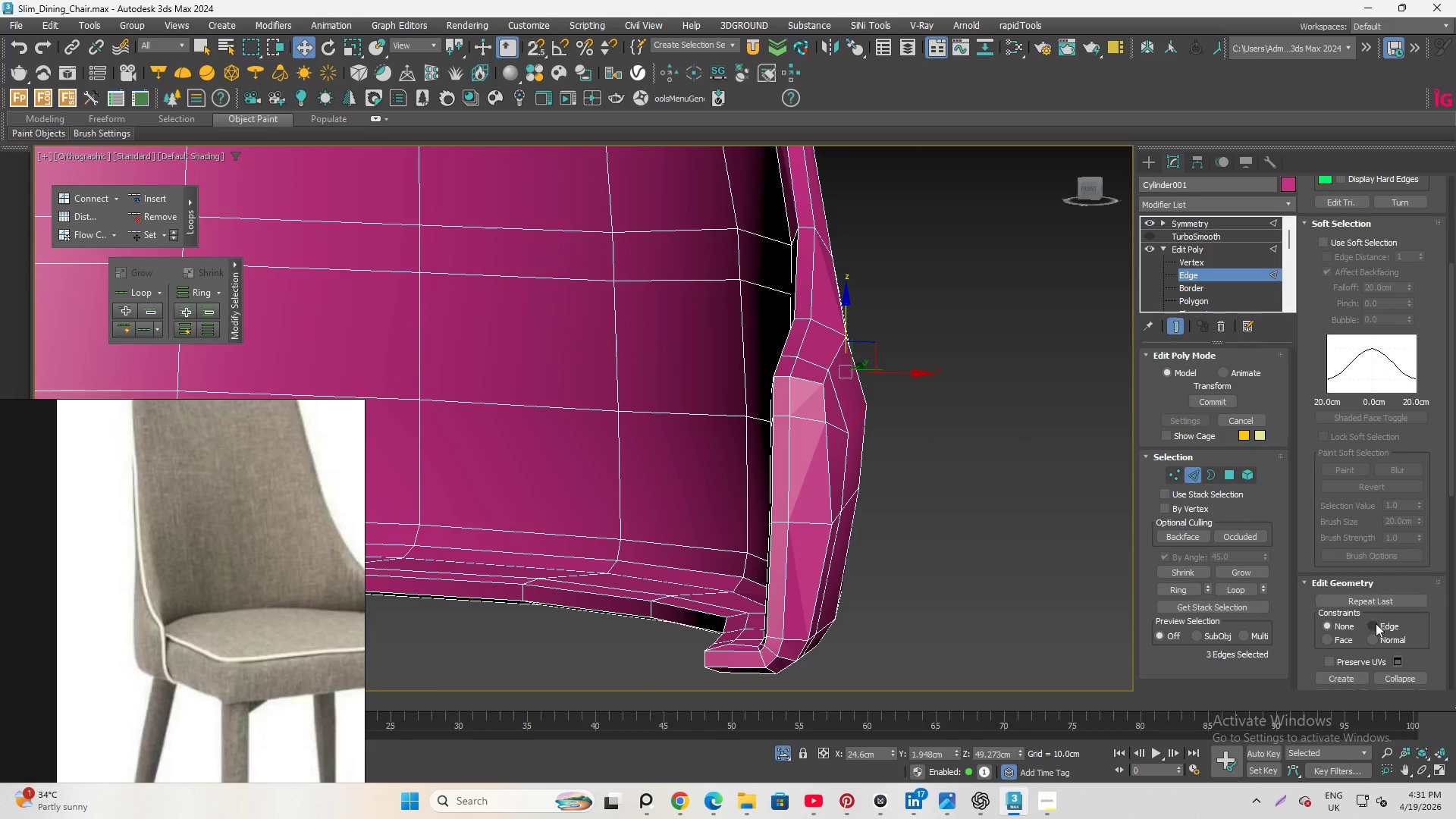 
left_click([1370, 625])
 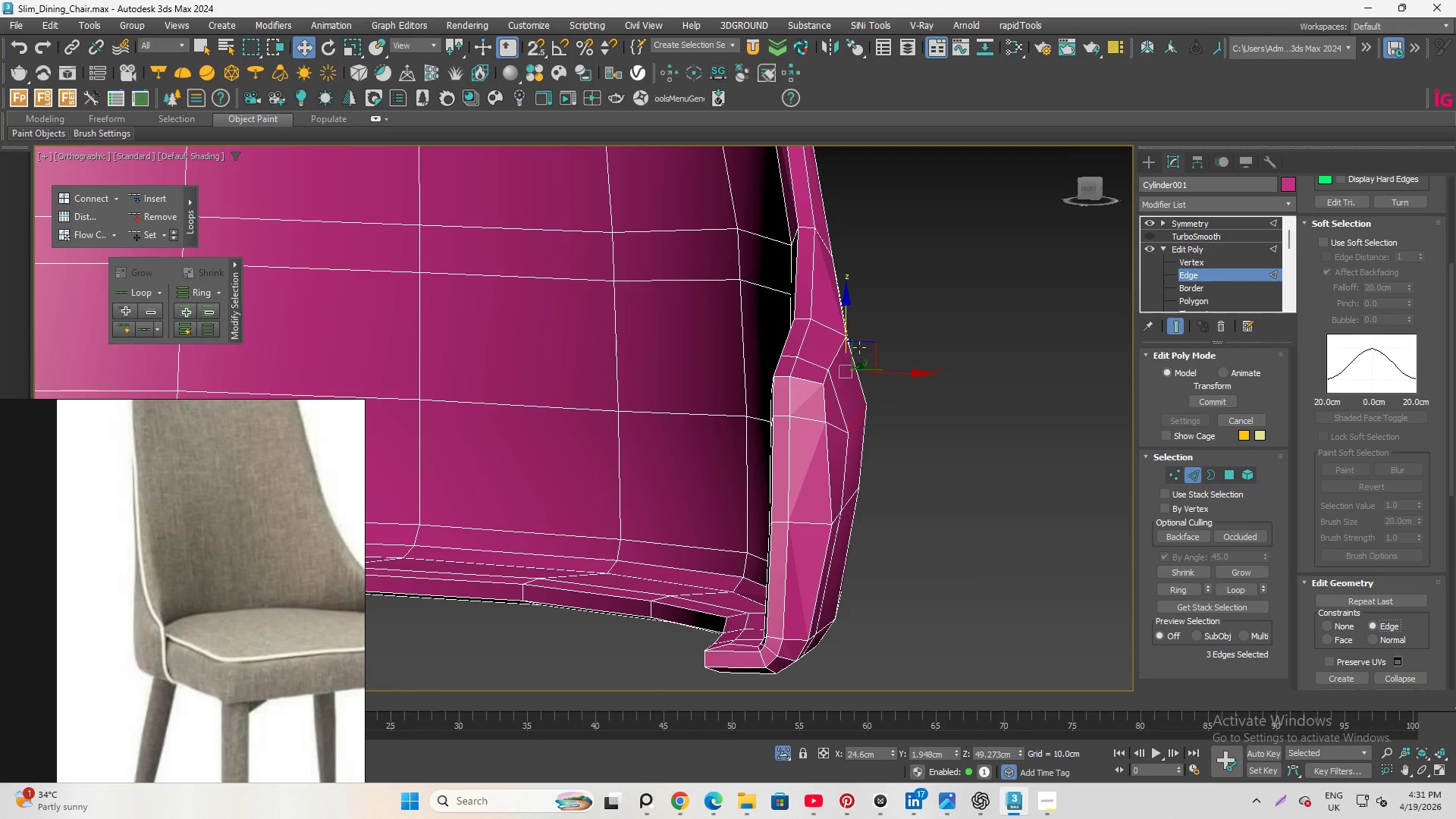 
left_click_drag(start_coordinate=[843, 315], to_coordinate=[843, 290])
 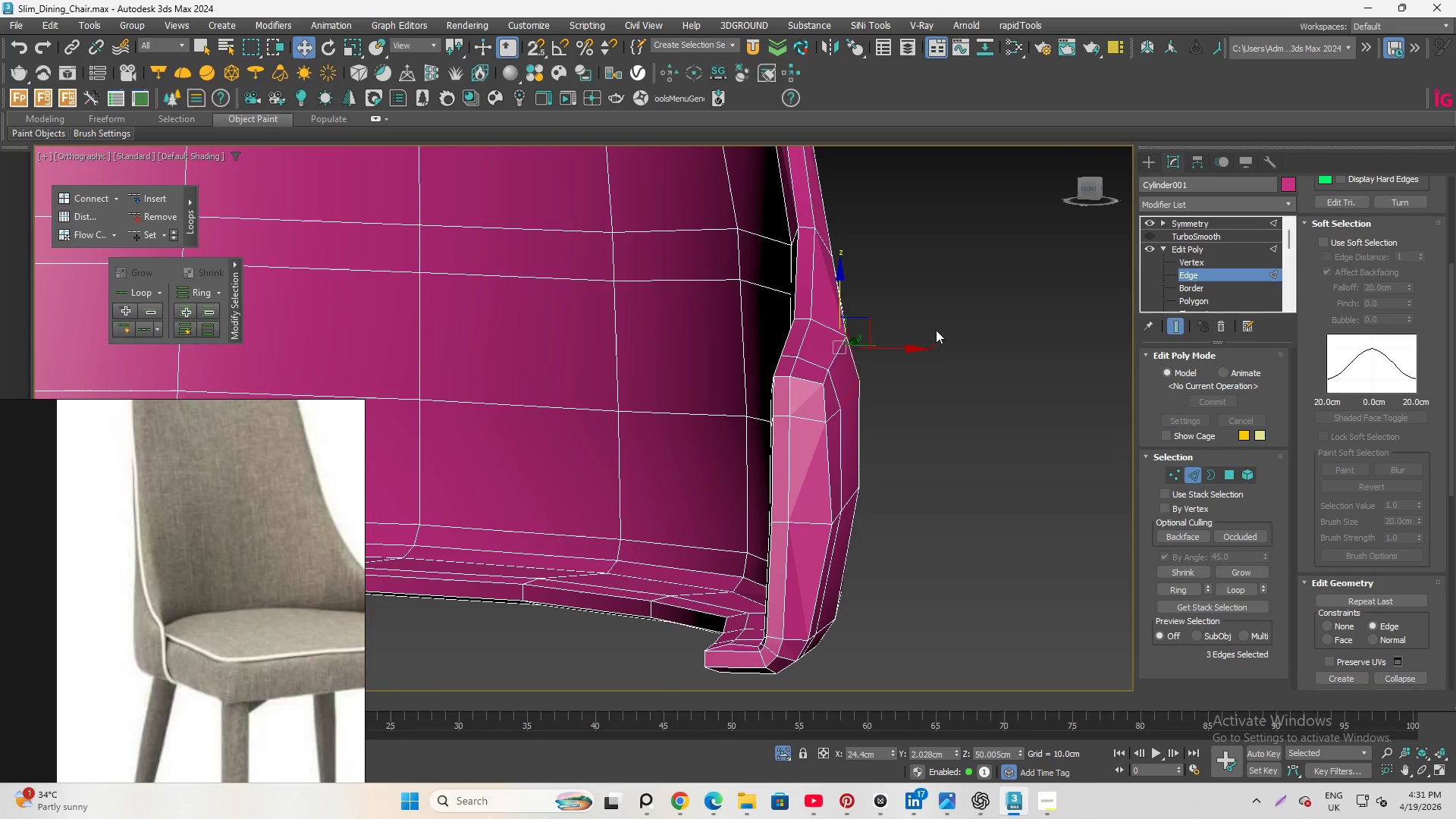 
hold_key(key=AltLeft, duration=0.69)
 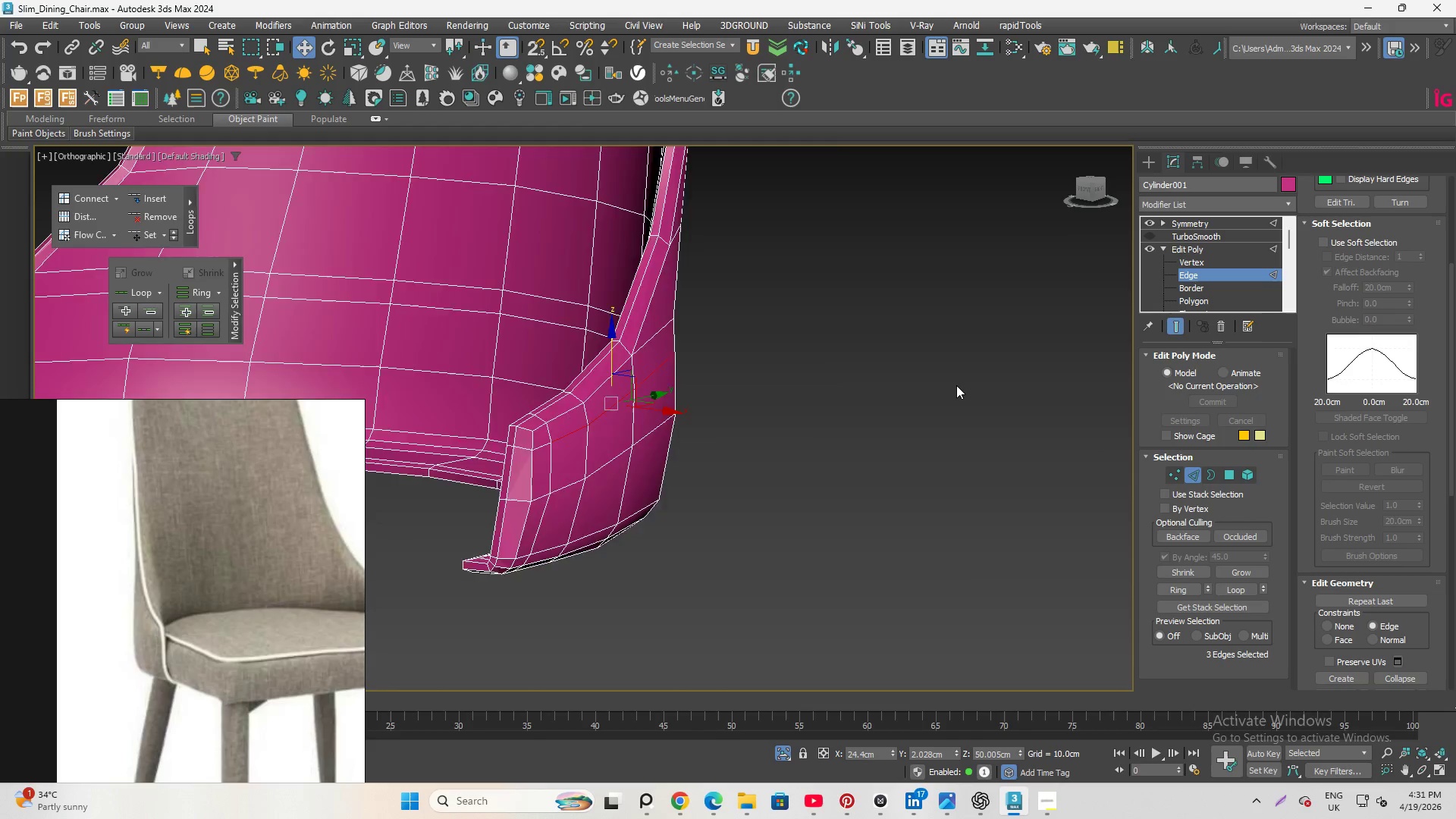 
hold_key(key=AltLeft, duration=5.06)
 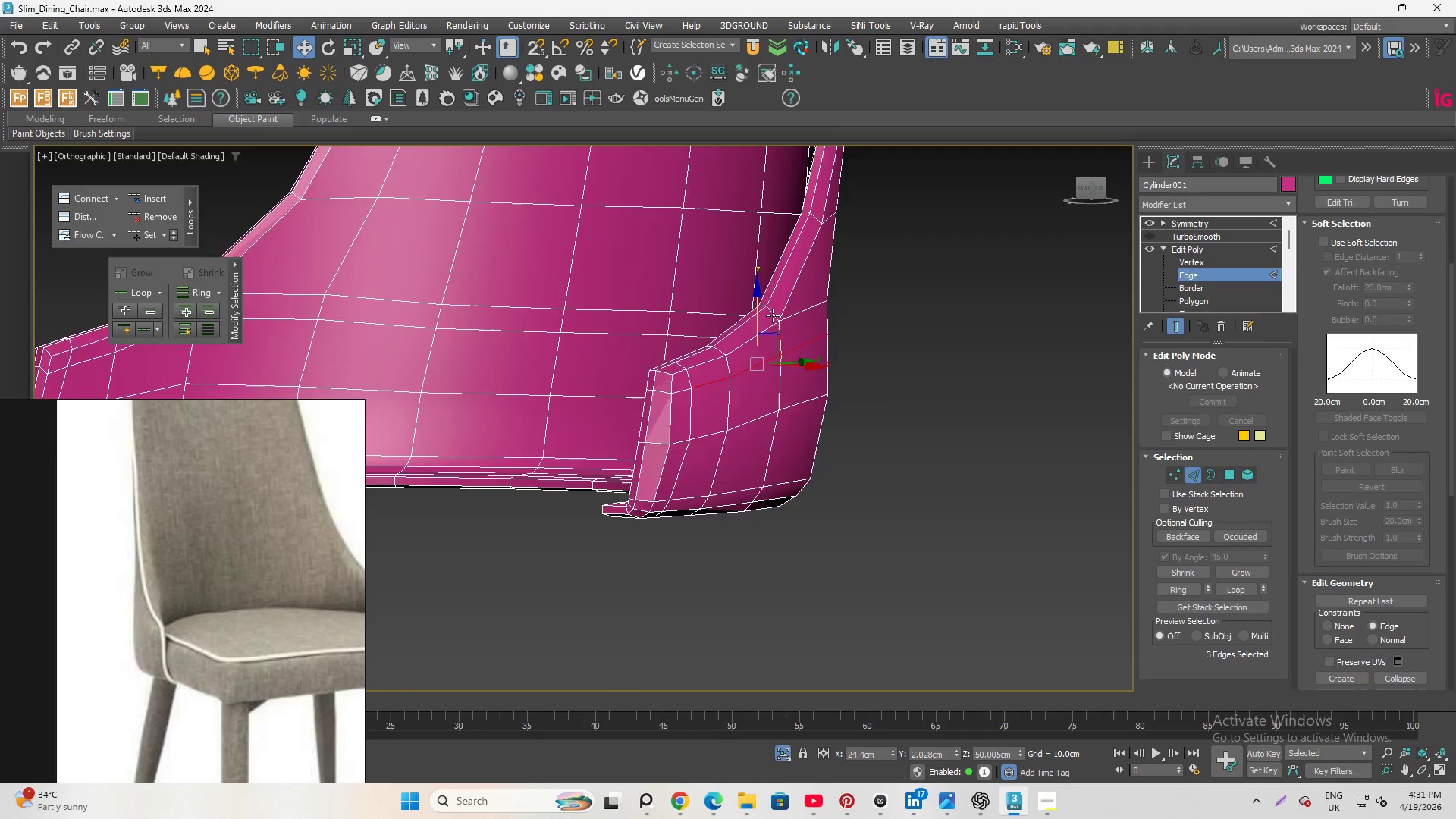 
scroll: coordinate [956, 385], scroll_direction: down, amount: 4.0
 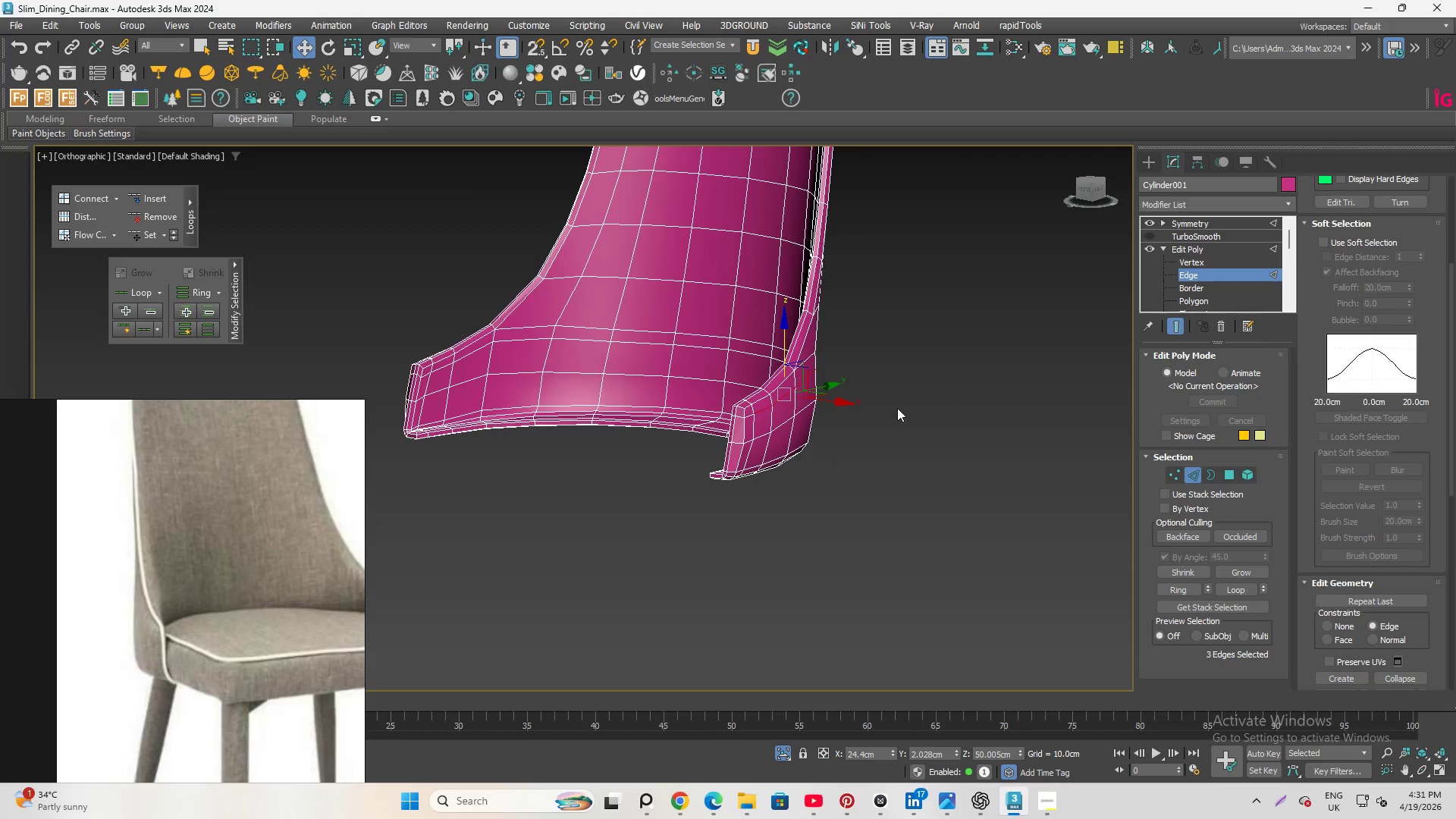 
scroll: coordinate [773, 315], scroll_direction: up, amount: 4.0
 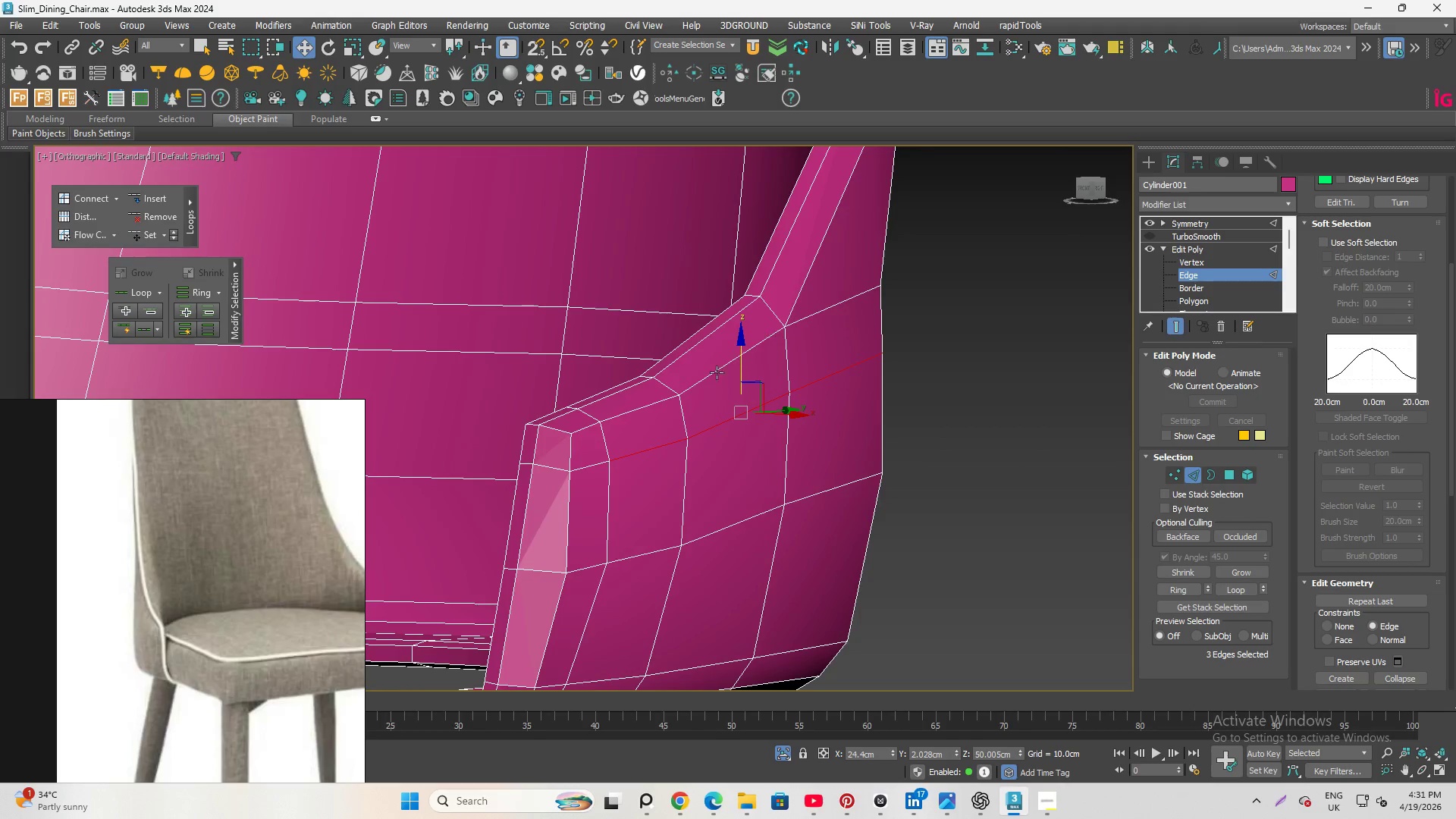 
scroll: coordinate [684, 401], scroll_direction: down, amount: 1.0
 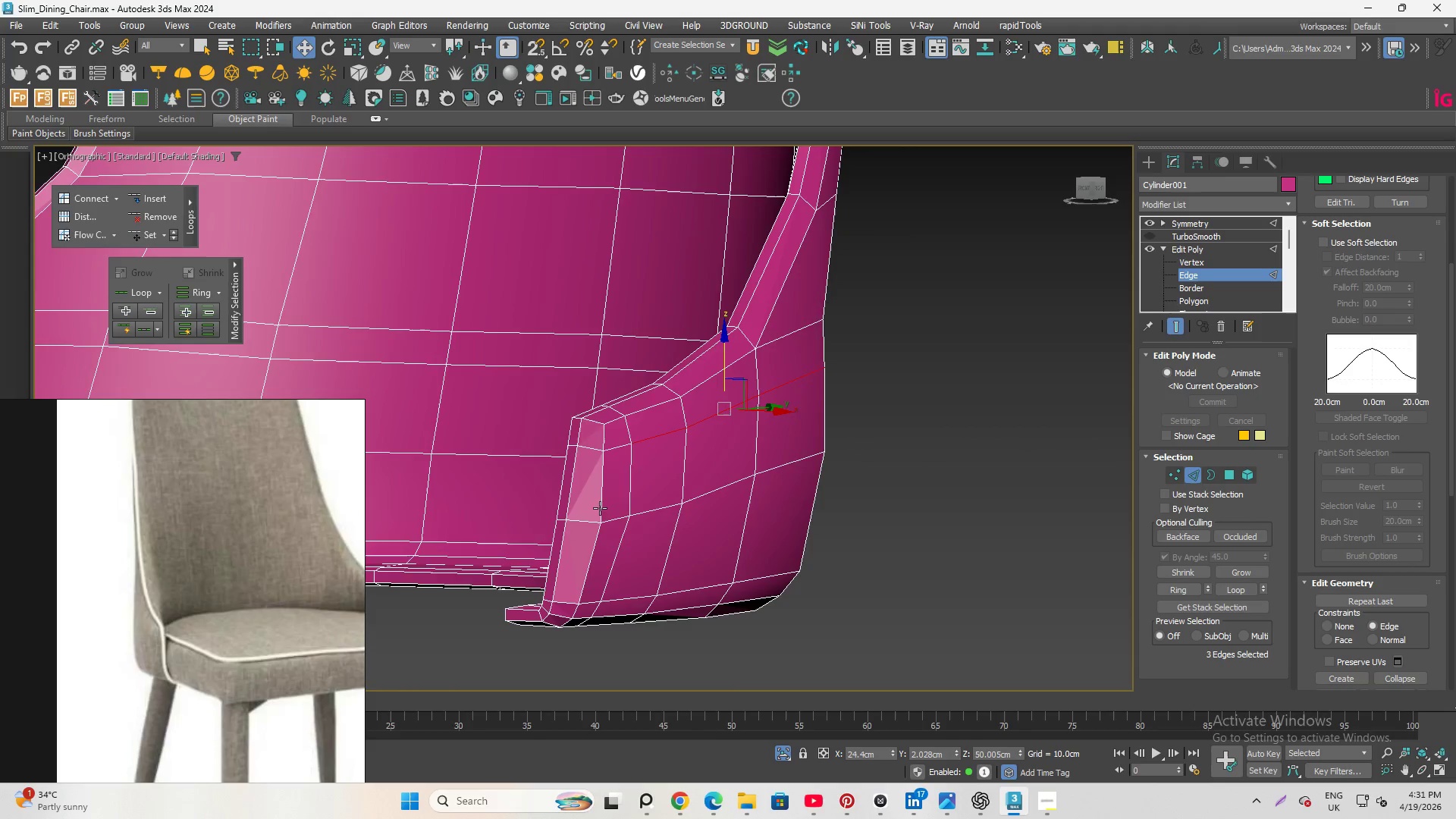 
left_click([616, 519])
 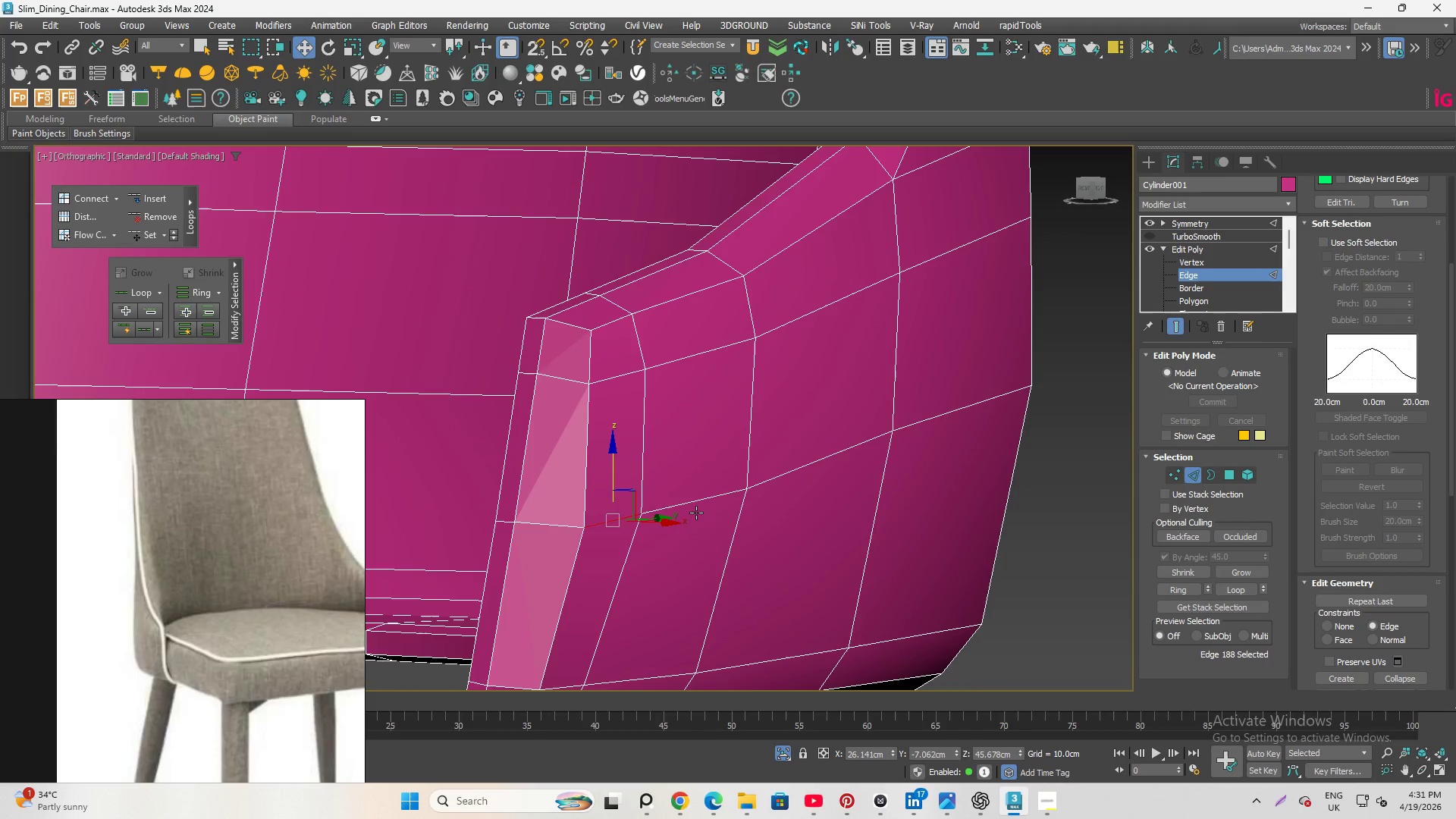 
scroll: coordinate [617, 518], scroll_direction: up, amount: 2.0
 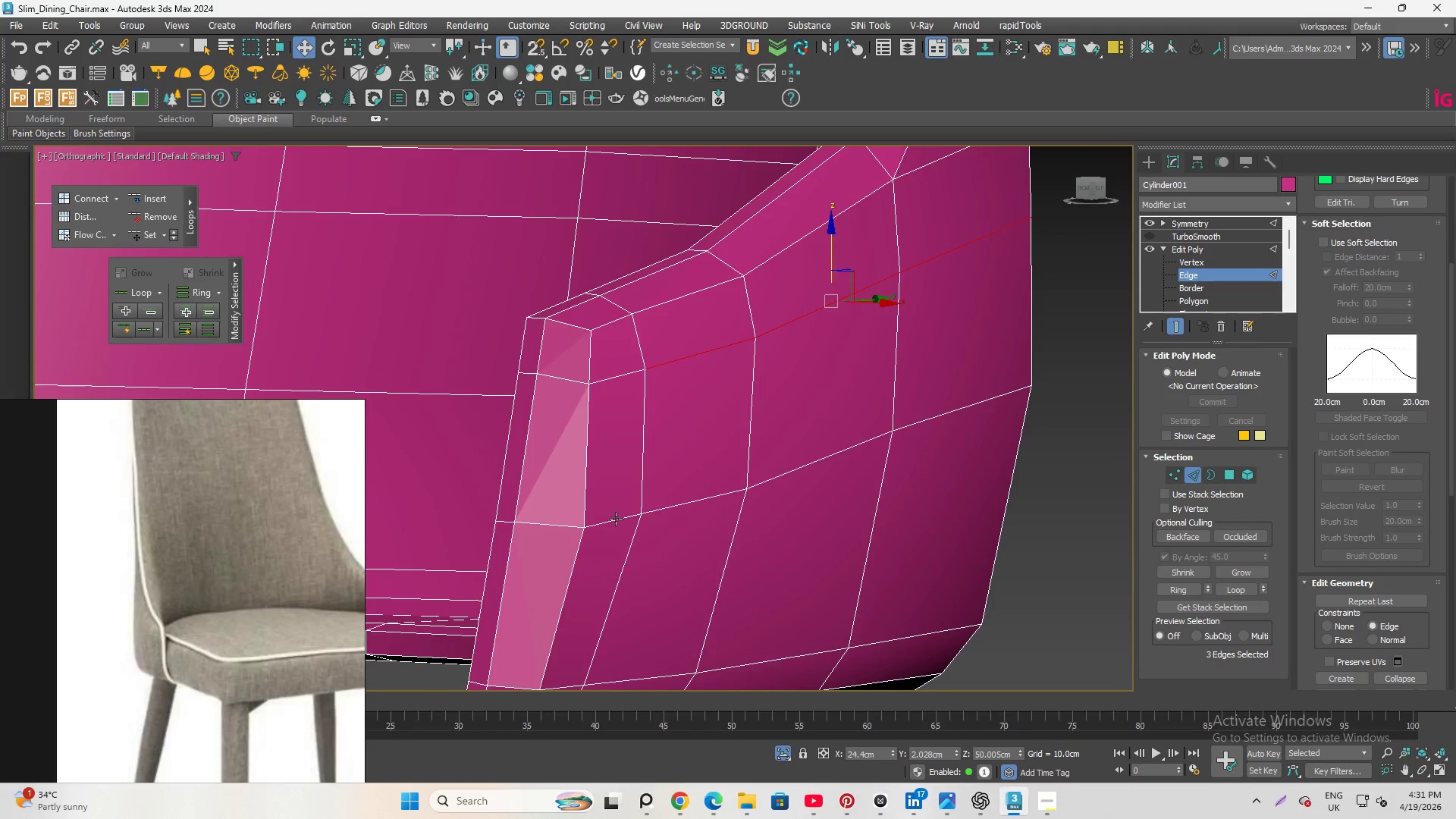 
hold_key(key=ControlLeft, duration=0.61)
left_click([693, 507])
 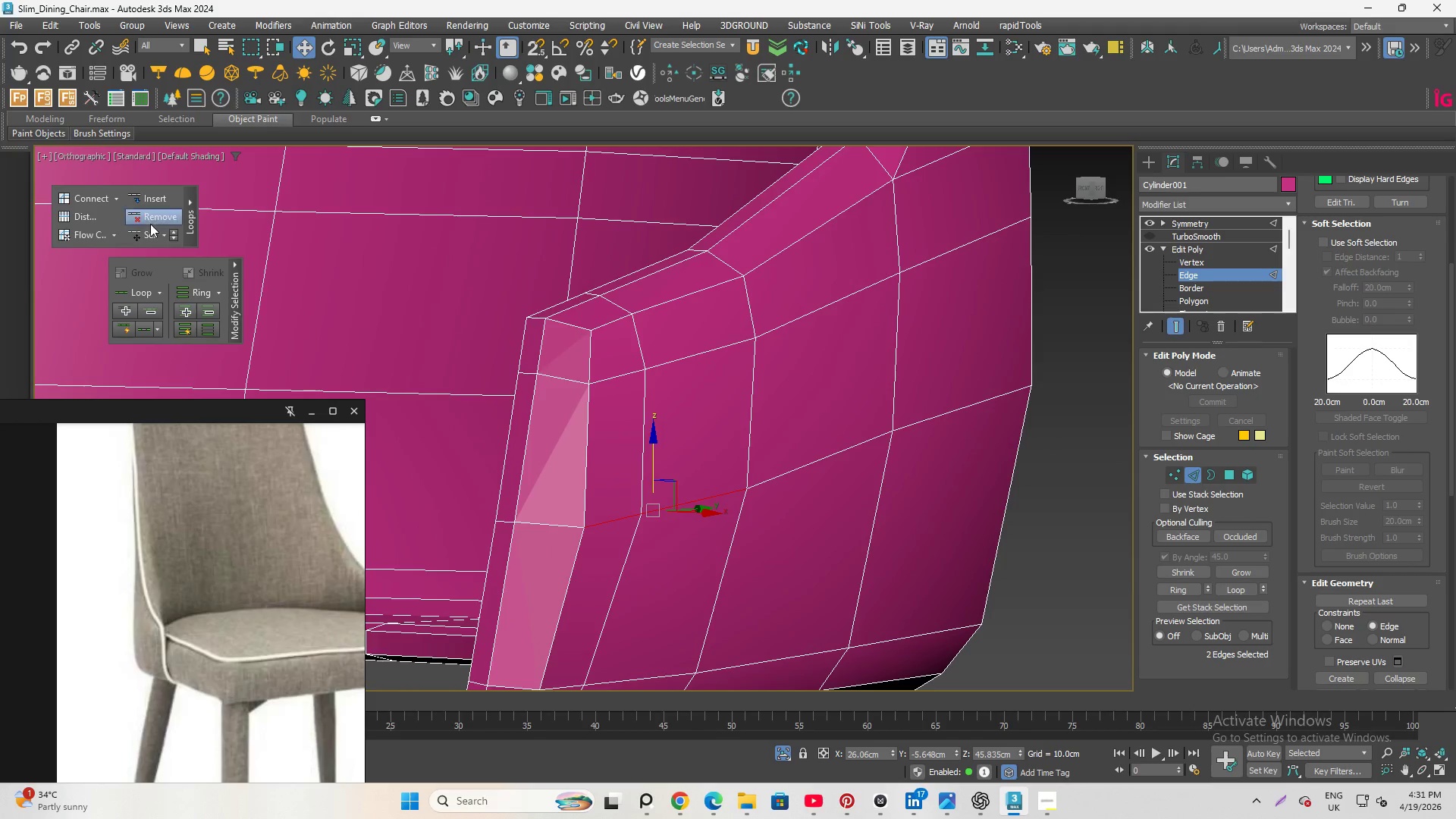 
left_click([143, 234])
 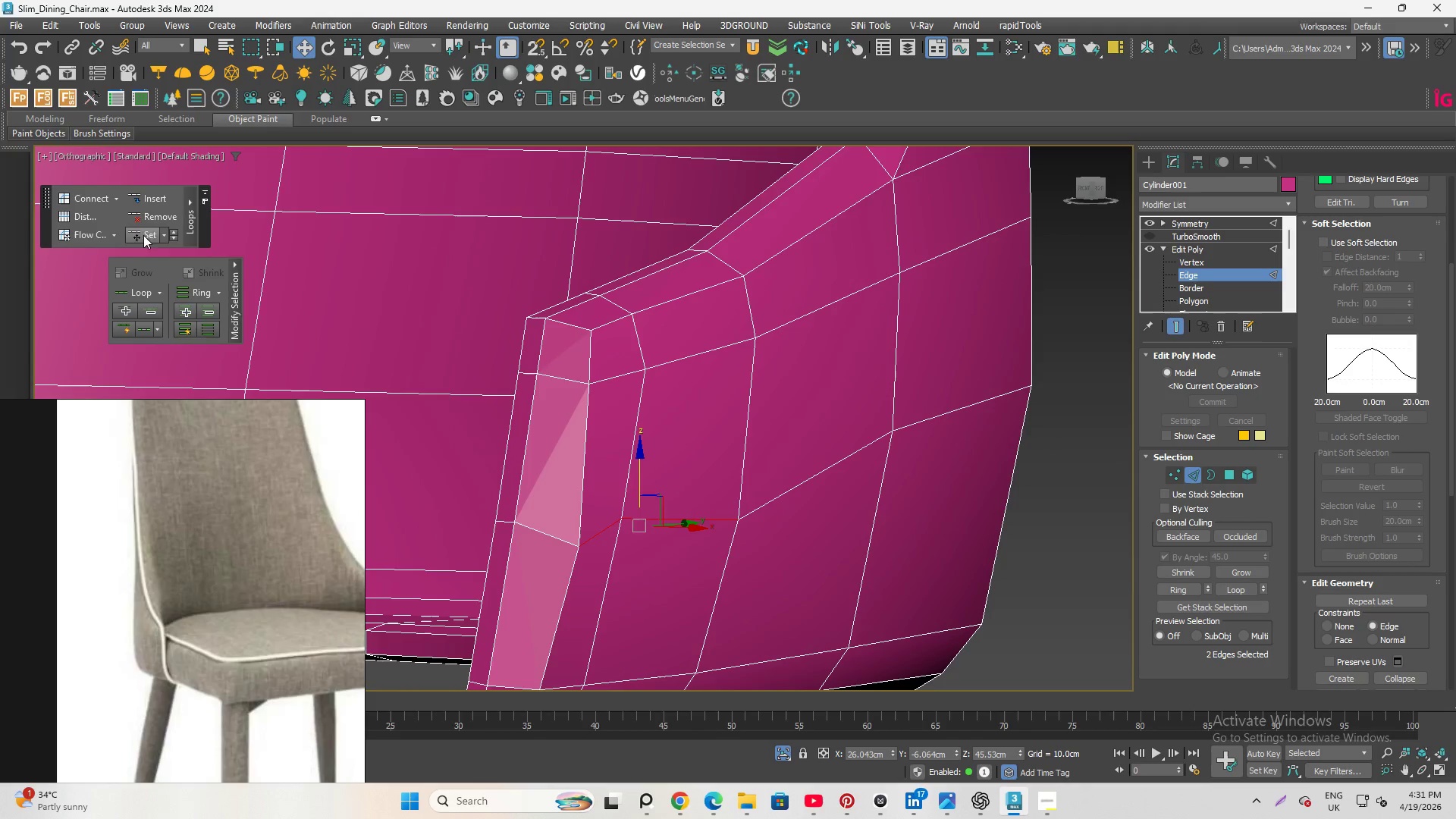 
key(Control+Z)
 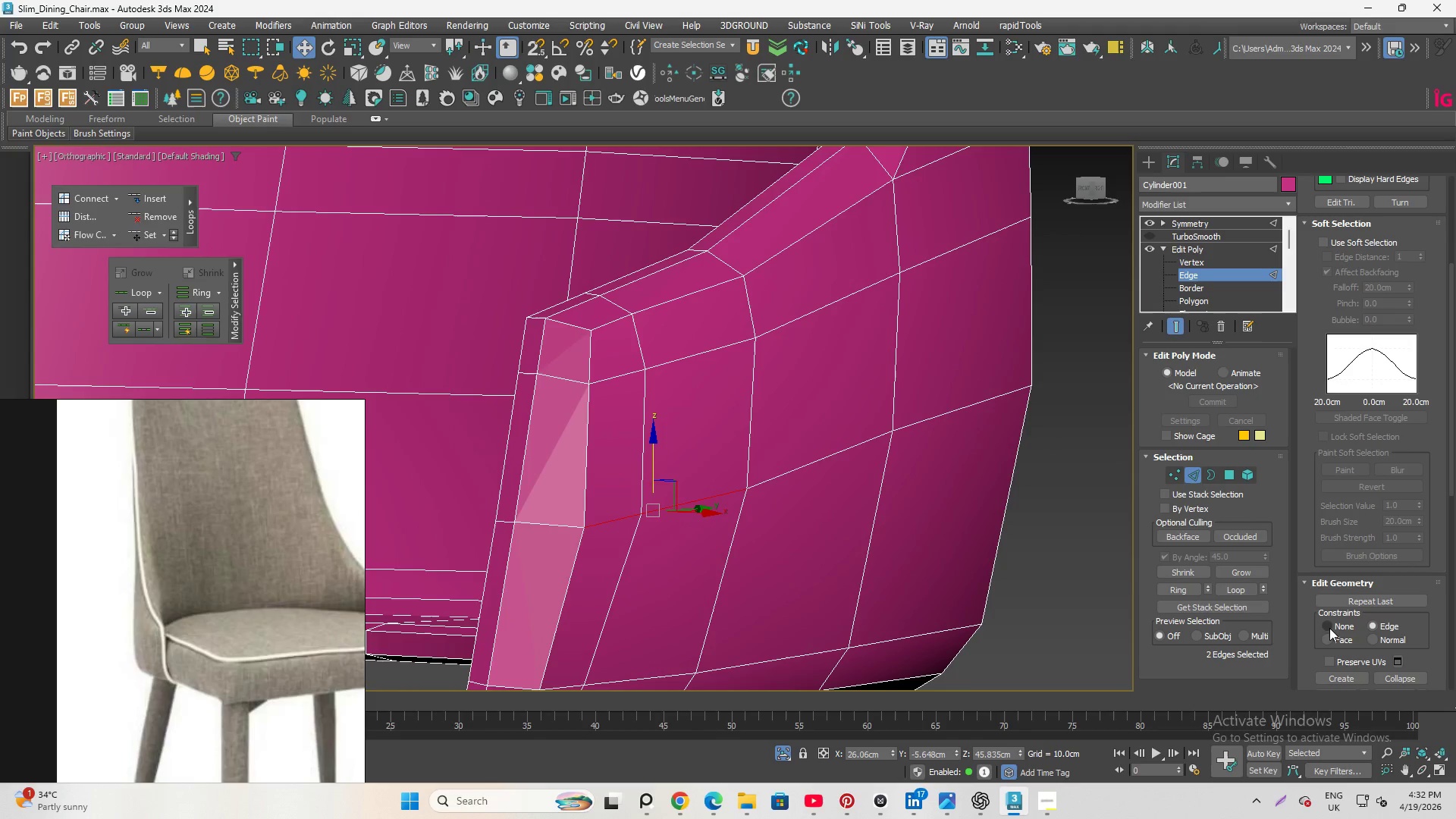 
left_click([1325, 624])
 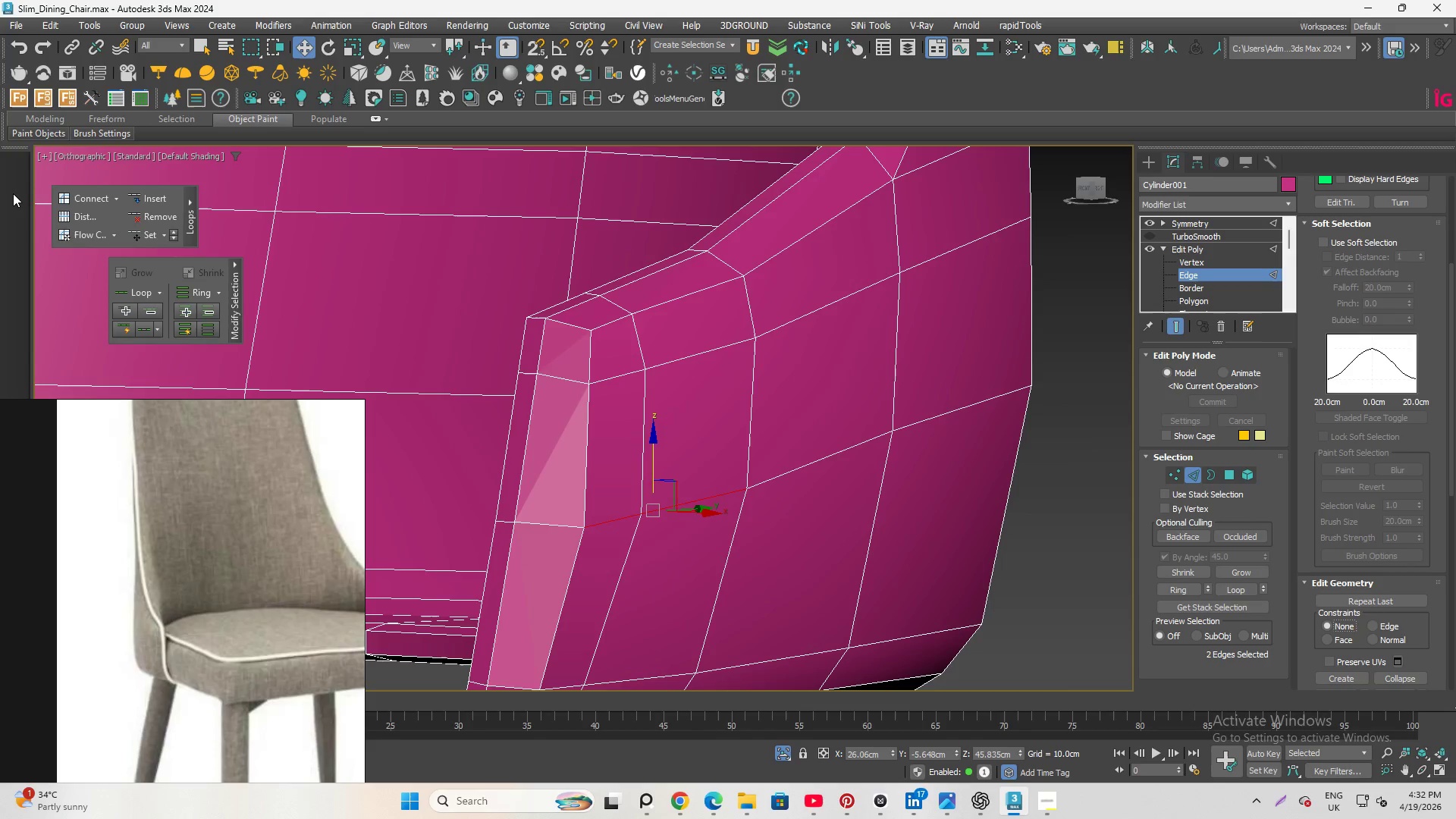 
wait(6.73)
 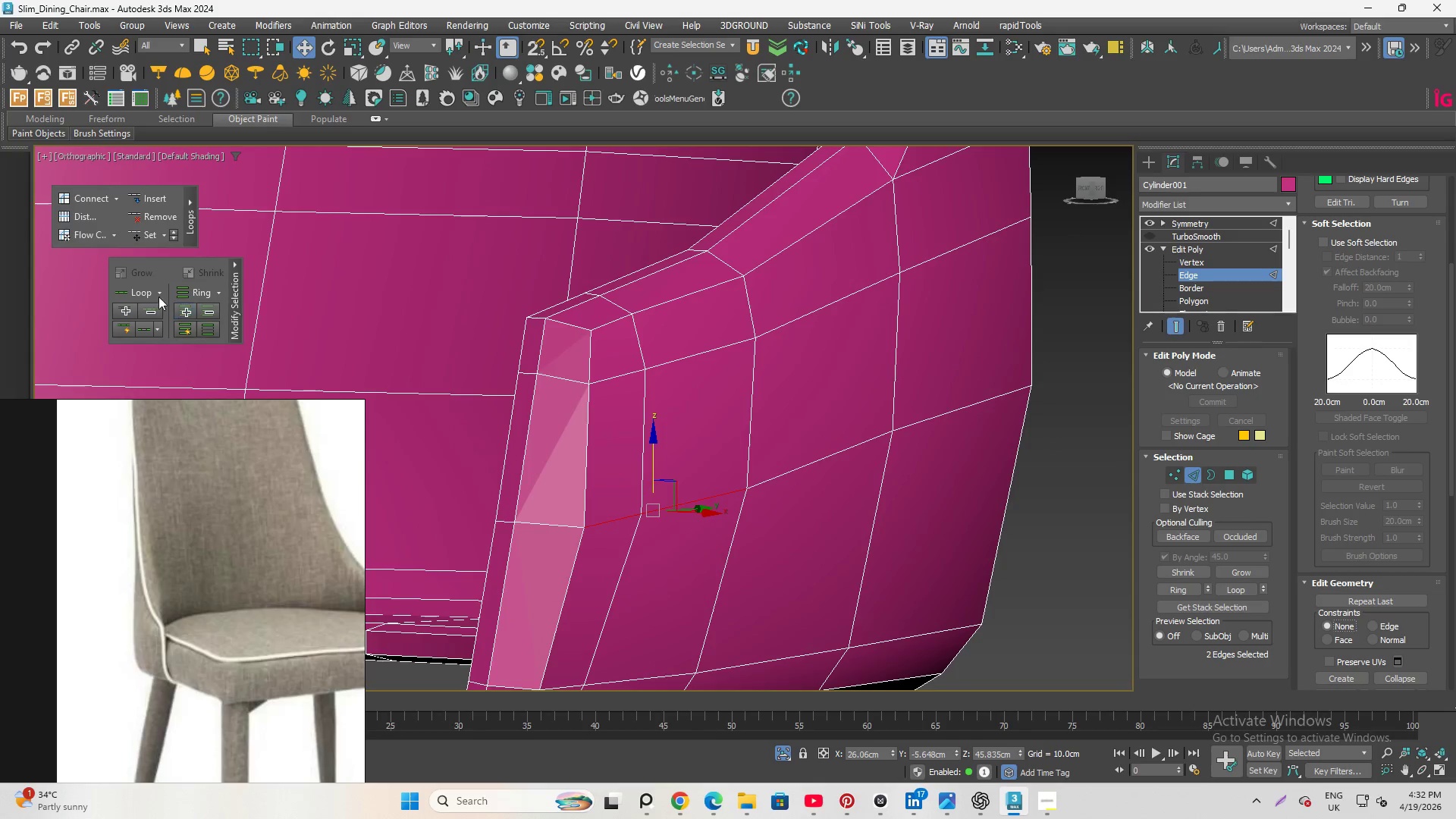 
left_click([146, 234])
 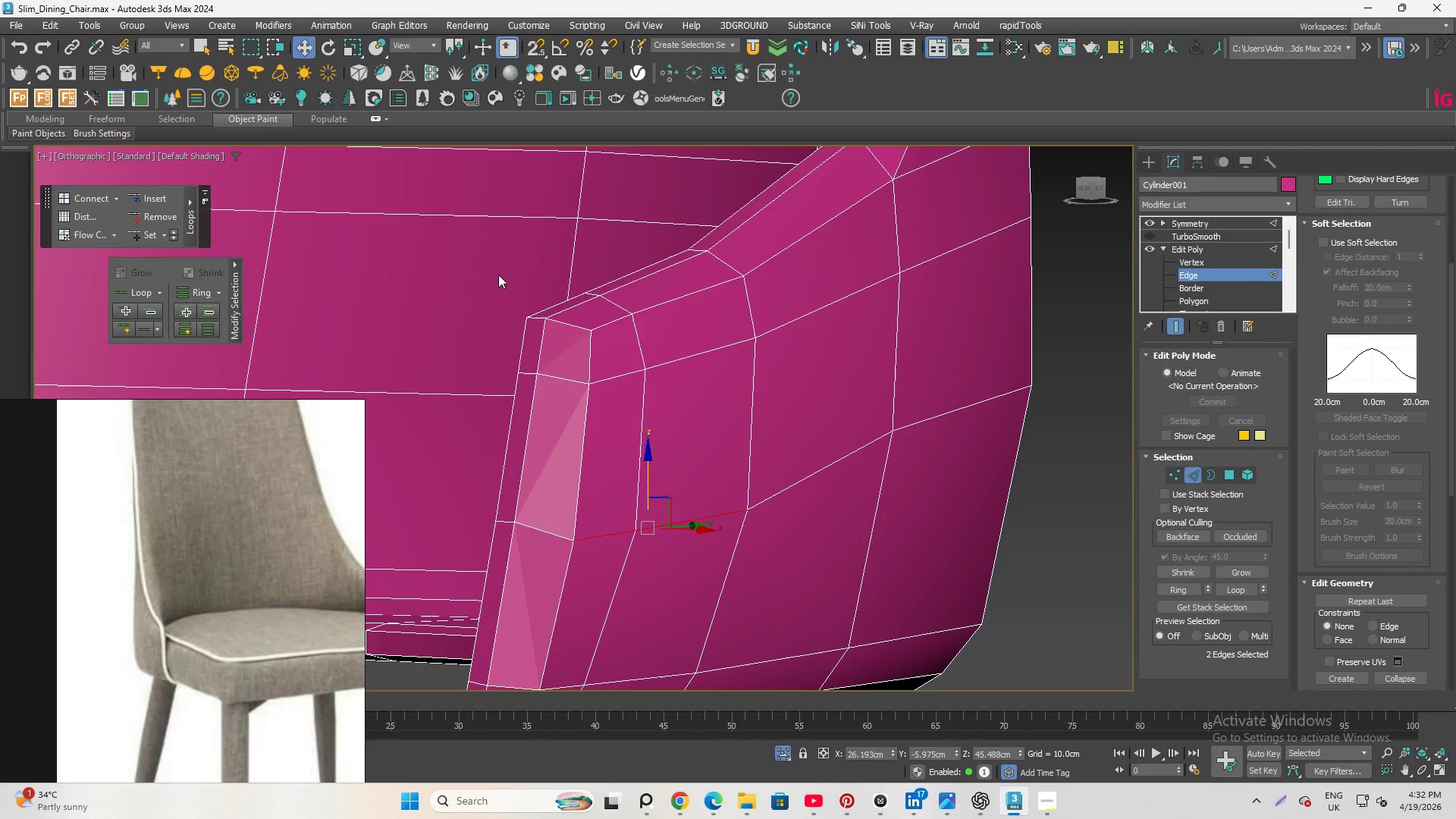 
hold_key(key=AltLeft, duration=1.81)
 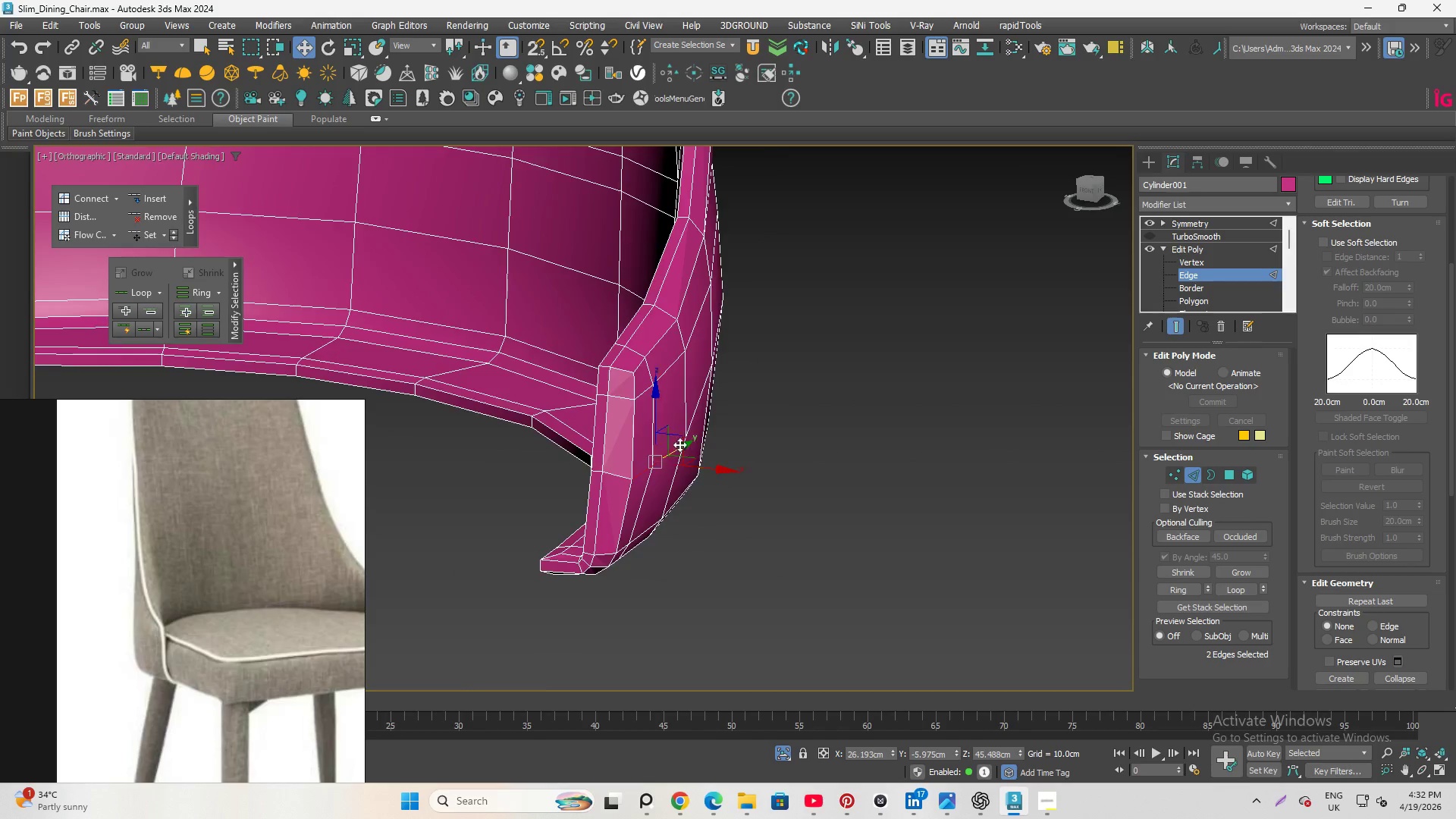 
scroll: coordinate [642, 386], scroll_direction: down, amount: 2.0
 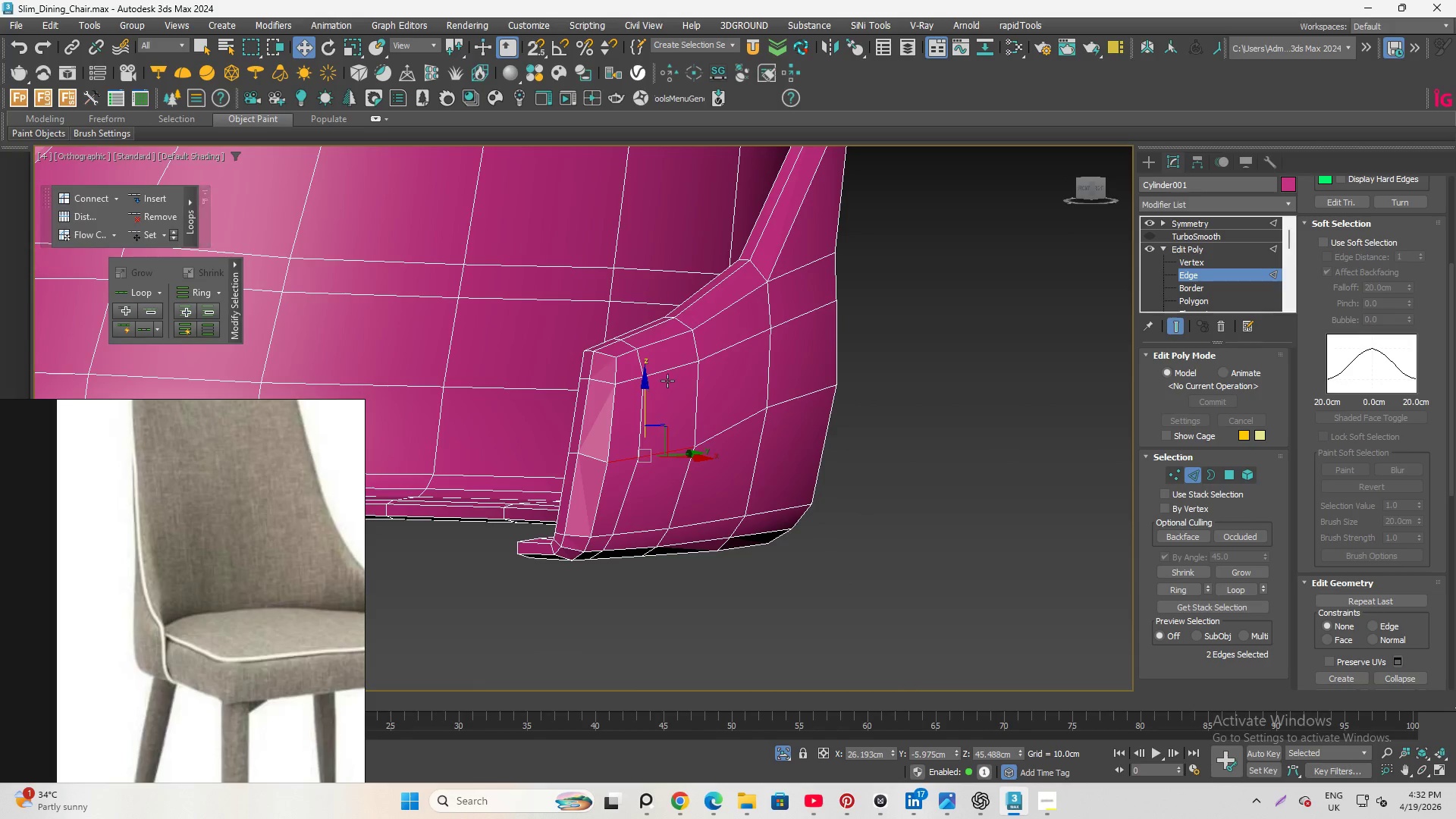 
scroll: coordinate [679, 447], scroll_direction: up, amount: 2.0
 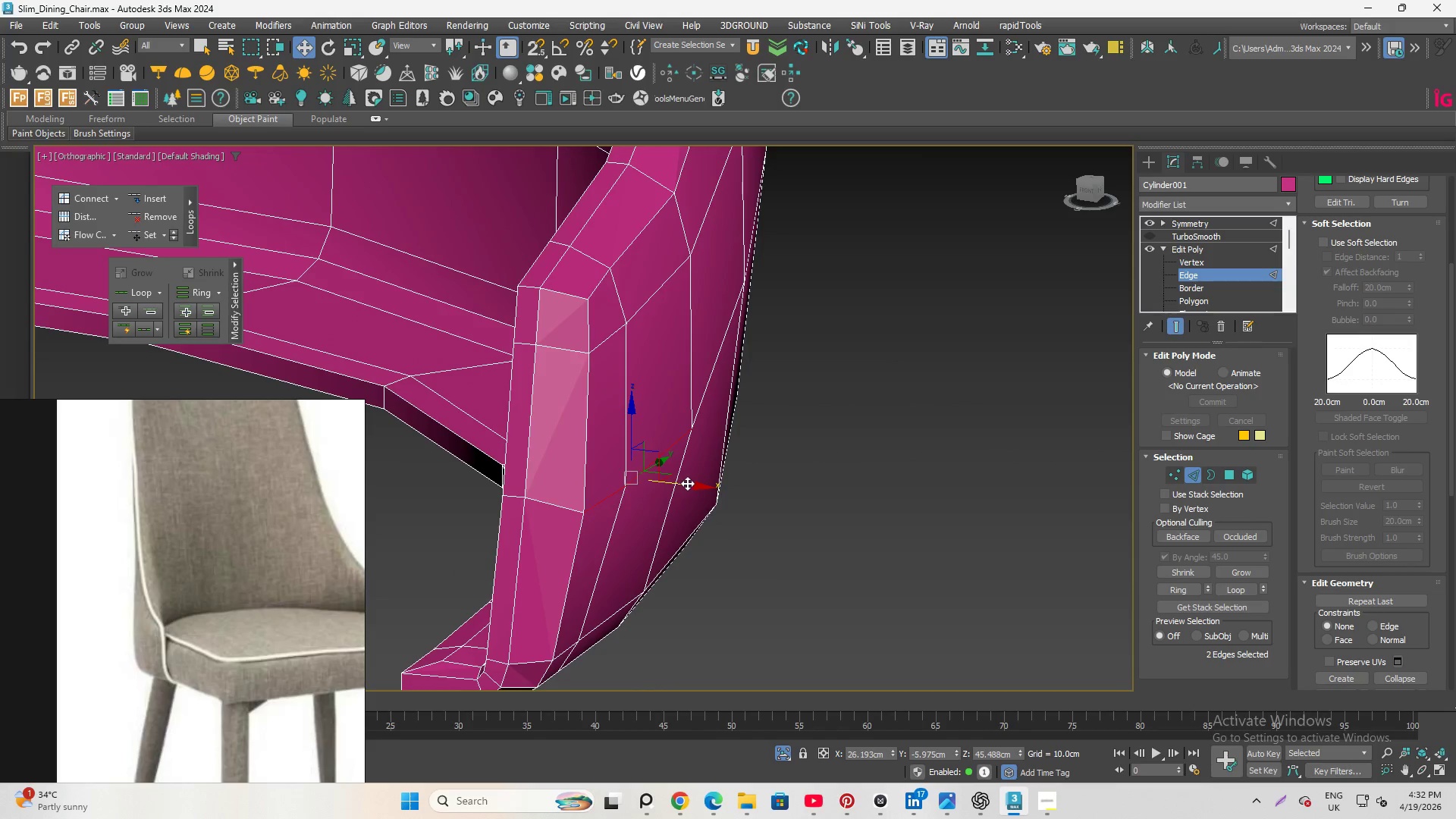 
left_click_drag(start_coordinate=[688, 483], to_coordinate=[685, 479])
 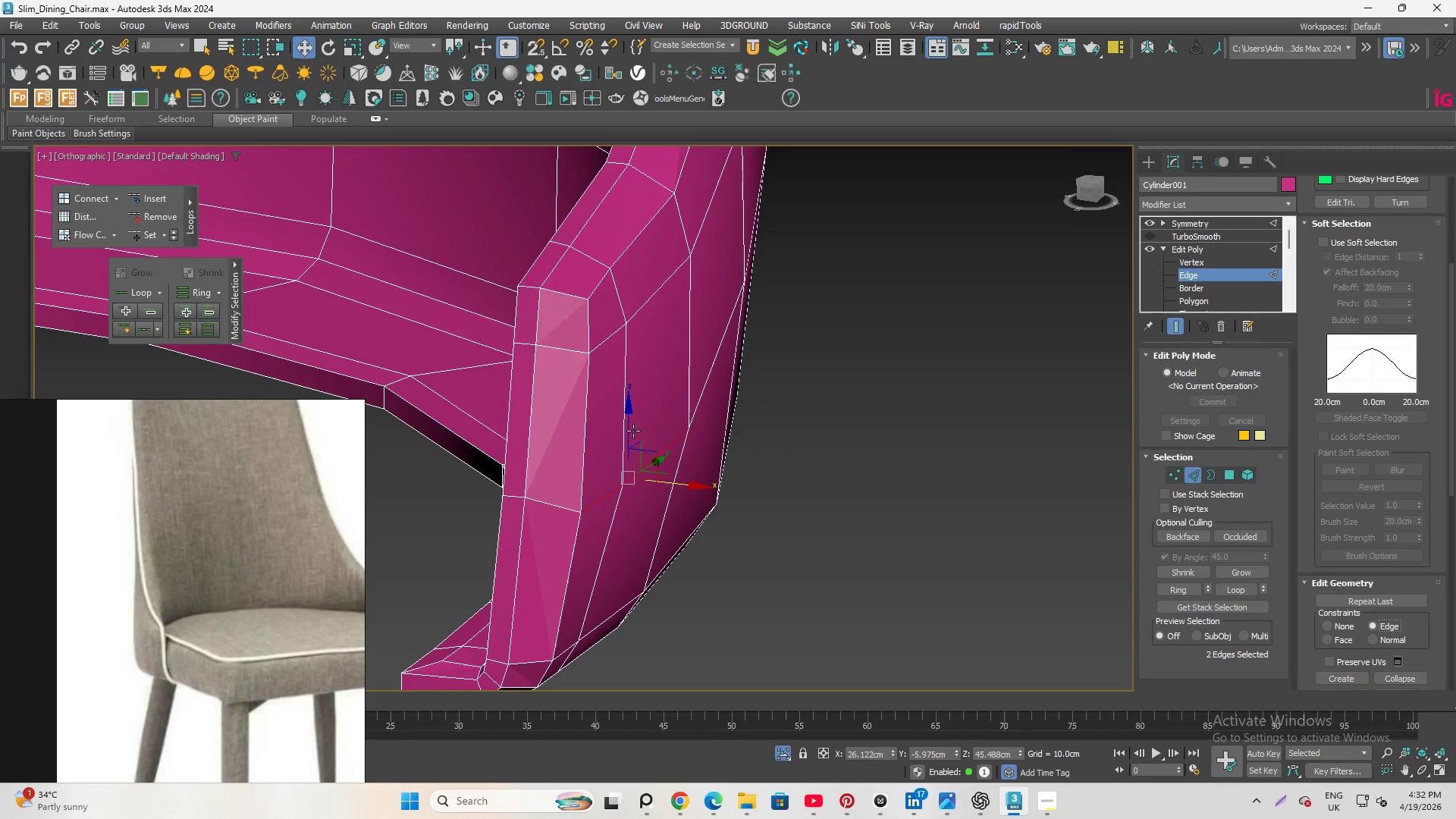 
left_click_drag(start_coordinate=[624, 422], to_coordinate=[626, 410])
 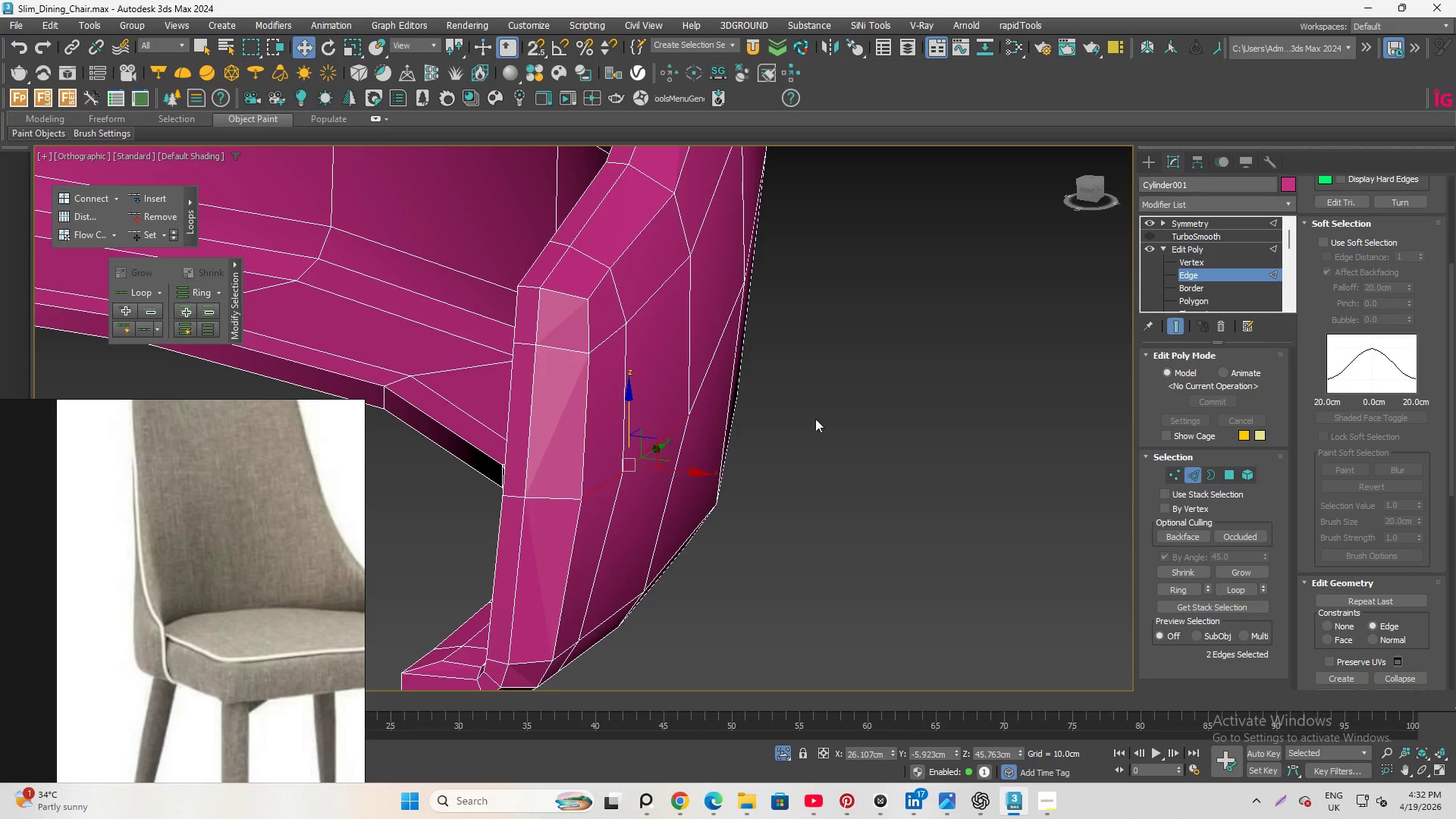 
hold_key(key=AltLeft, duration=2.45)
 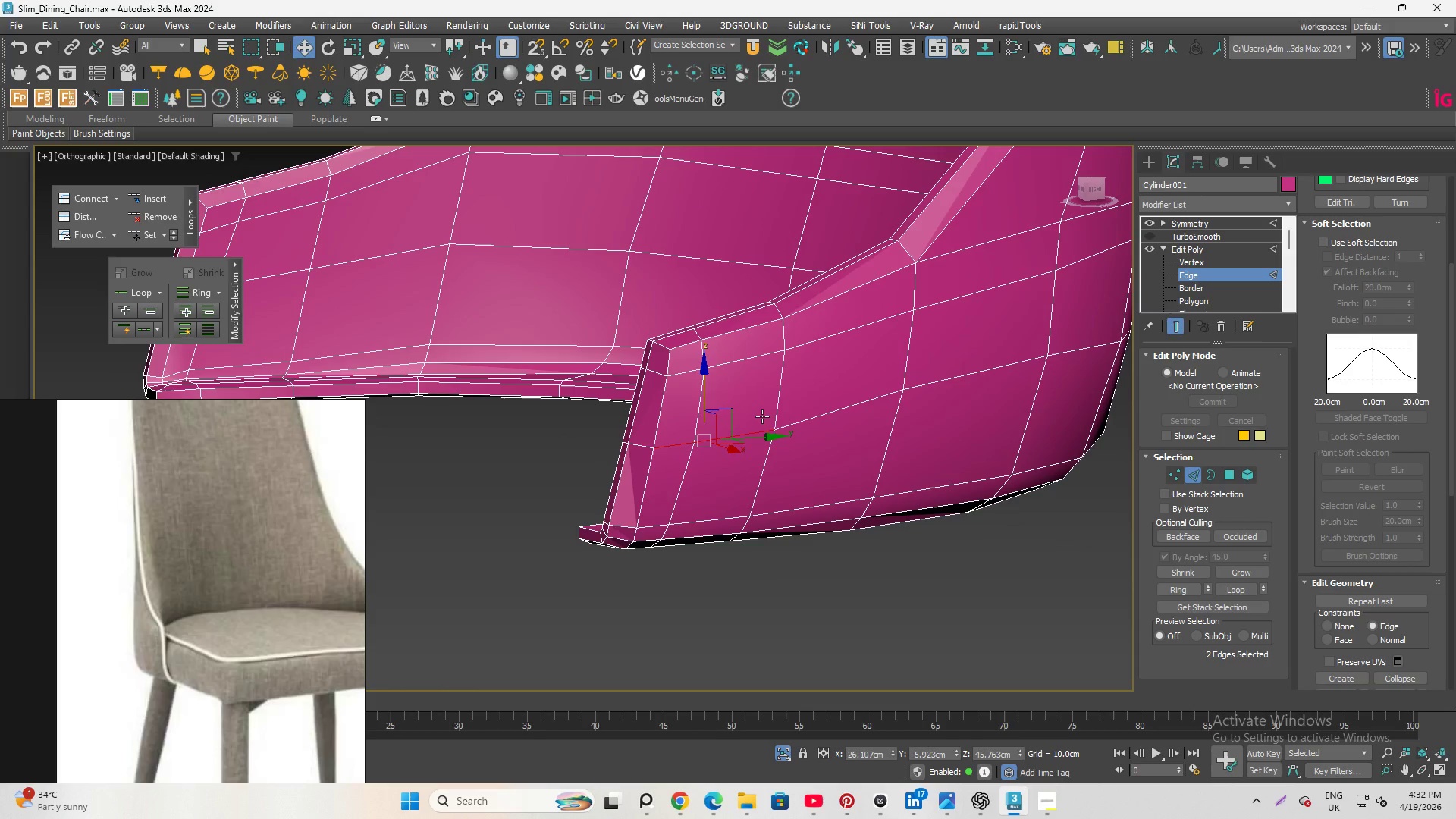 
scroll: coordinate [824, 433], scroll_direction: down, amount: 2.0
 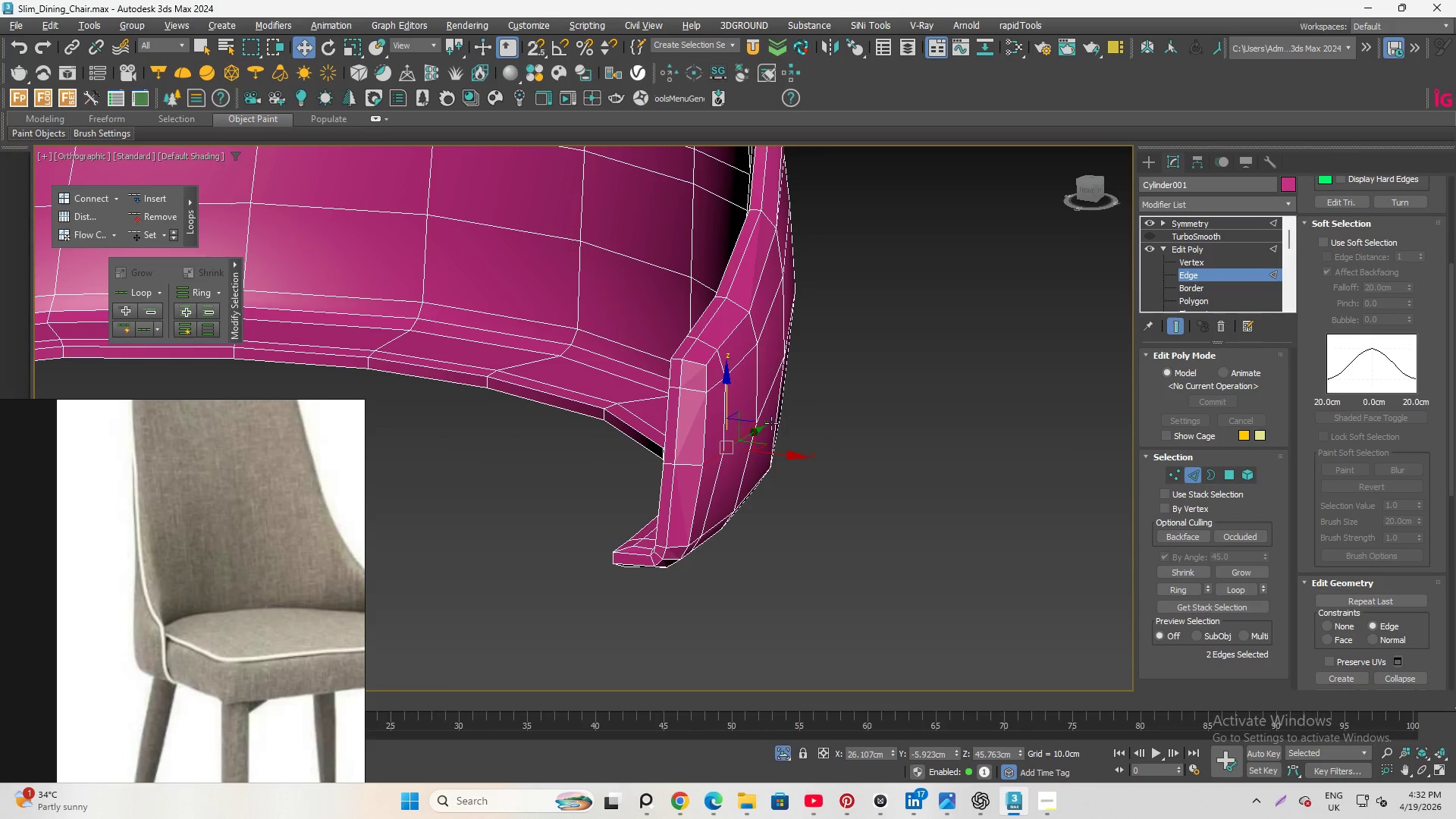 
key(Q)
 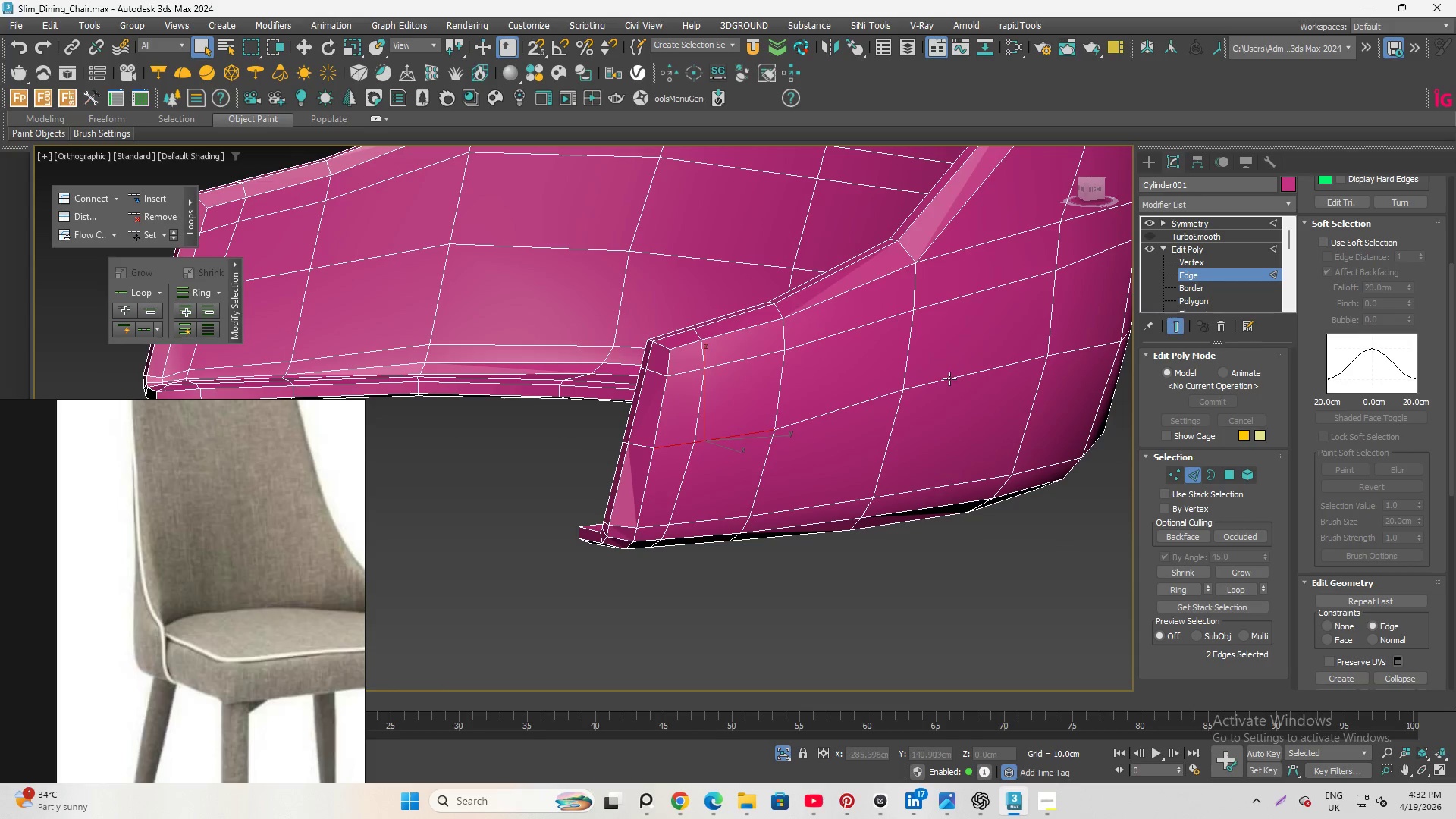 
hold_key(key=AltLeft, duration=0.95)
 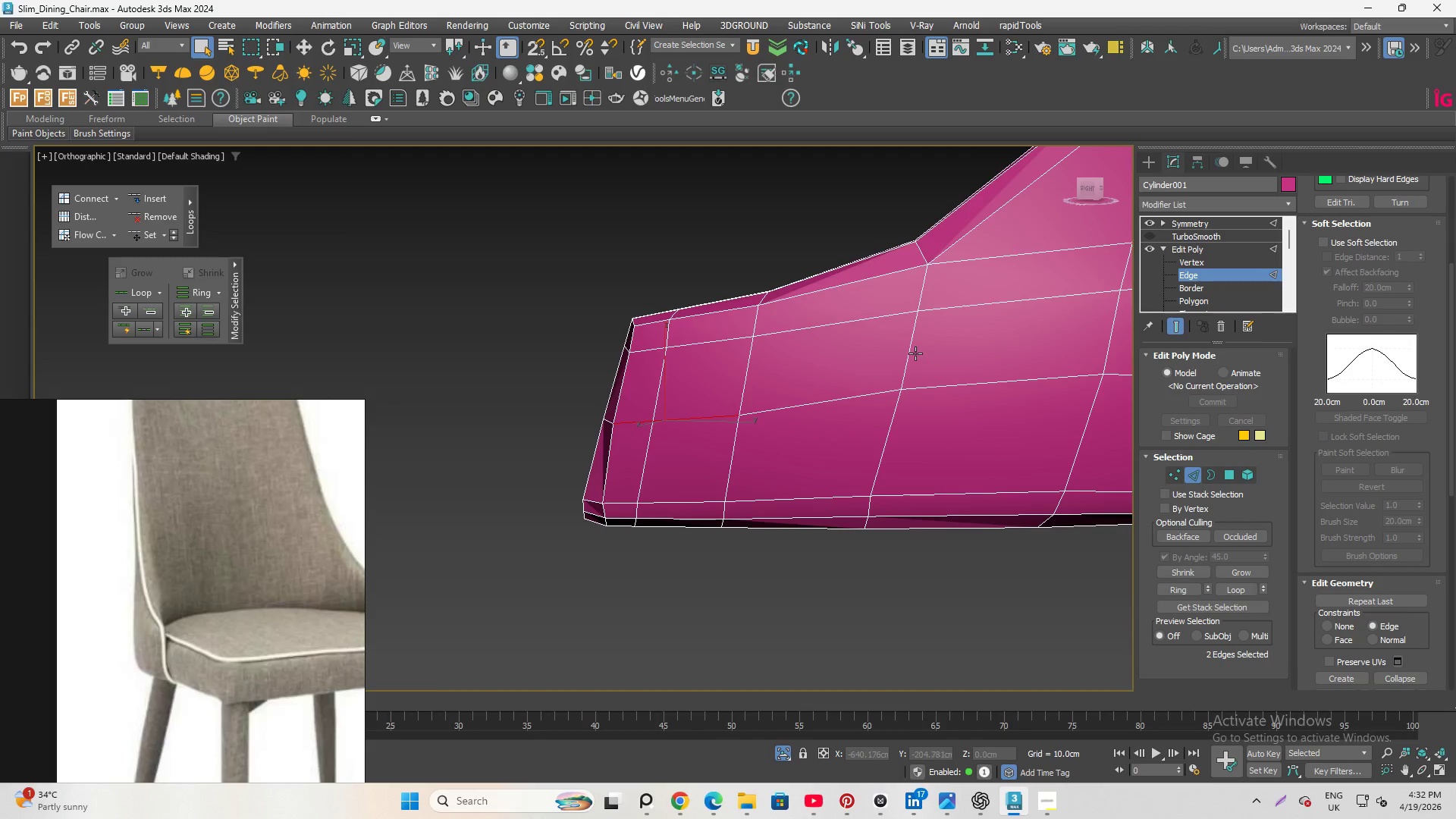 
left_click([912, 352])
 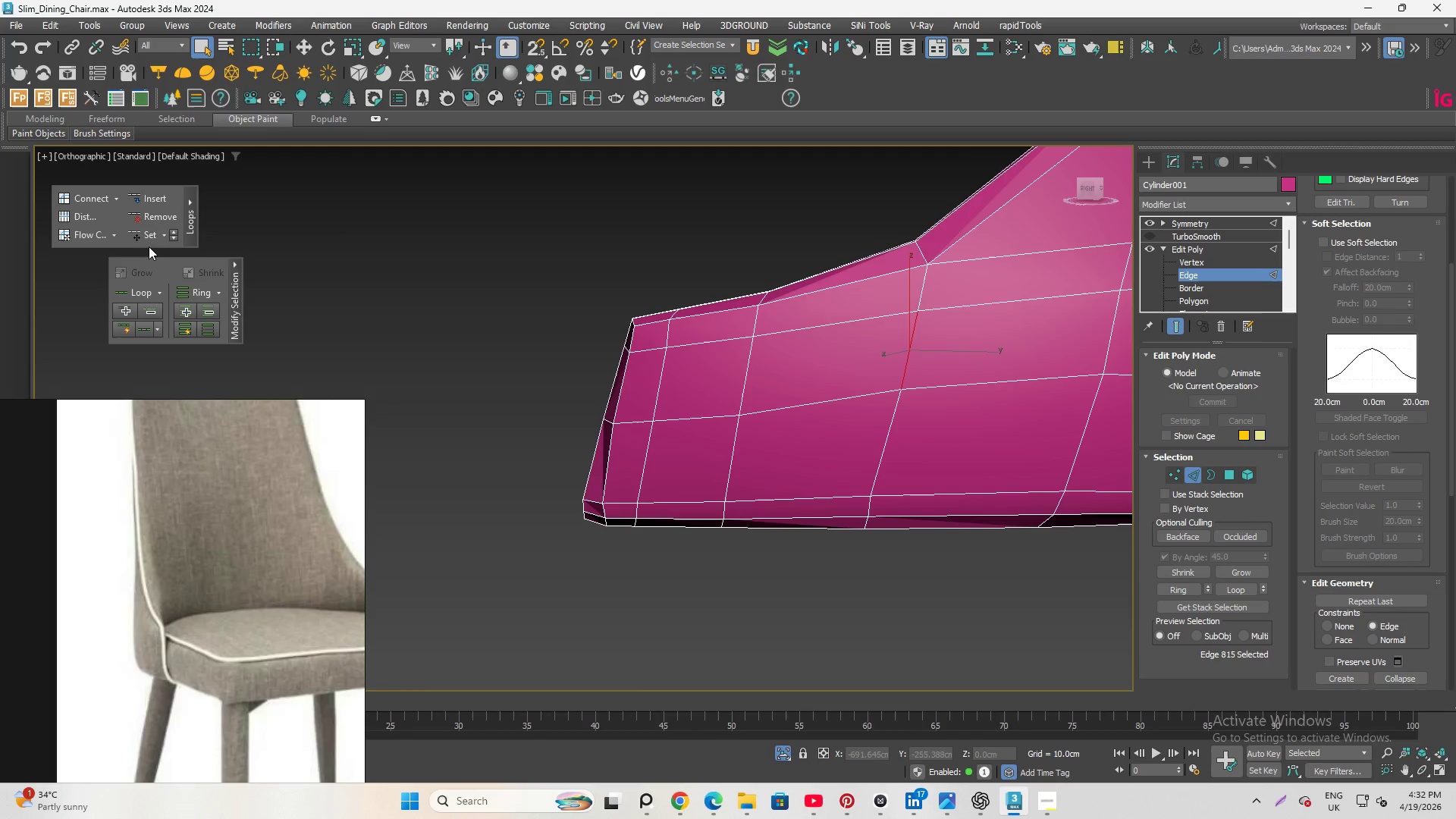 
left_click([148, 237])
 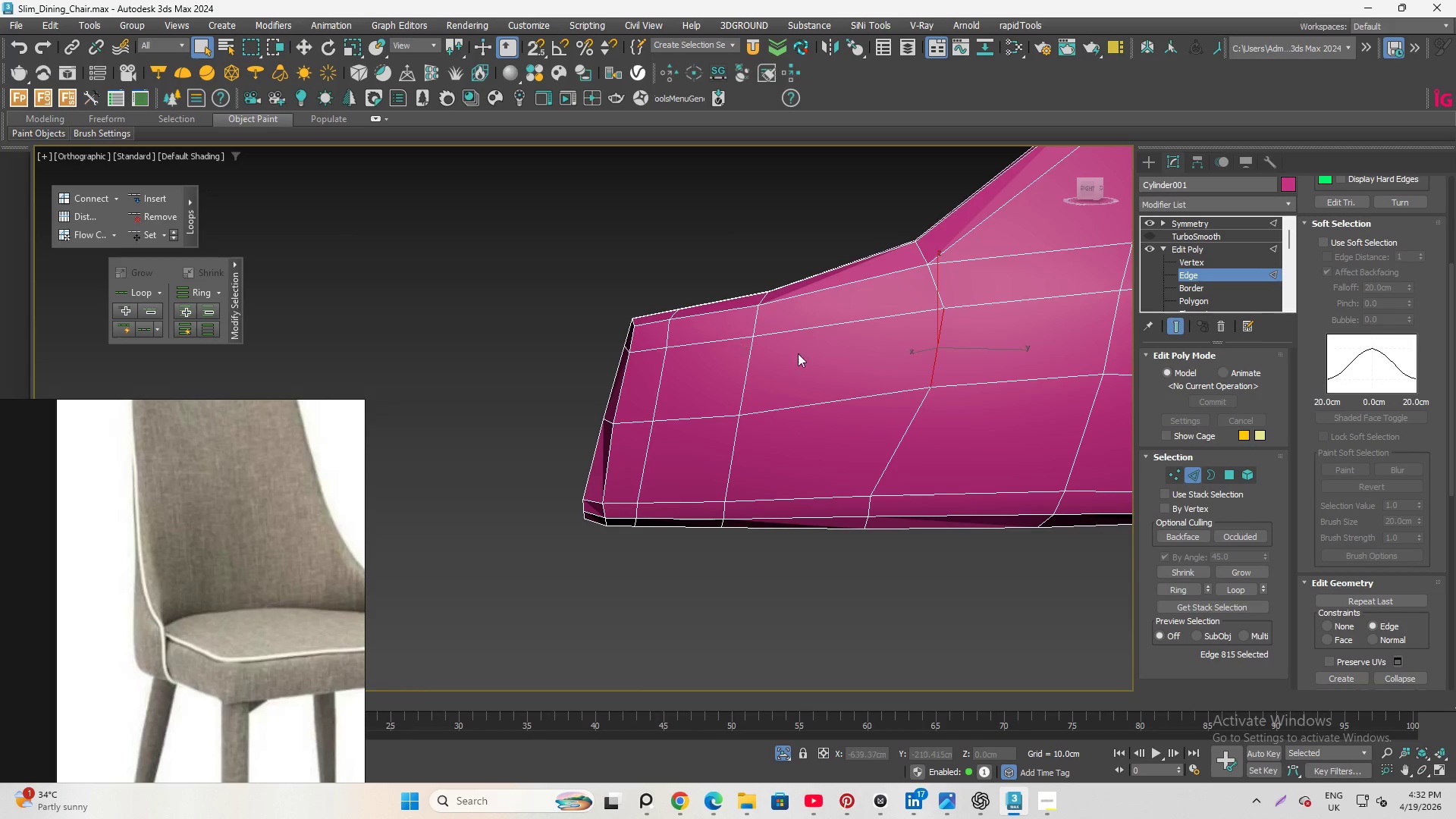 
key(W)
 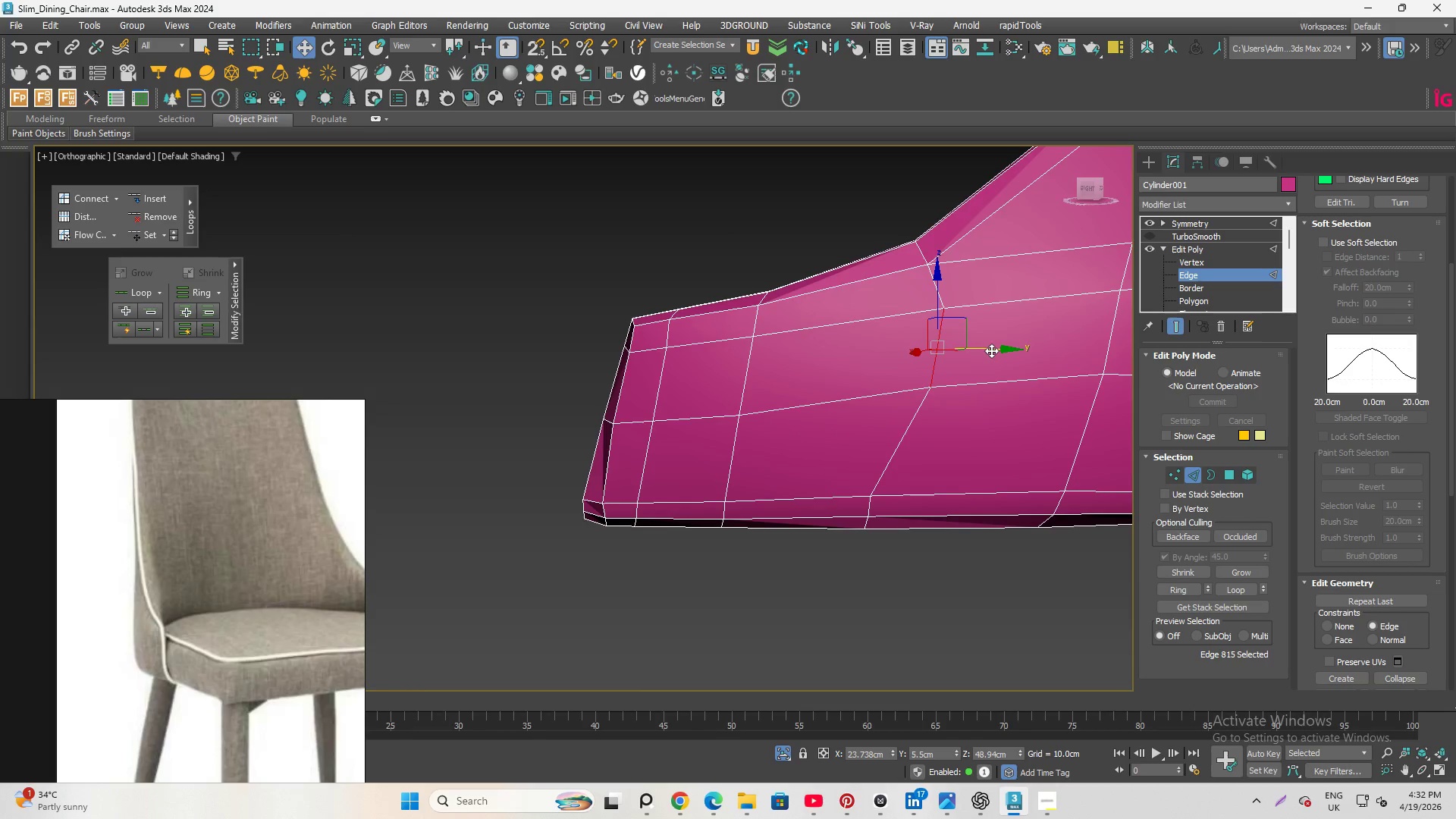 
left_click_drag(start_coordinate=[991, 350], to_coordinate=[963, 351])
 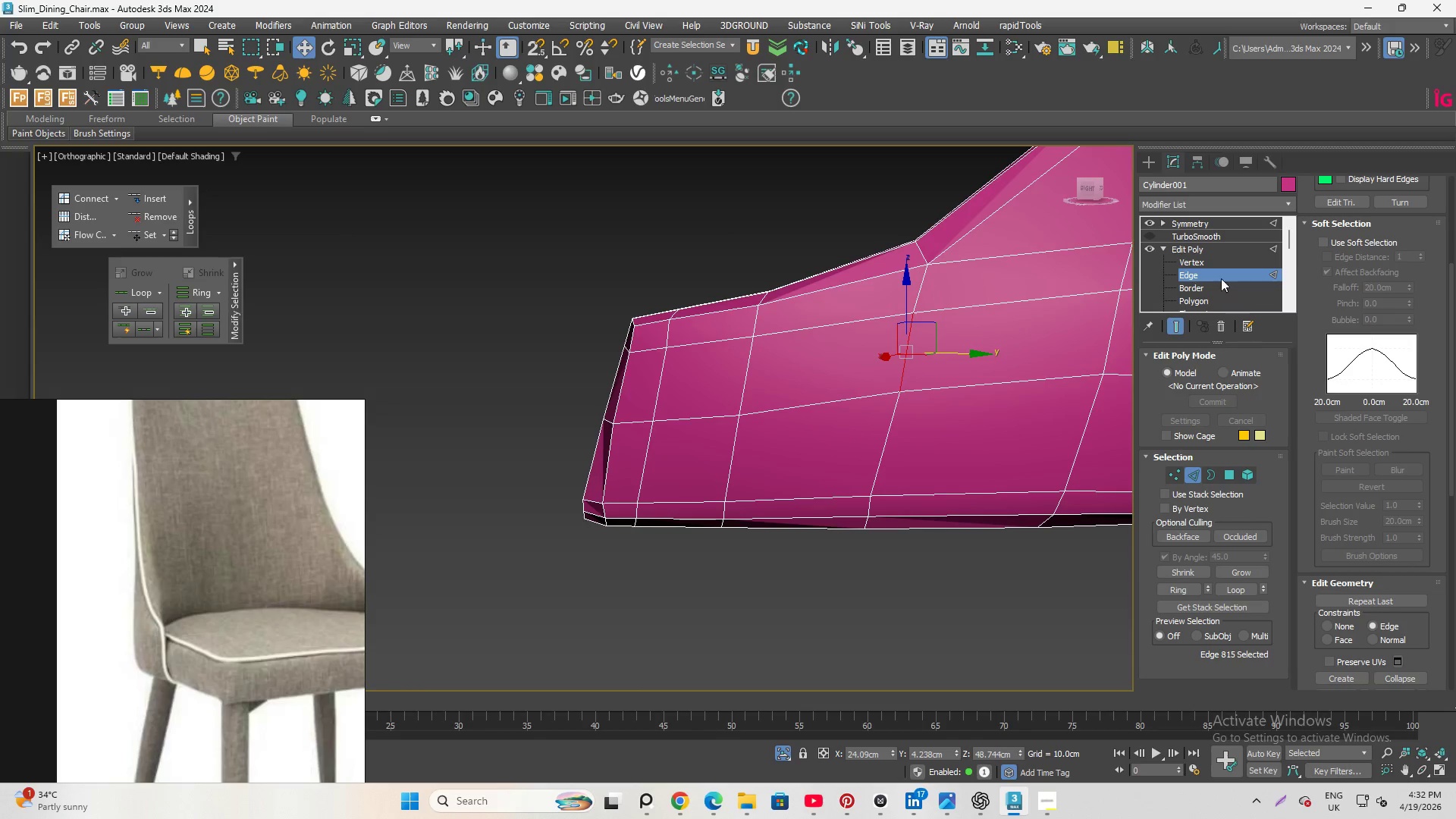 
left_click([1210, 259])
 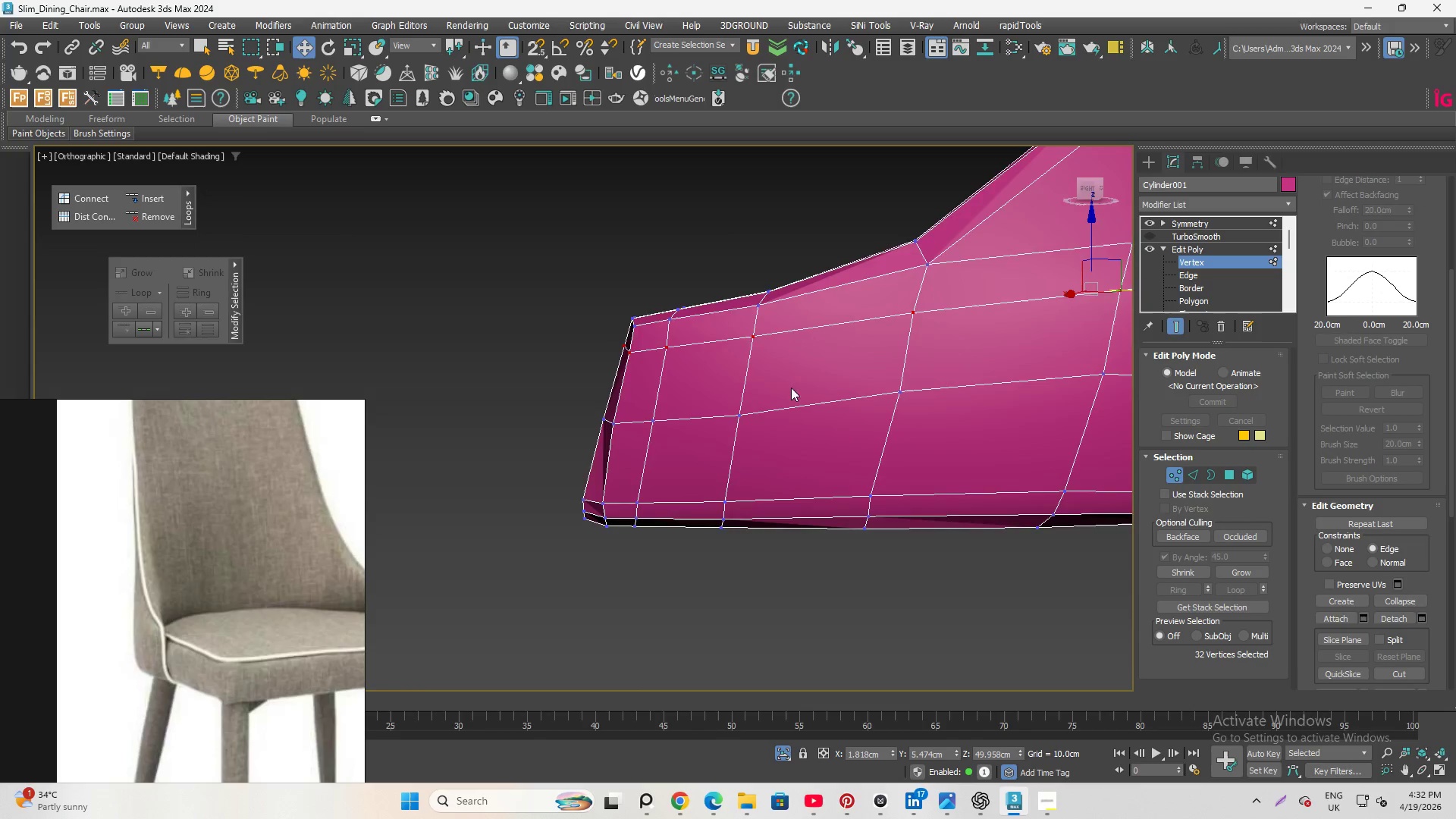 
scroll: coordinate [882, 437], scroll_direction: down, amount: 1.0
 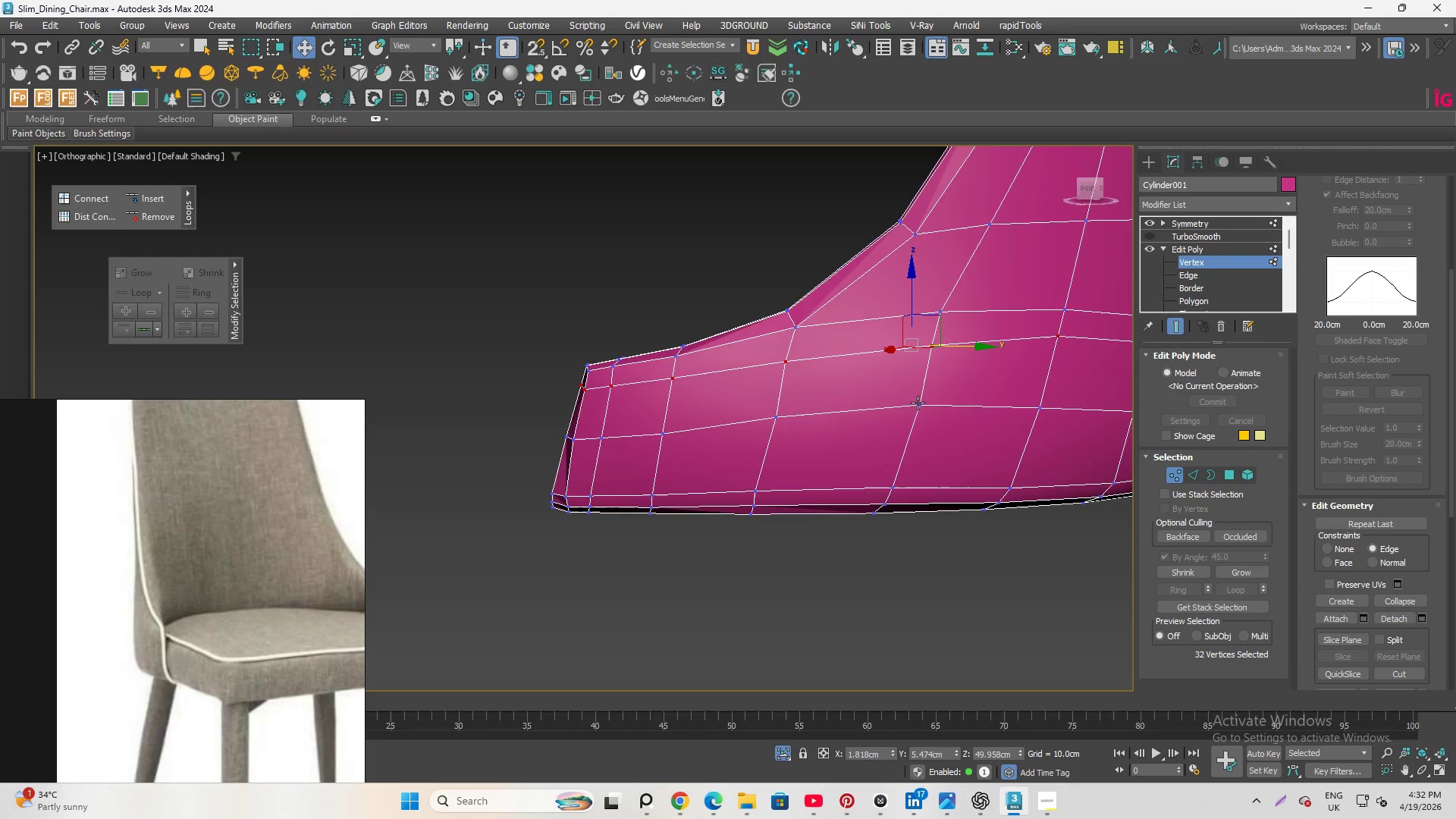 
left_click([918, 403])
 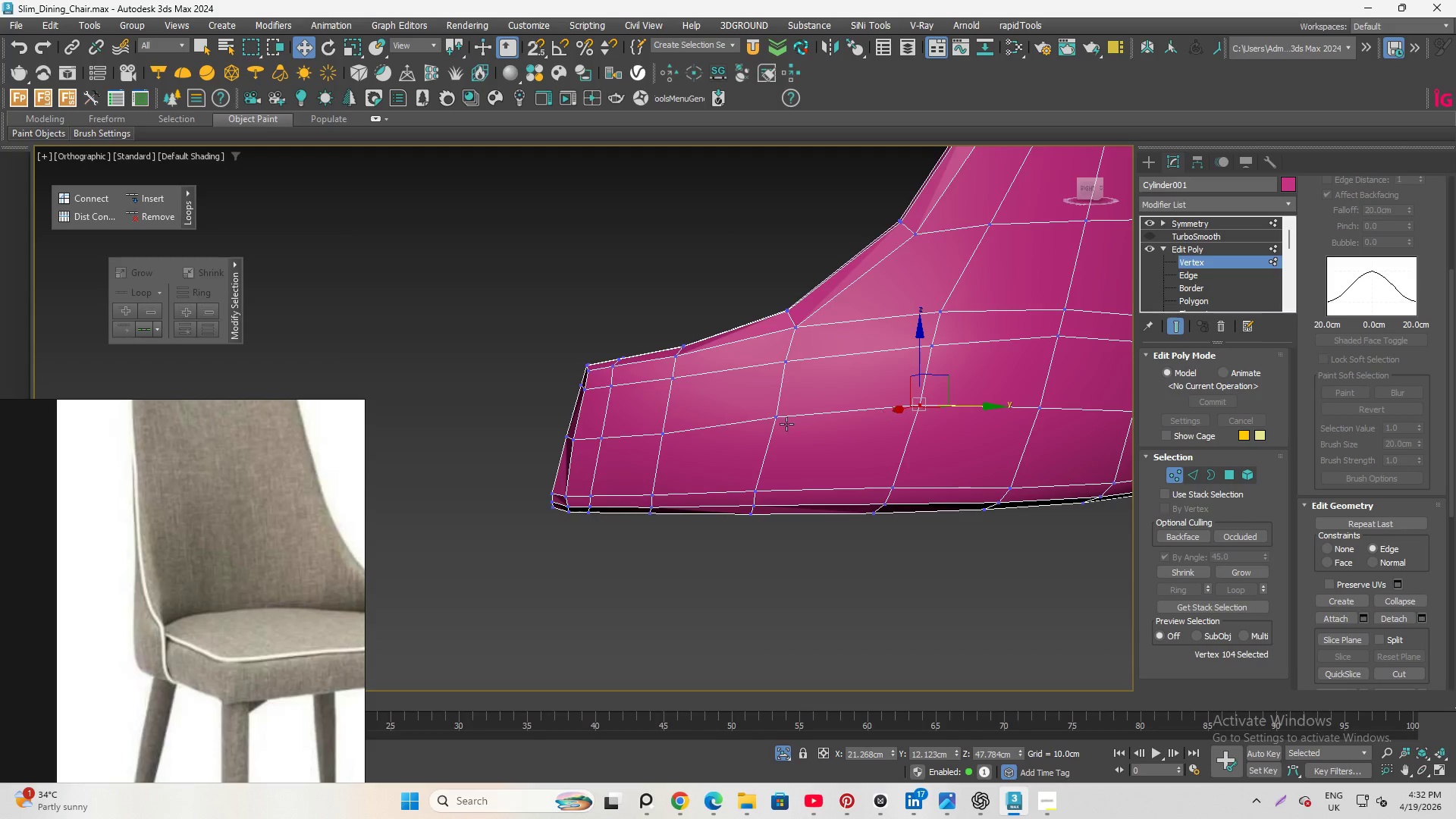 
hold_key(key=ControlLeft, duration=0.86)
left_click([776, 419])
 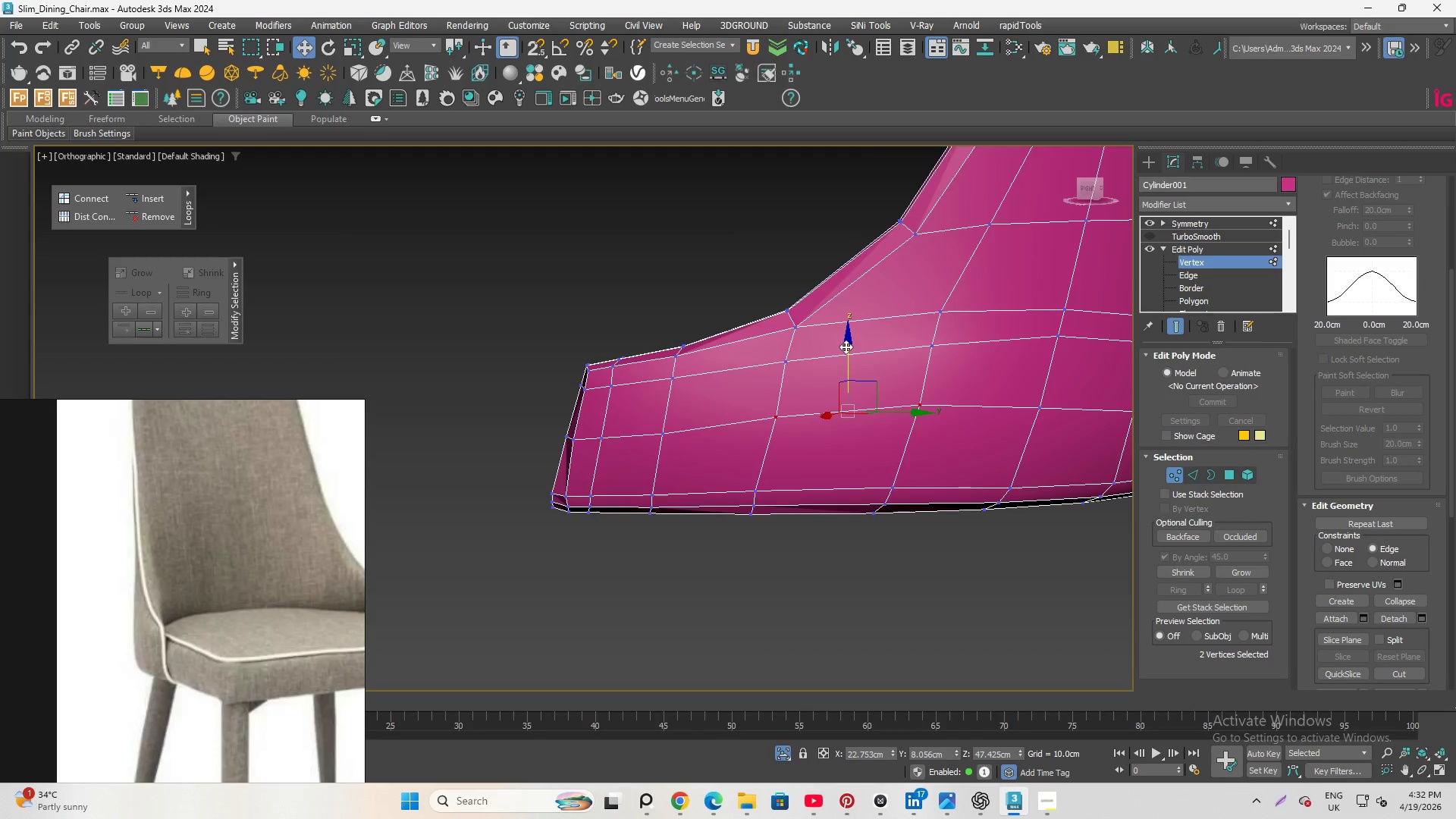 
left_click_drag(start_coordinate=[846, 347], to_coordinate=[846, 356])
 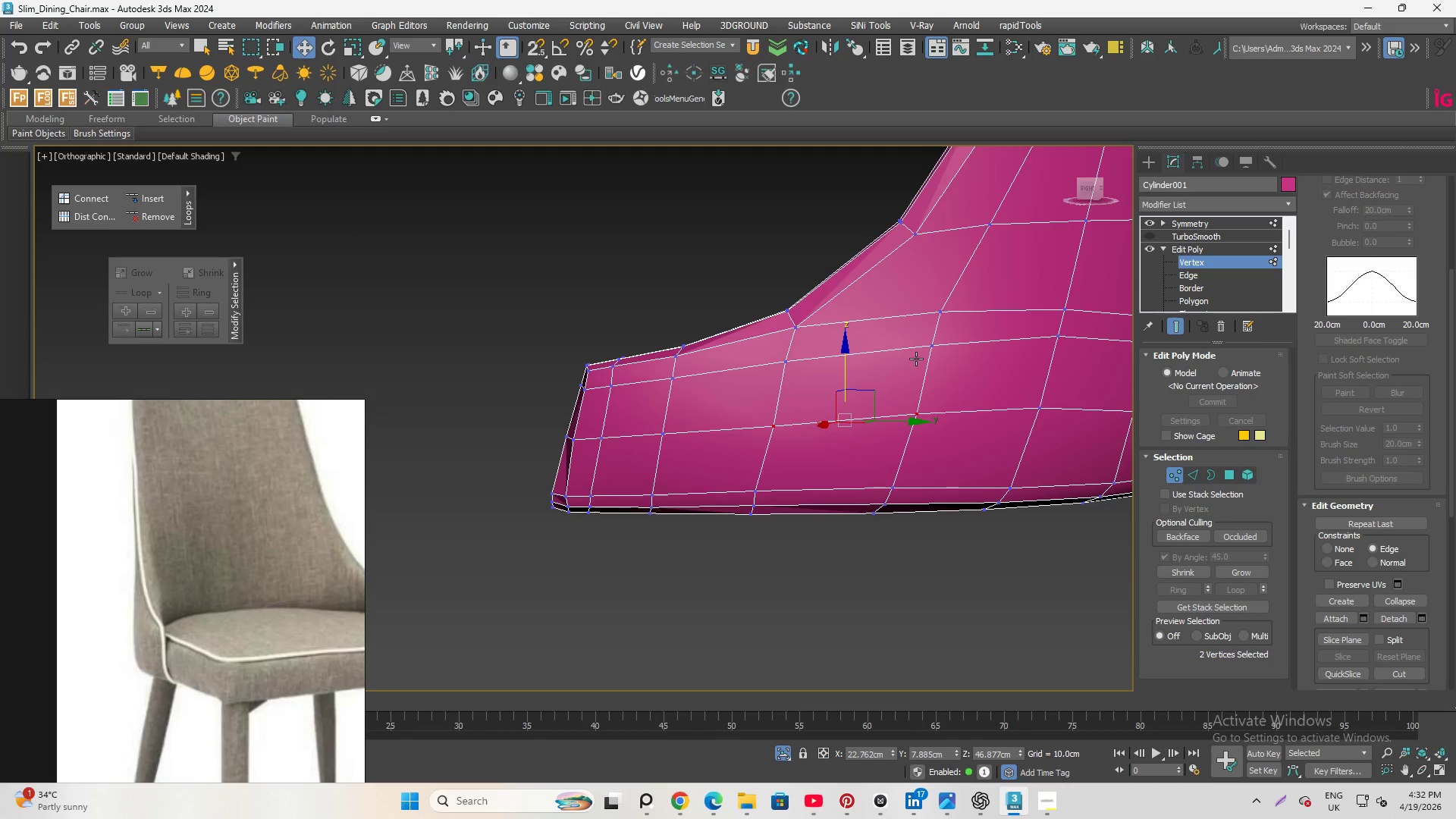 
wait(13.33)
 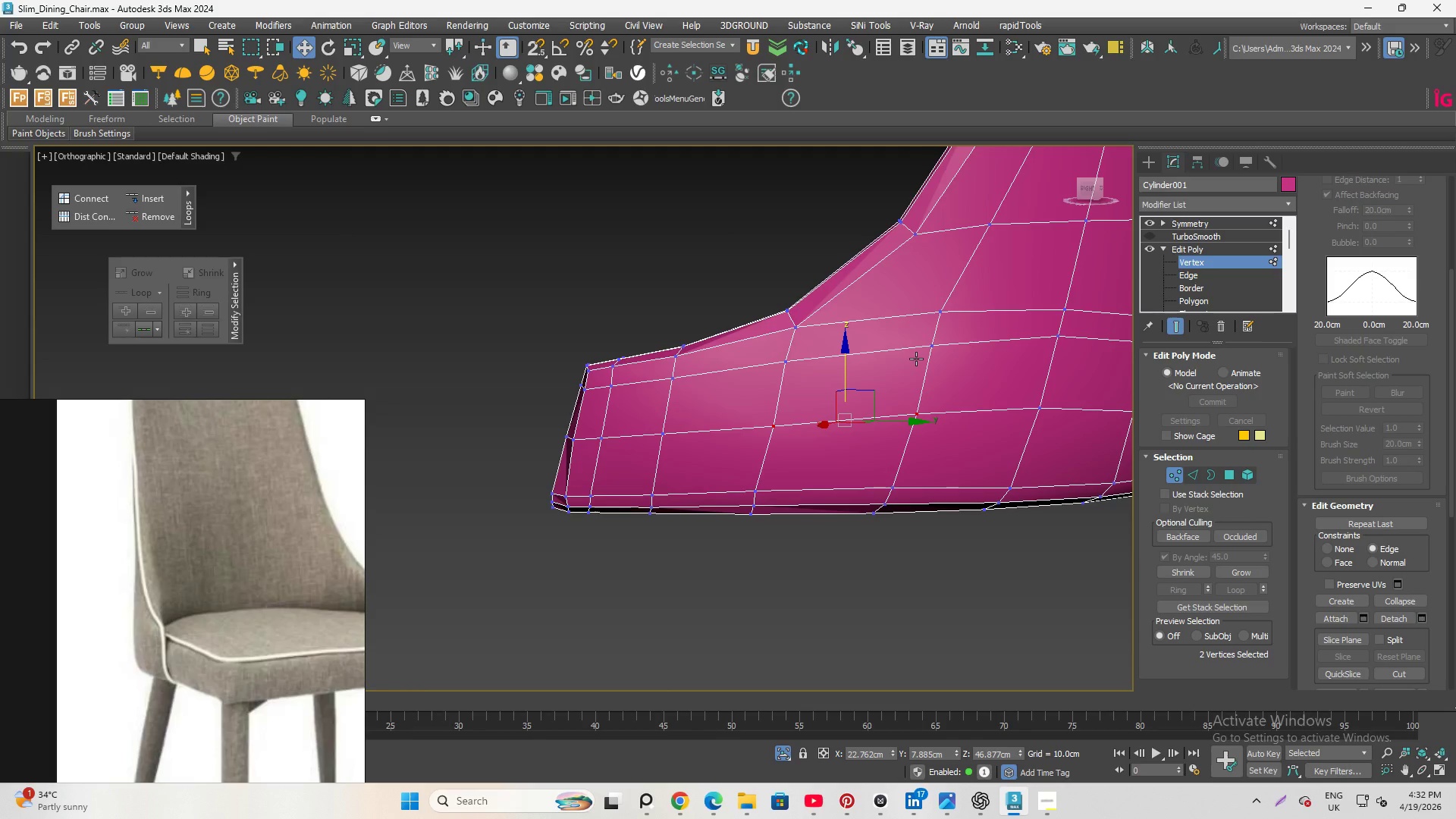 
scroll: coordinate [907, 409], scroll_direction: up, amount: 1.0
 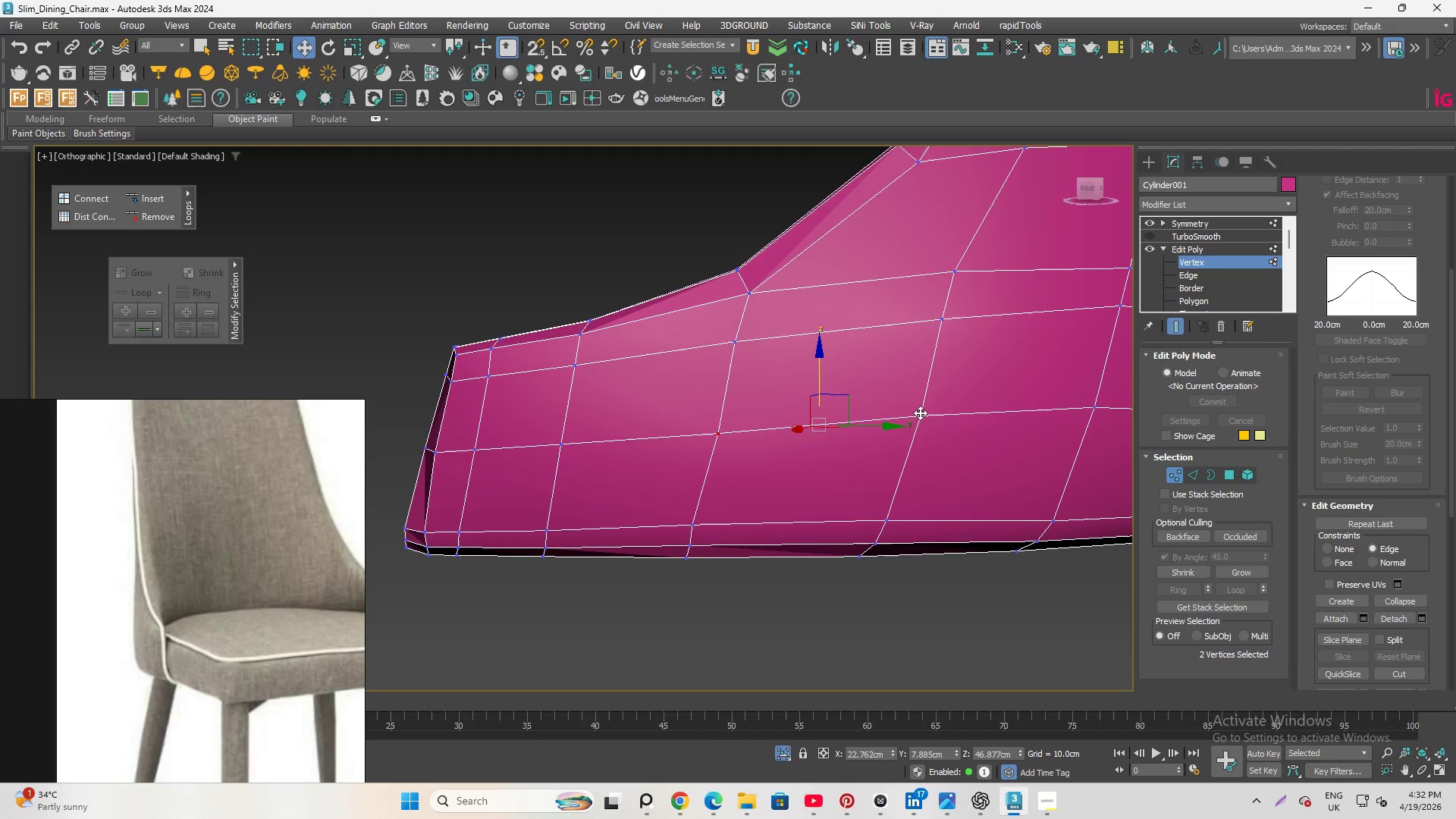 
wait(6.83)
 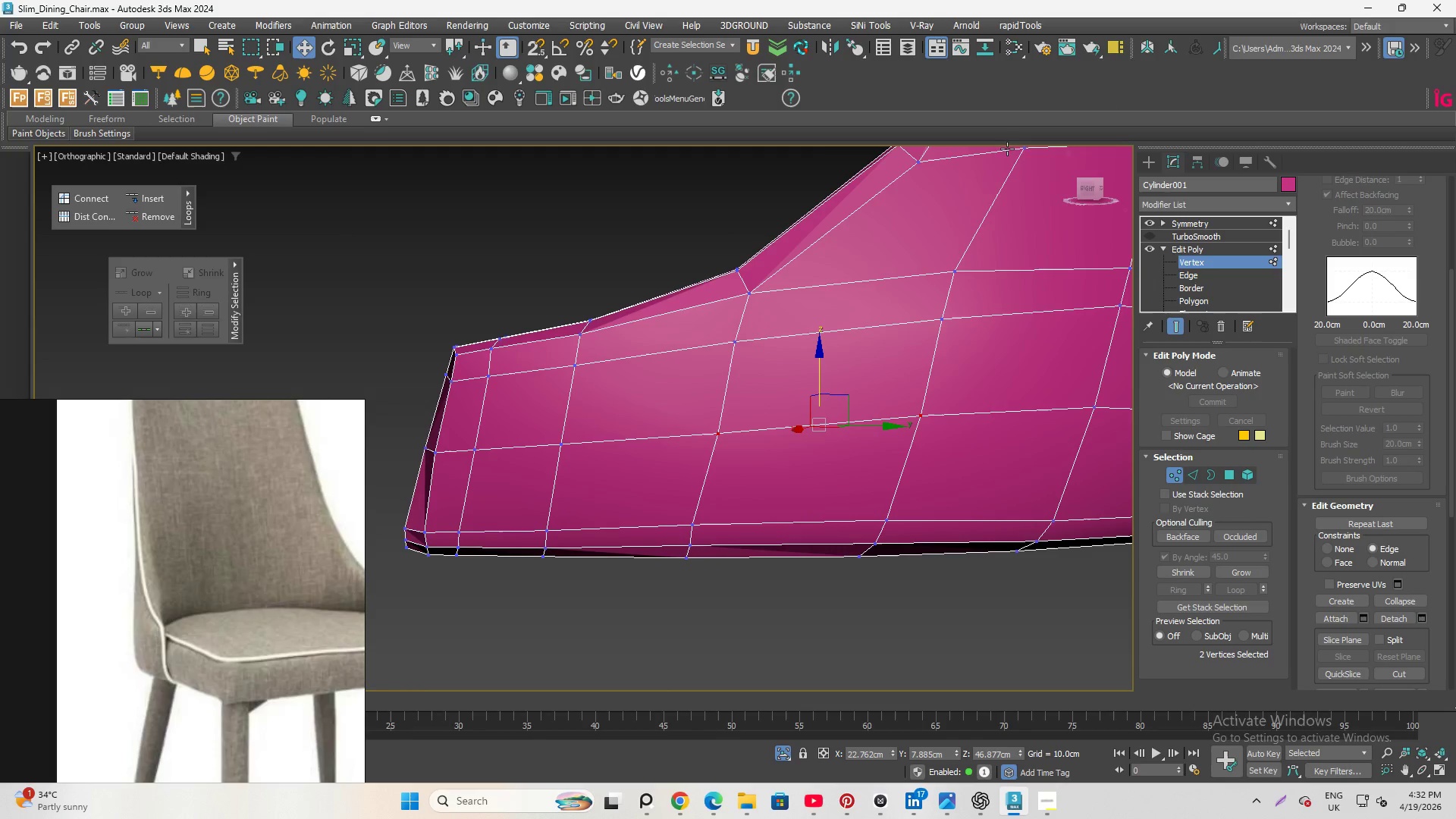 
left_click([918, 416])
 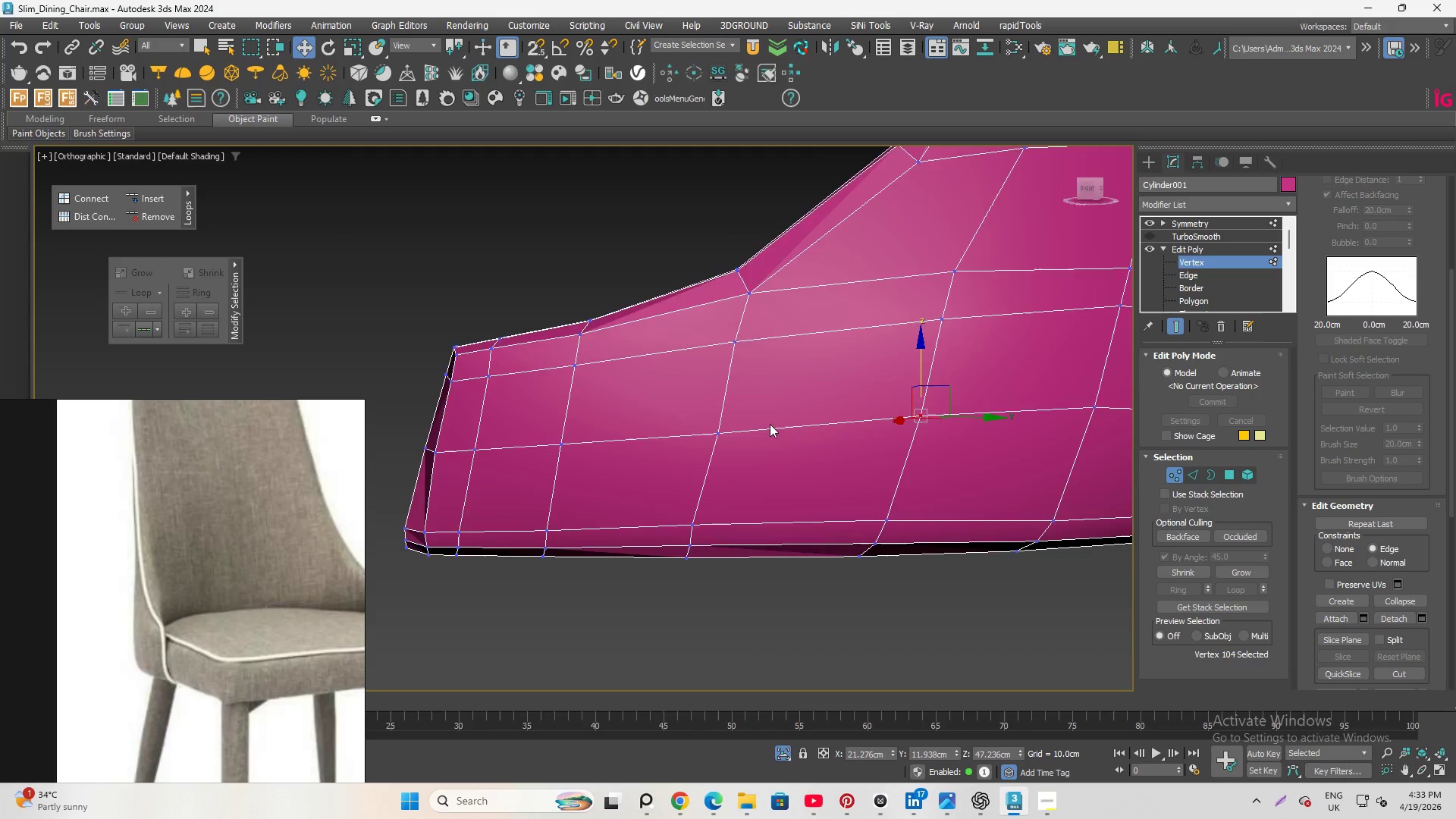 
hold_key(key=ControlLeft, duration=0.58)
 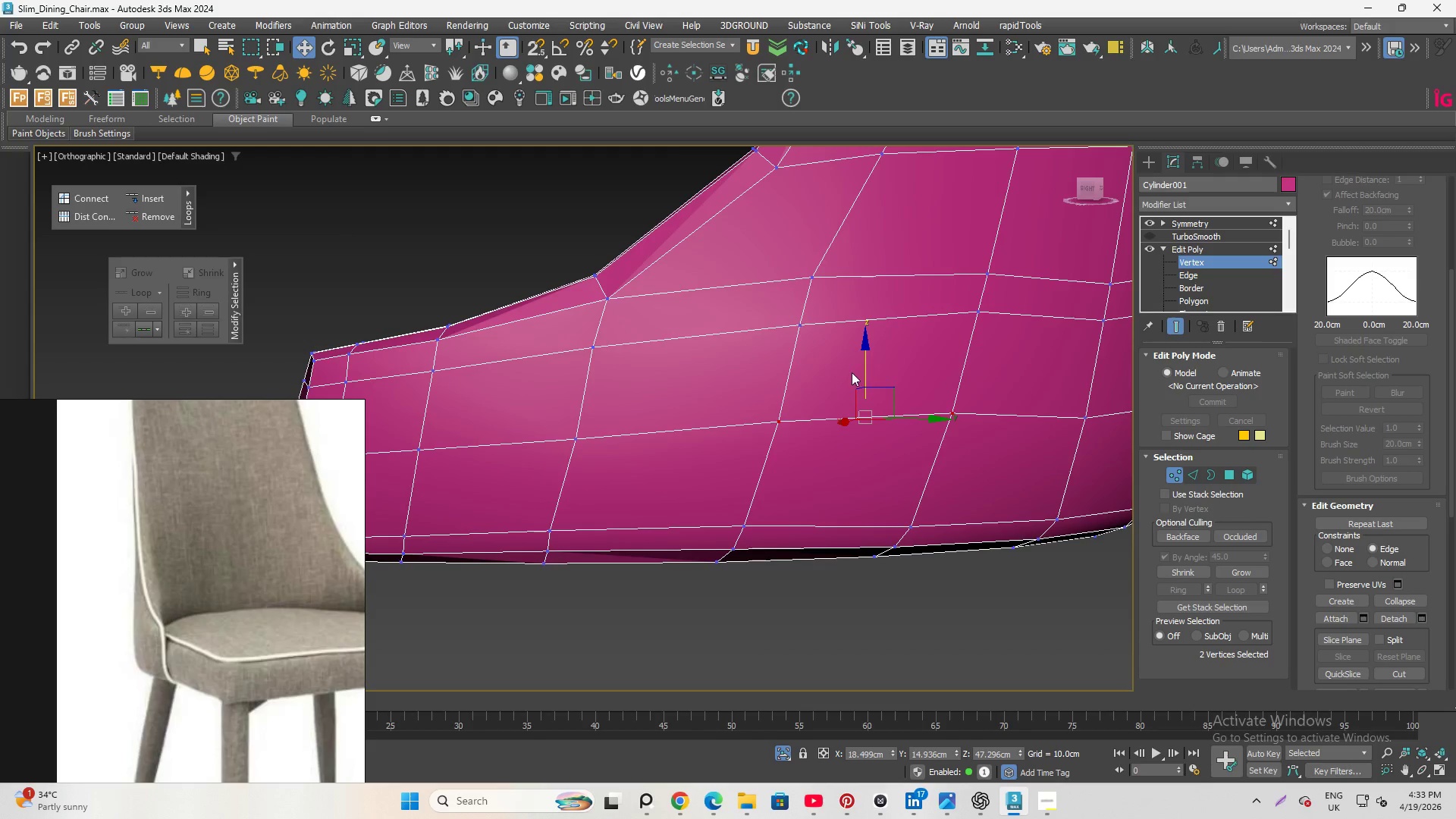 
scroll: coordinate [909, 422], scroll_direction: none, amount: 0.0
 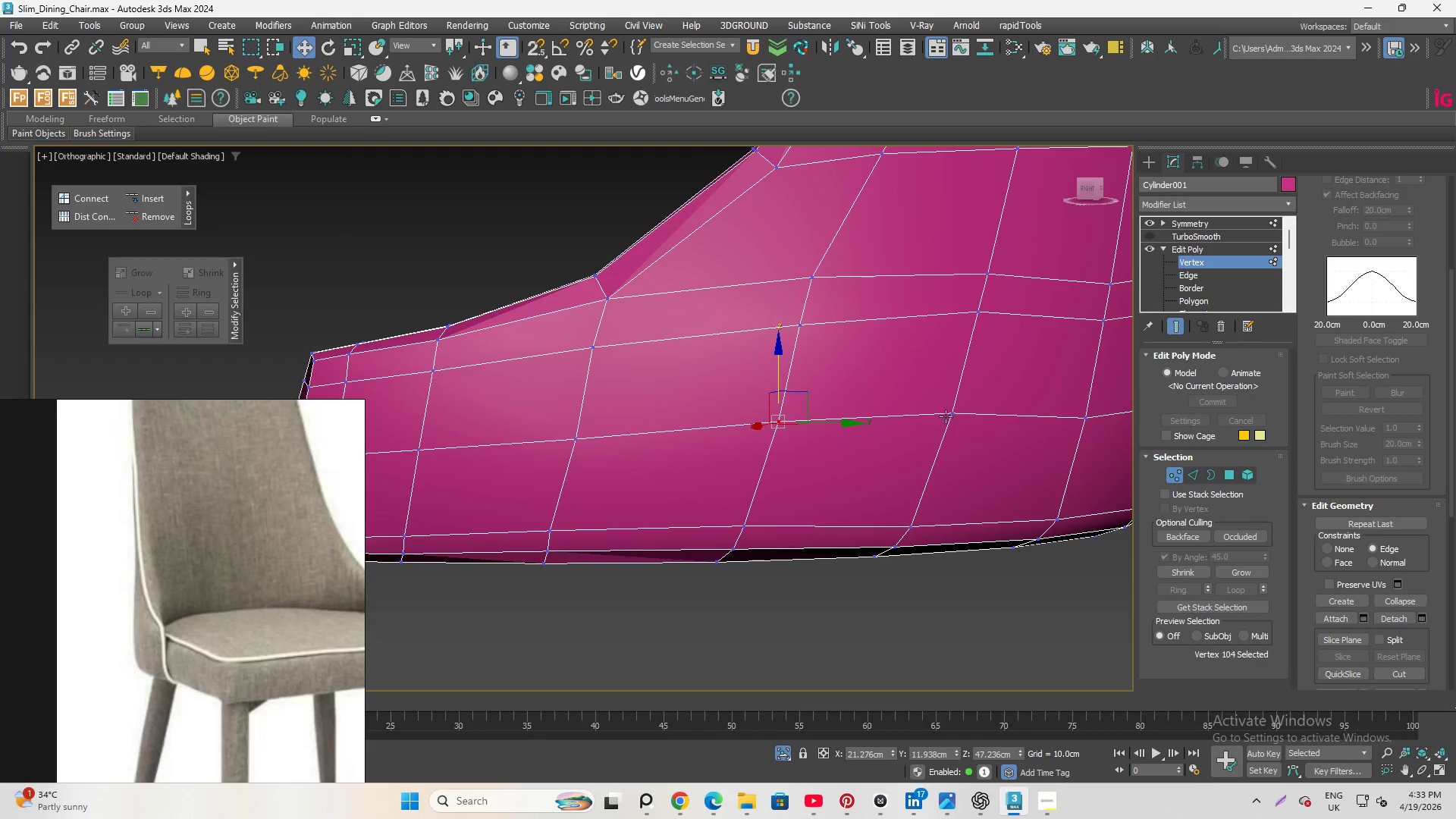 
left_click([952, 411])
 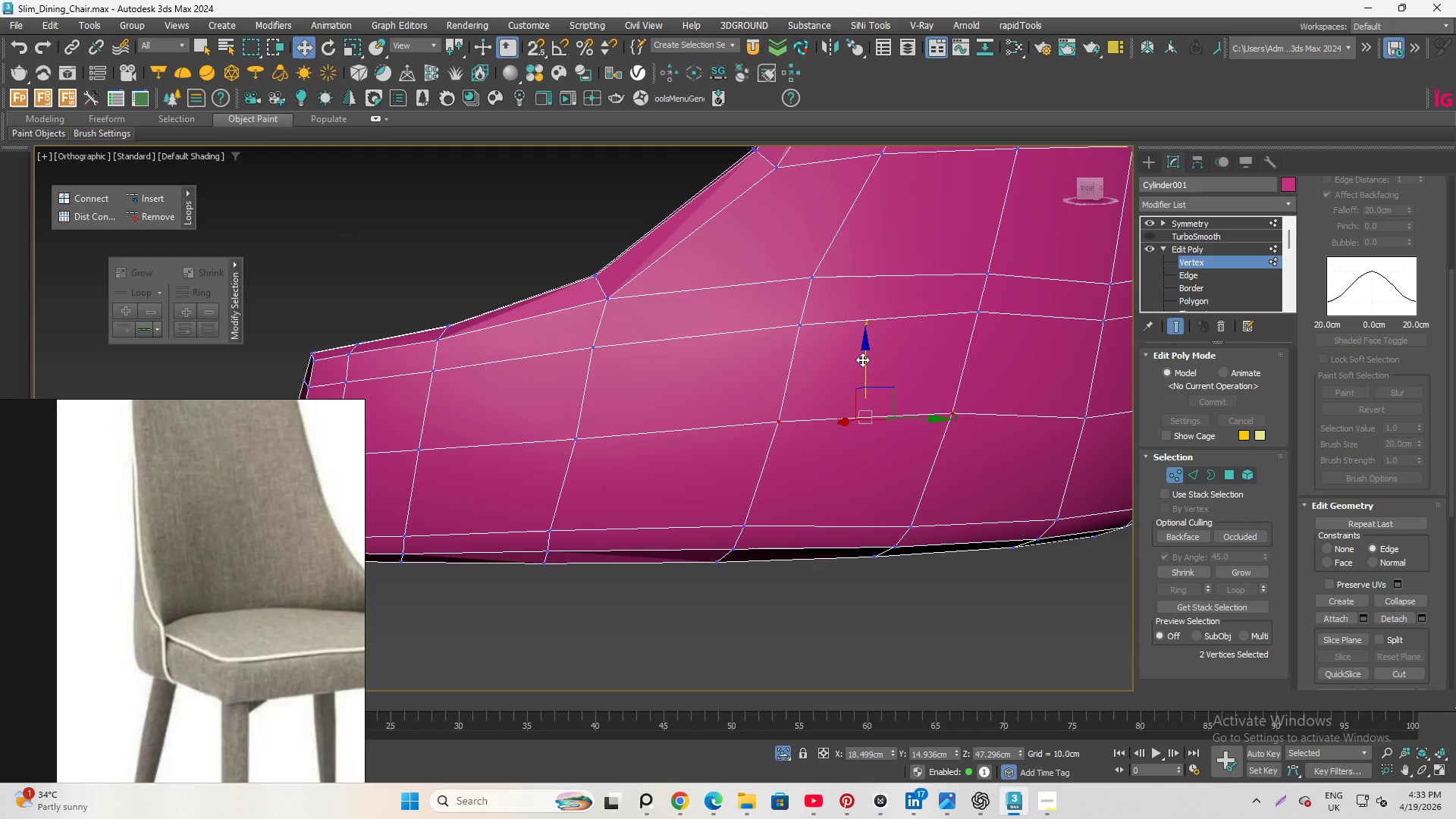 
left_click_drag(start_coordinate=[864, 356], to_coordinate=[866, 364])
 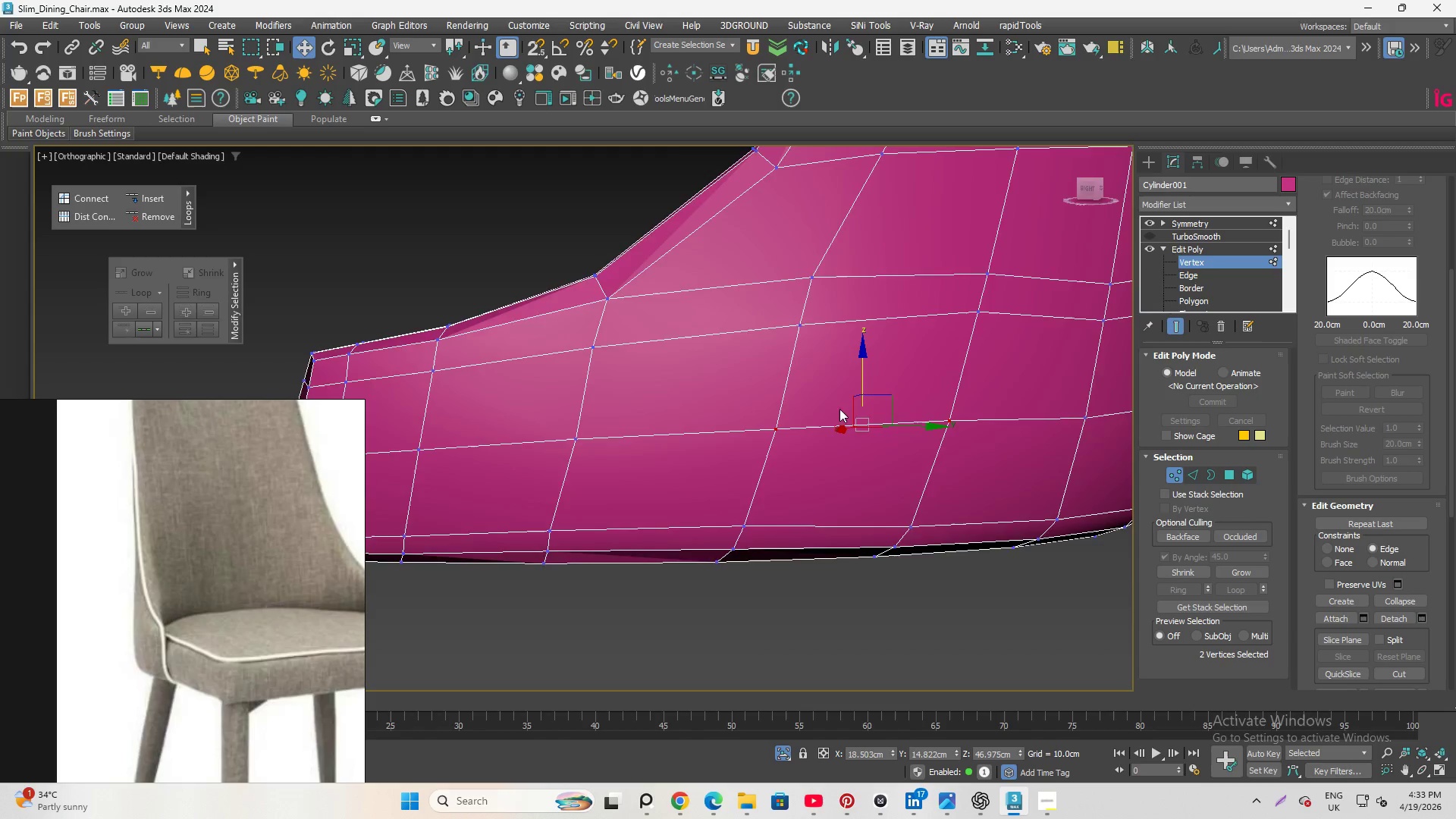 
scroll: coordinate [823, 487], scroll_direction: down, amount: 4.0
 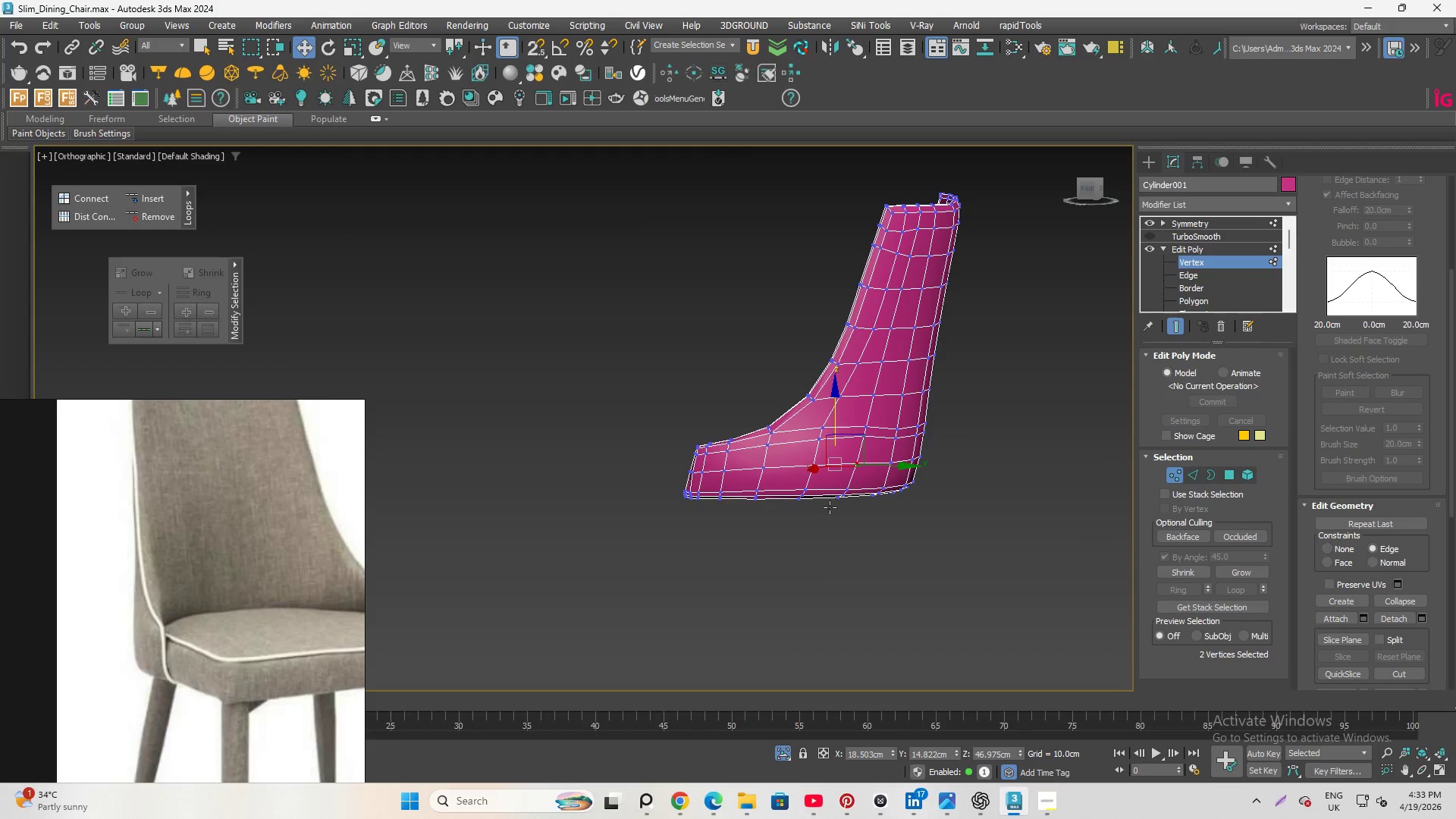 
left_click([827, 531])
 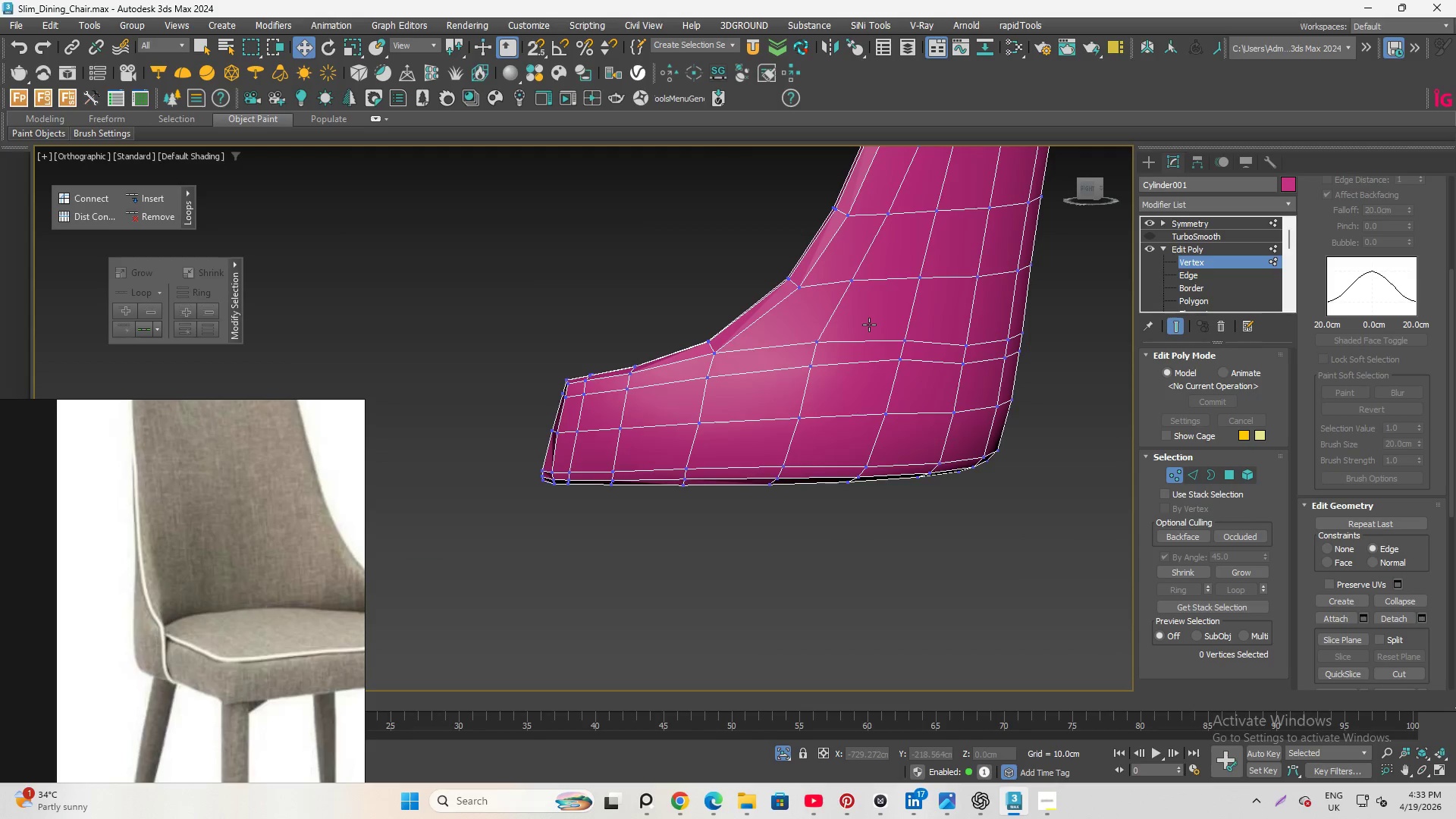 
scroll: coordinate [836, 348], scroll_direction: up, amount: 4.0
 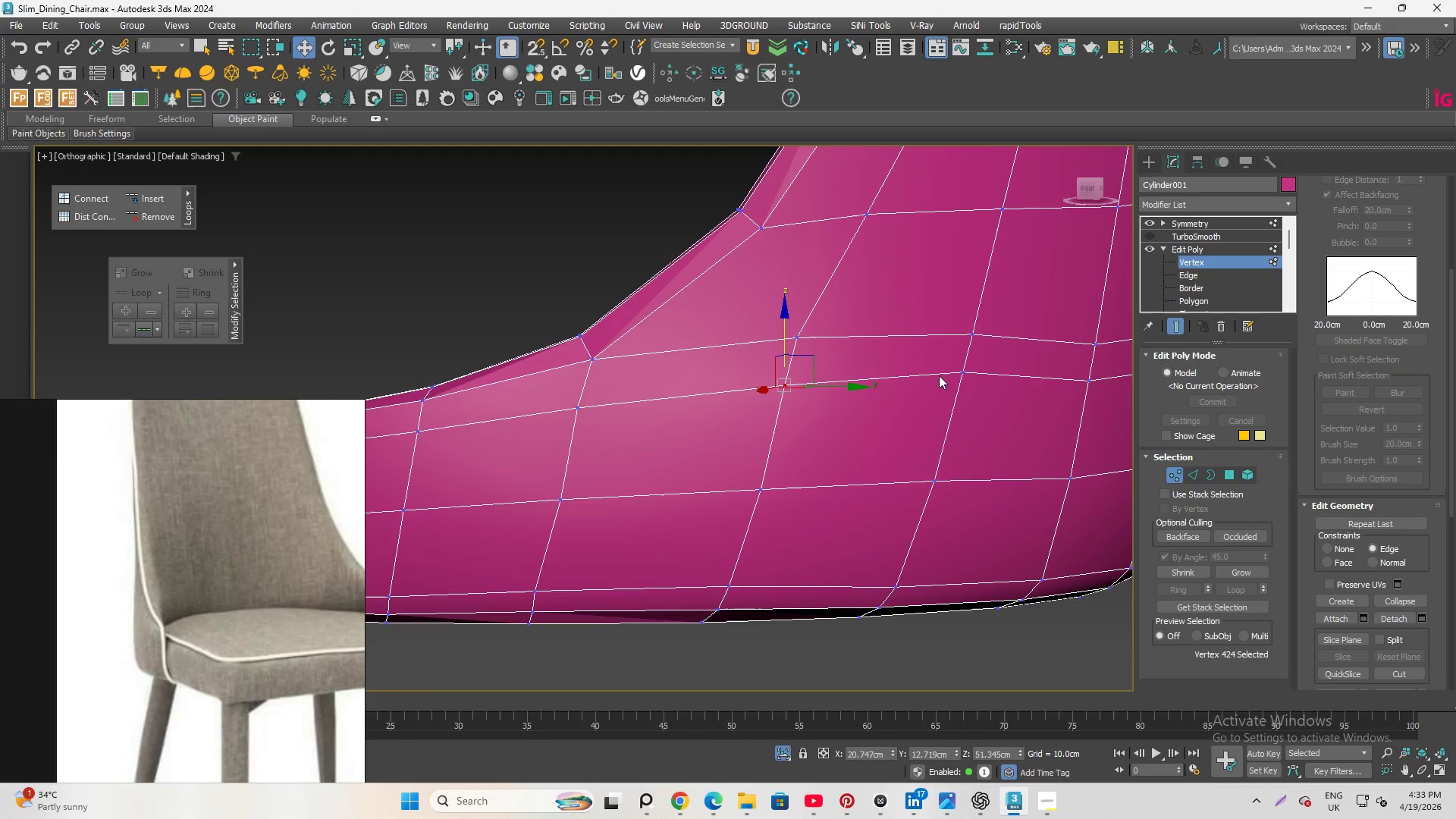 
hold_key(key=ControlLeft, duration=0.61)
left_click([964, 369])
 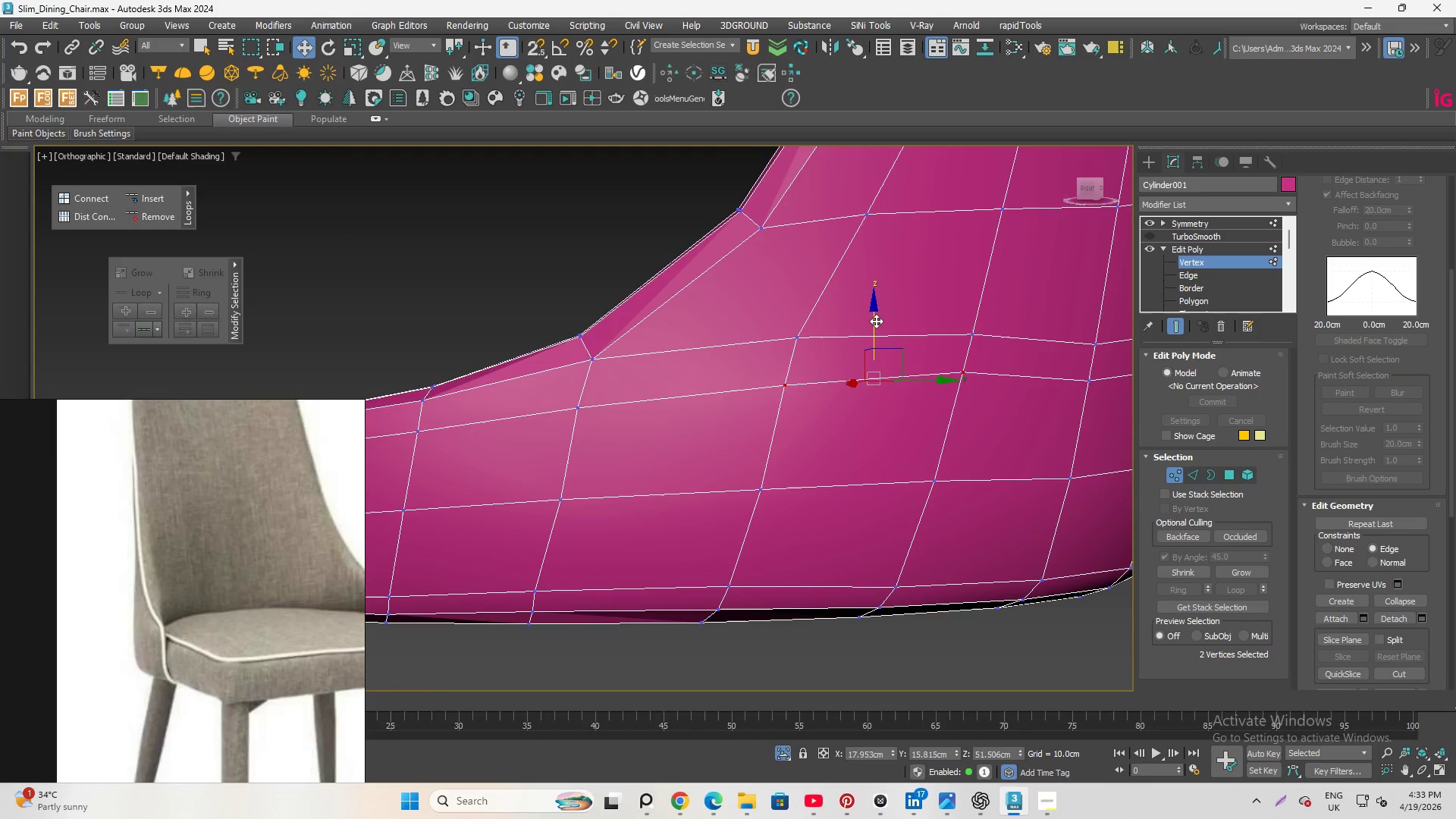 
left_click_drag(start_coordinate=[878, 322], to_coordinate=[880, 334])
 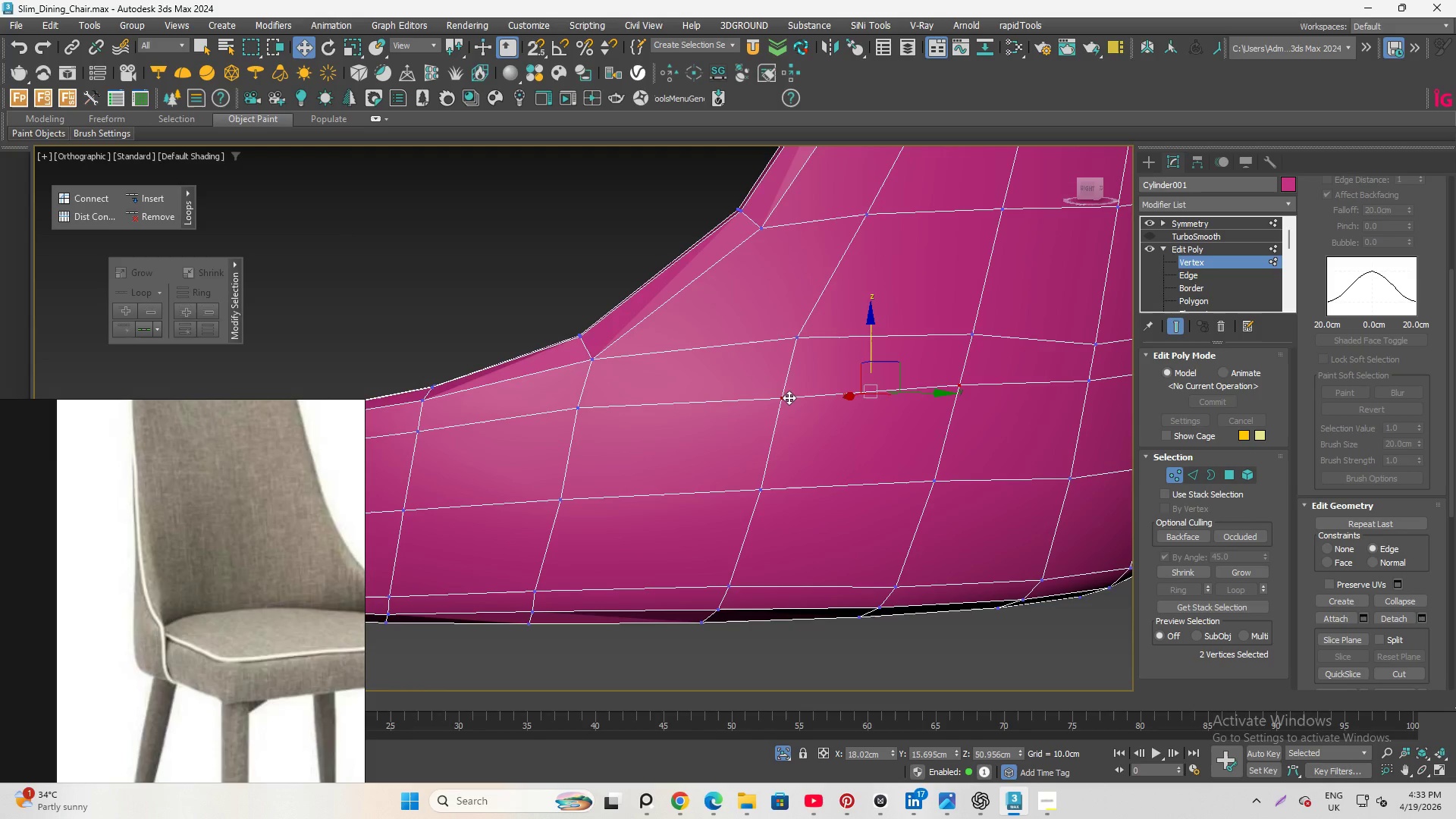 
left_click([787, 397])
 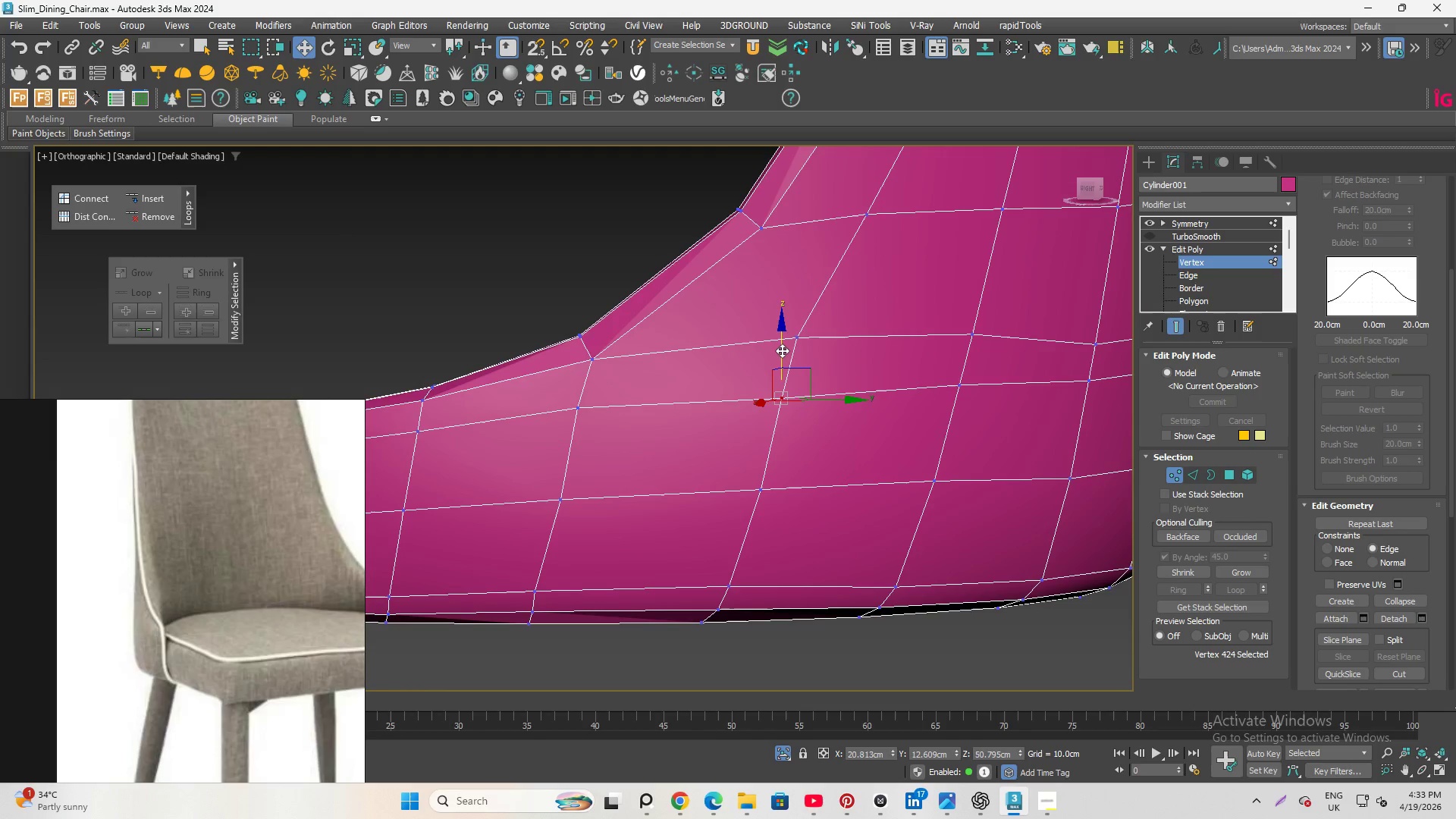 
left_click_drag(start_coordinate=[781, 349], to_coordinate=[784, 344])
 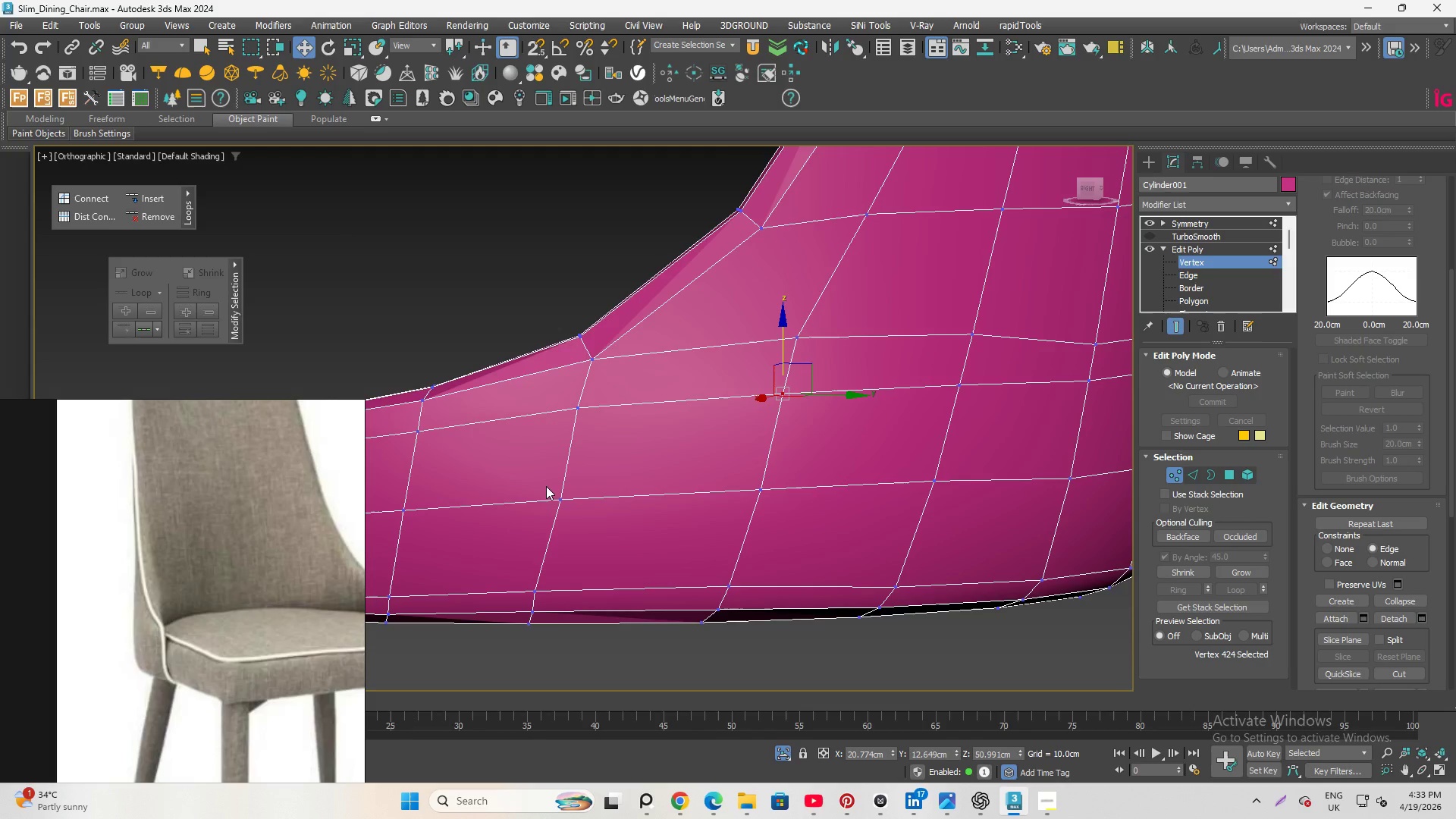 
left_click([554, 495])
 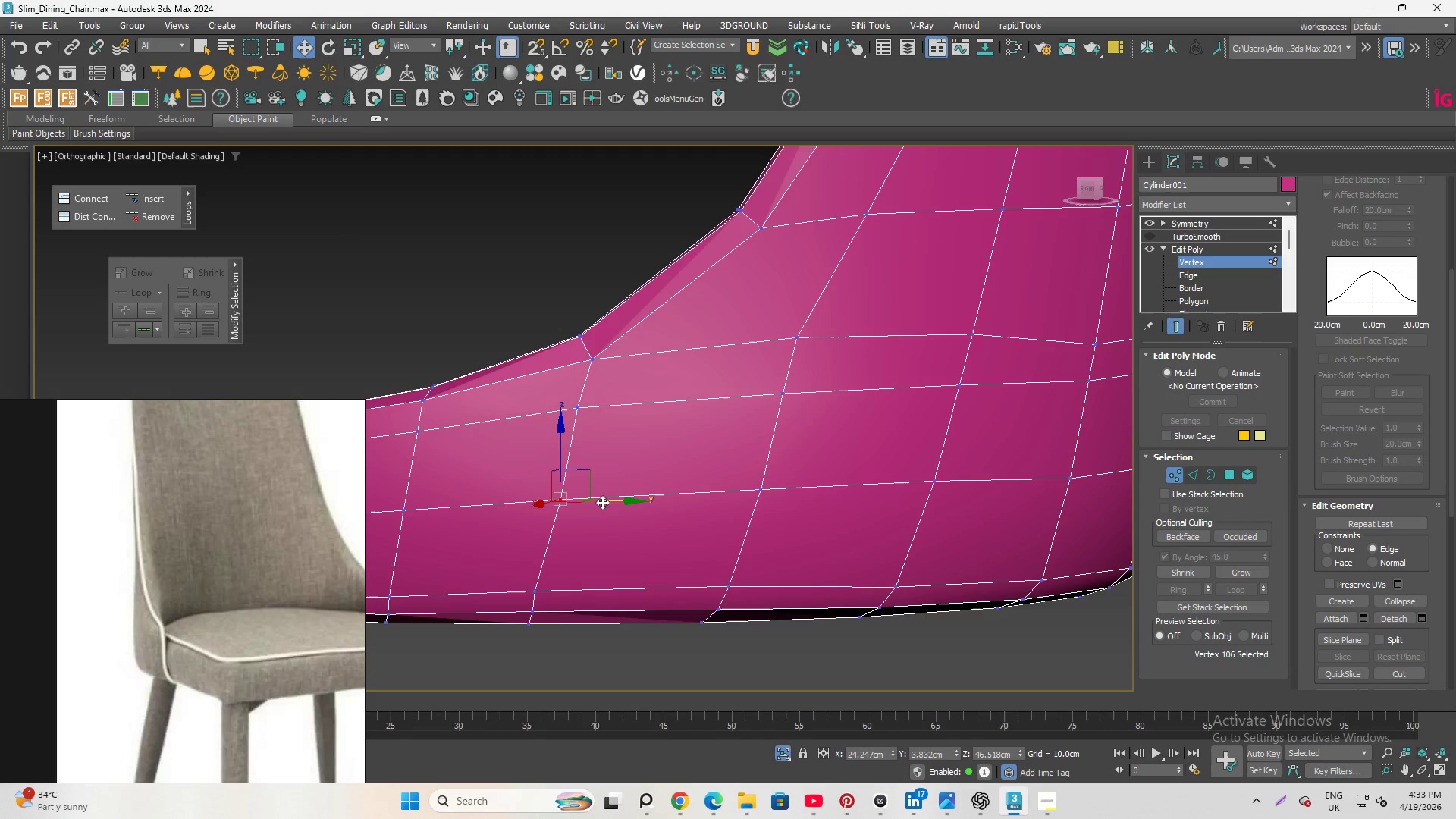 
left_click_drag(start_coordinate=[602, 502], to_coordinate=[598, 503])
 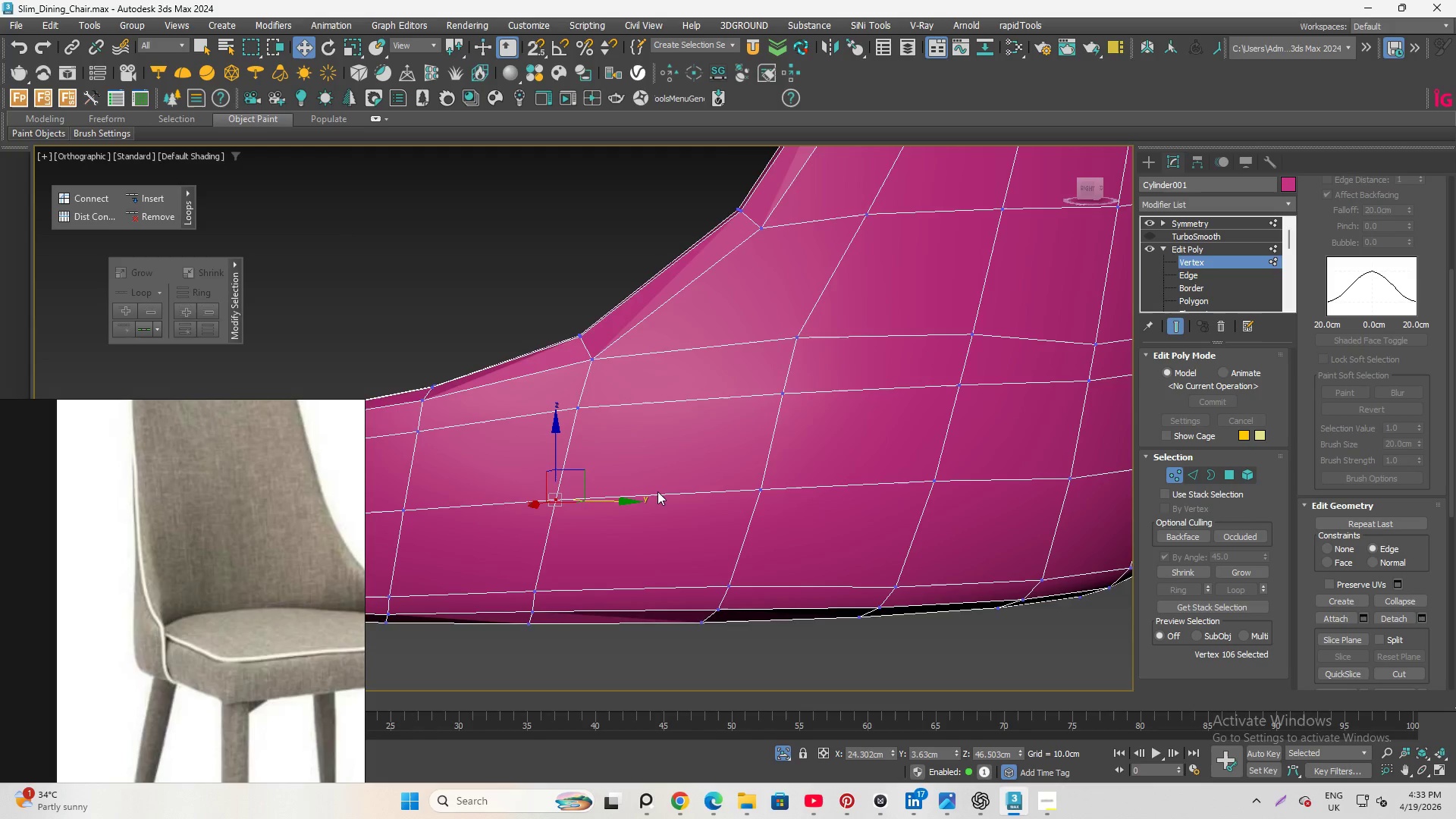 
scroll: coordinate [659, 491], scroll_direction: down, amount: 1.0
 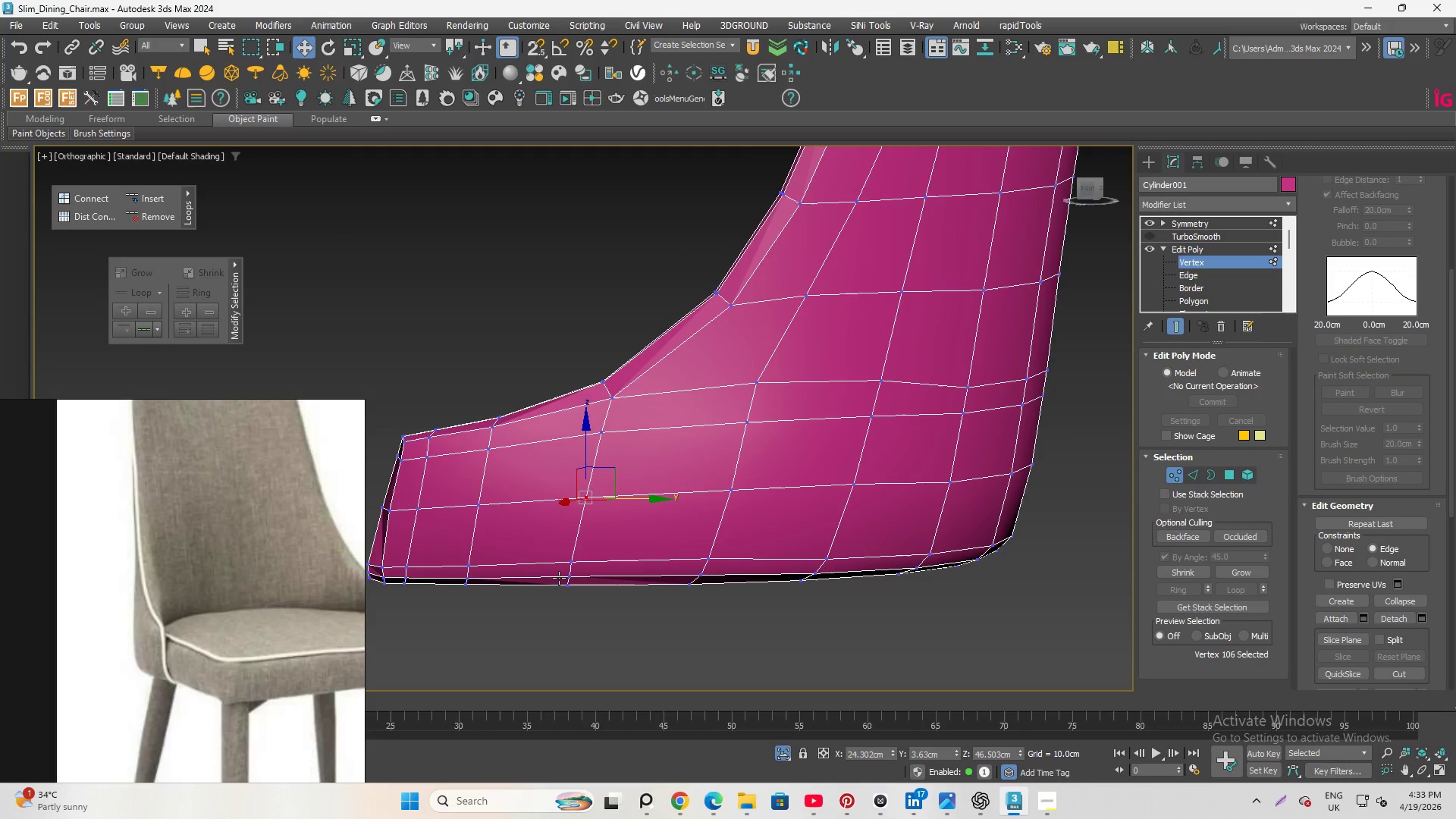 
scroll: coordinate [559, 578], scroll_direction: up, amount: 1.0
 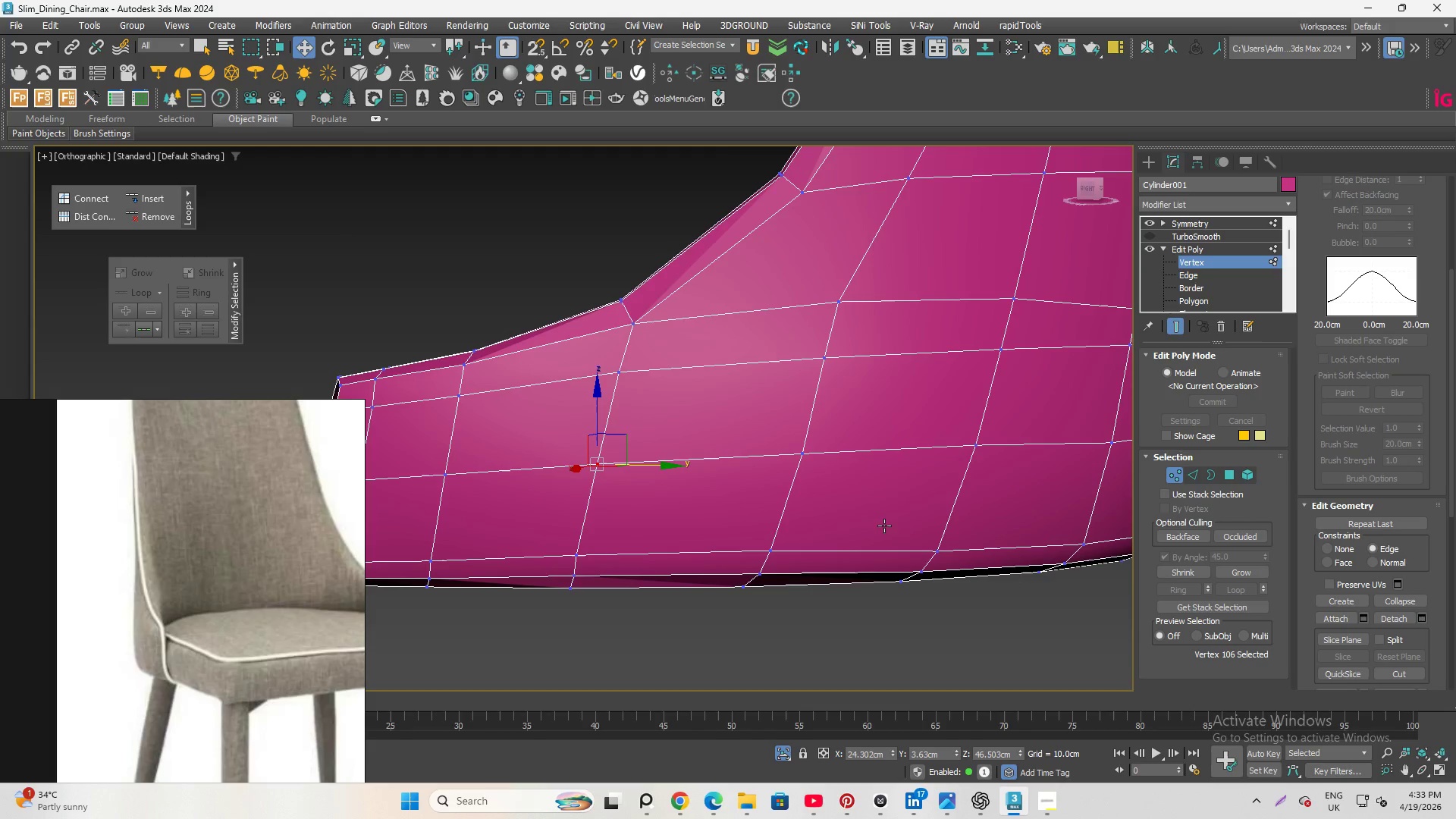 
scroll: coordinate [886, 526], scroll_direction: down, amount: 1.0
 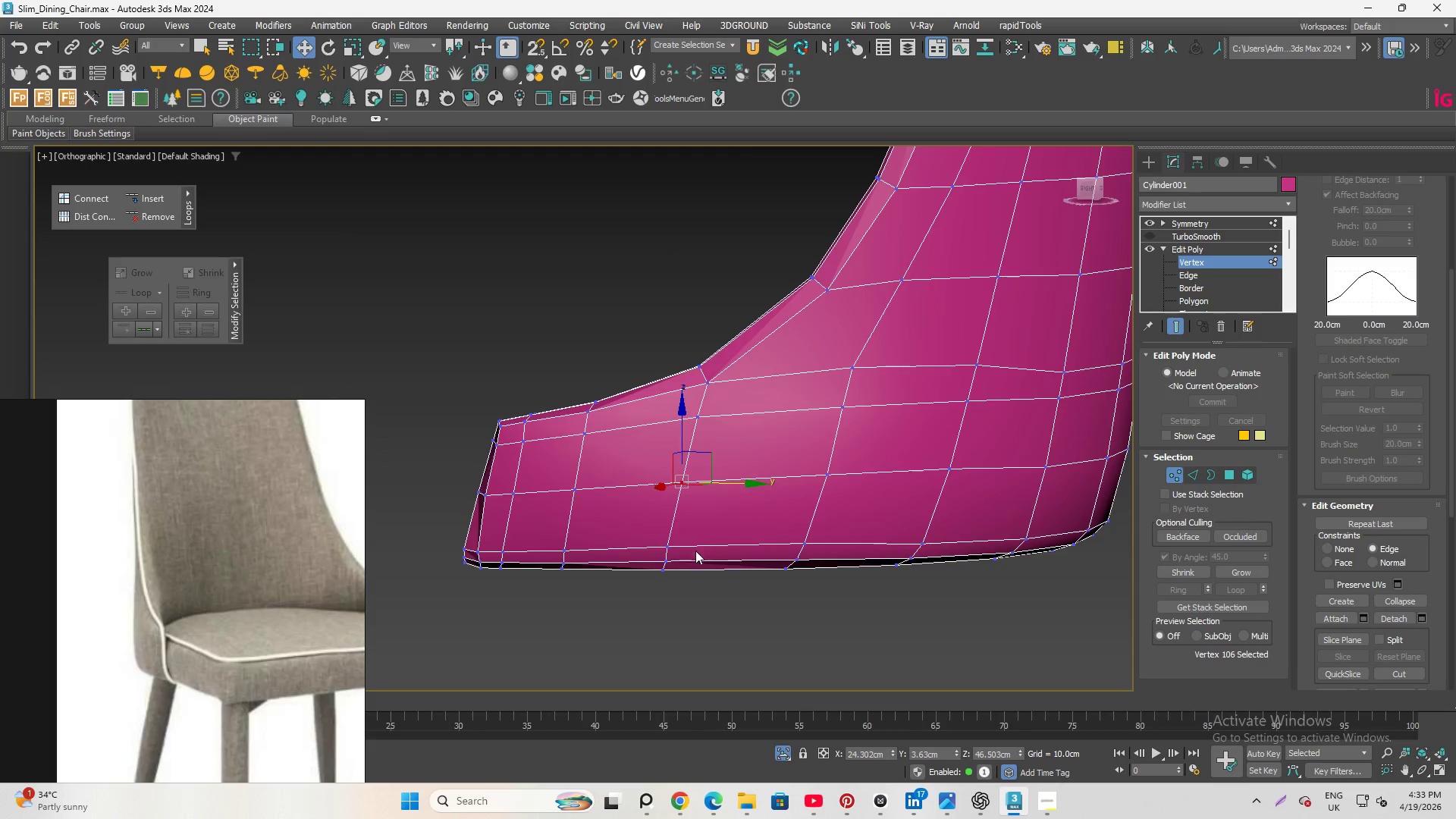 
scroll: coordinate [694, 553], scroll_direction: up, amount: 1.0
 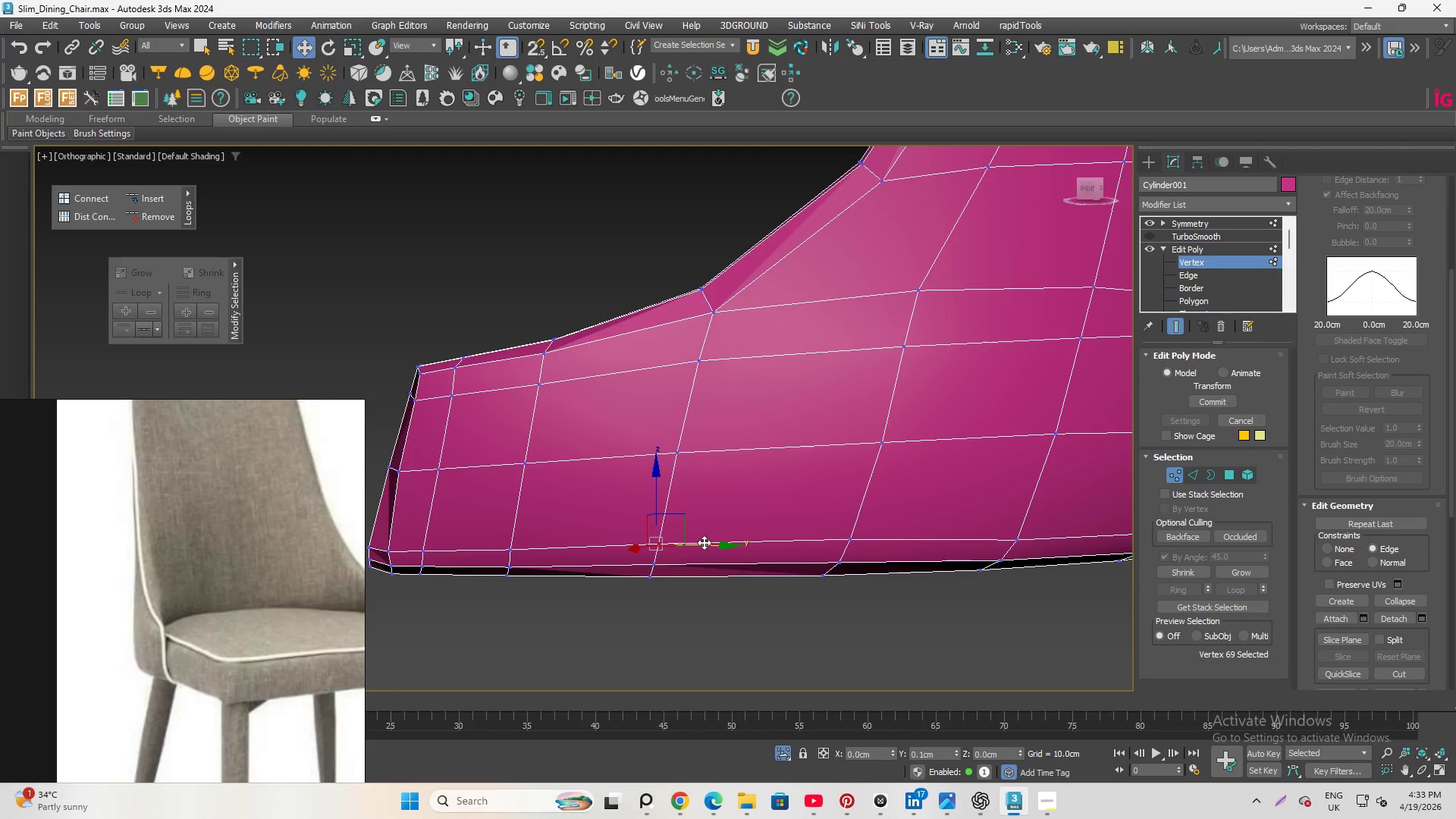 
left_click([679, 450])
 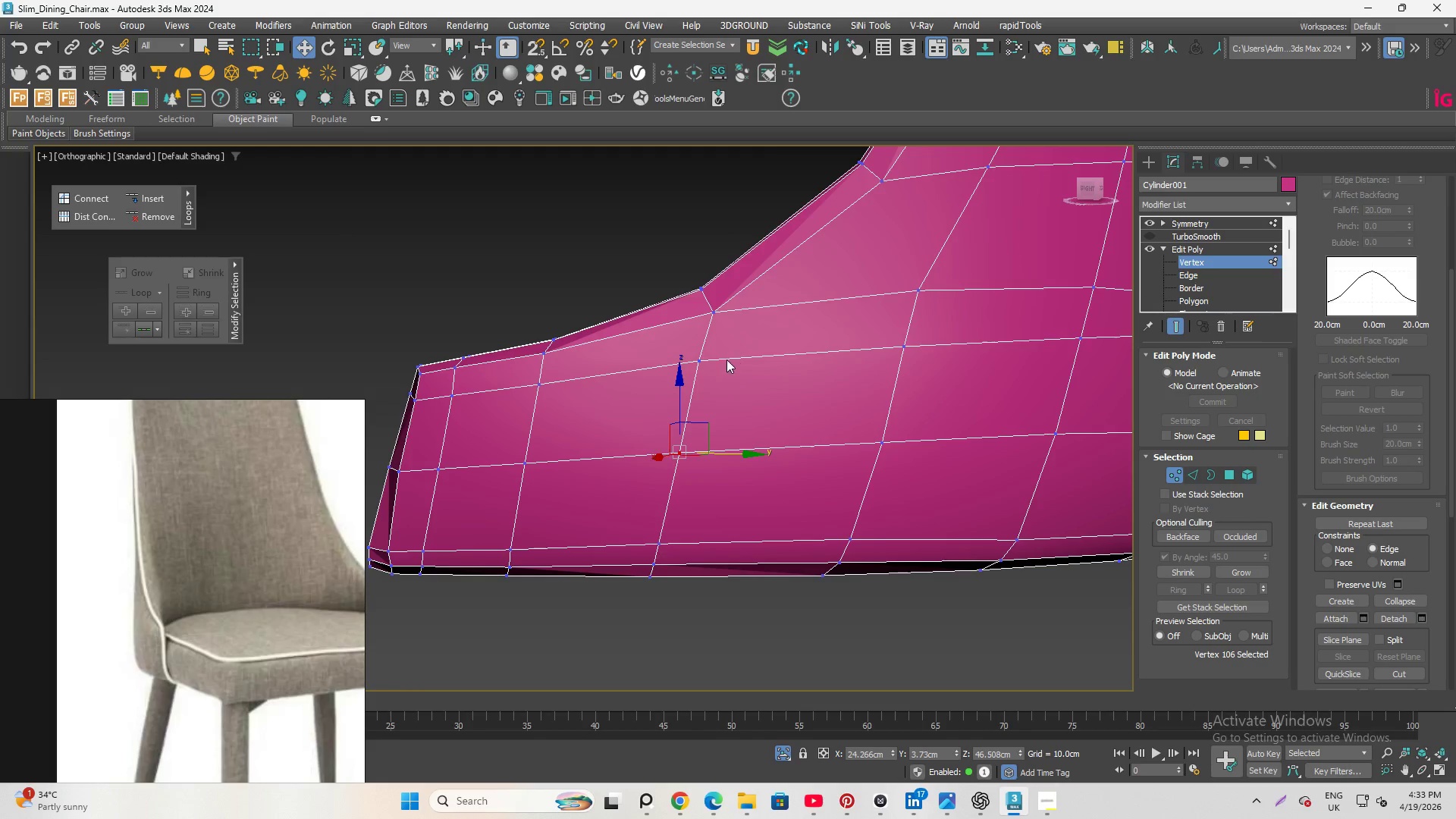 
scroll: coordinate [780, 359], scroll_direction: down, amount: 1.0
 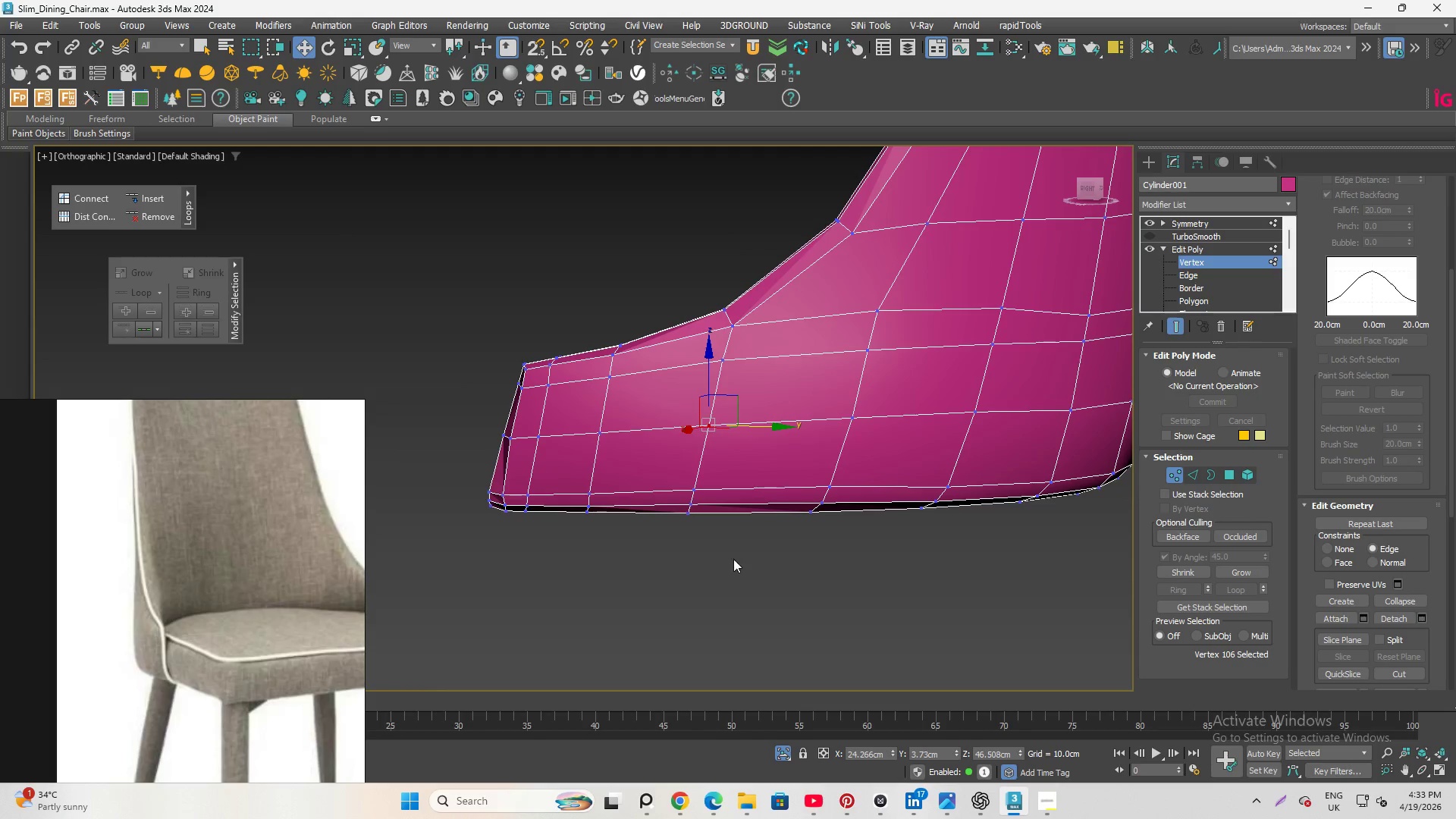 
left_click([733, 559])
 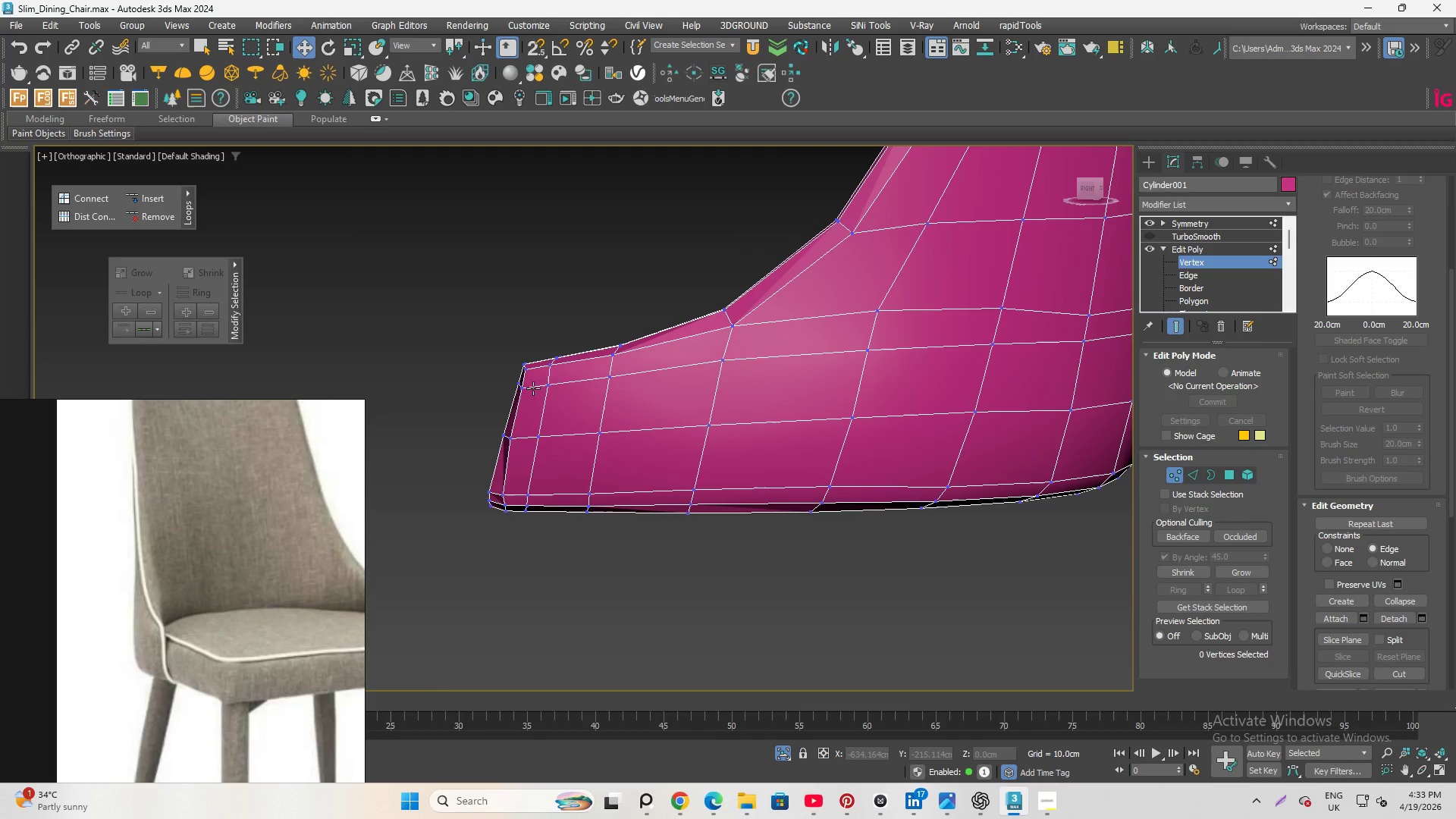 
scroll: coordinate [545, 381], scroll_direction: up, amount: 3.0
 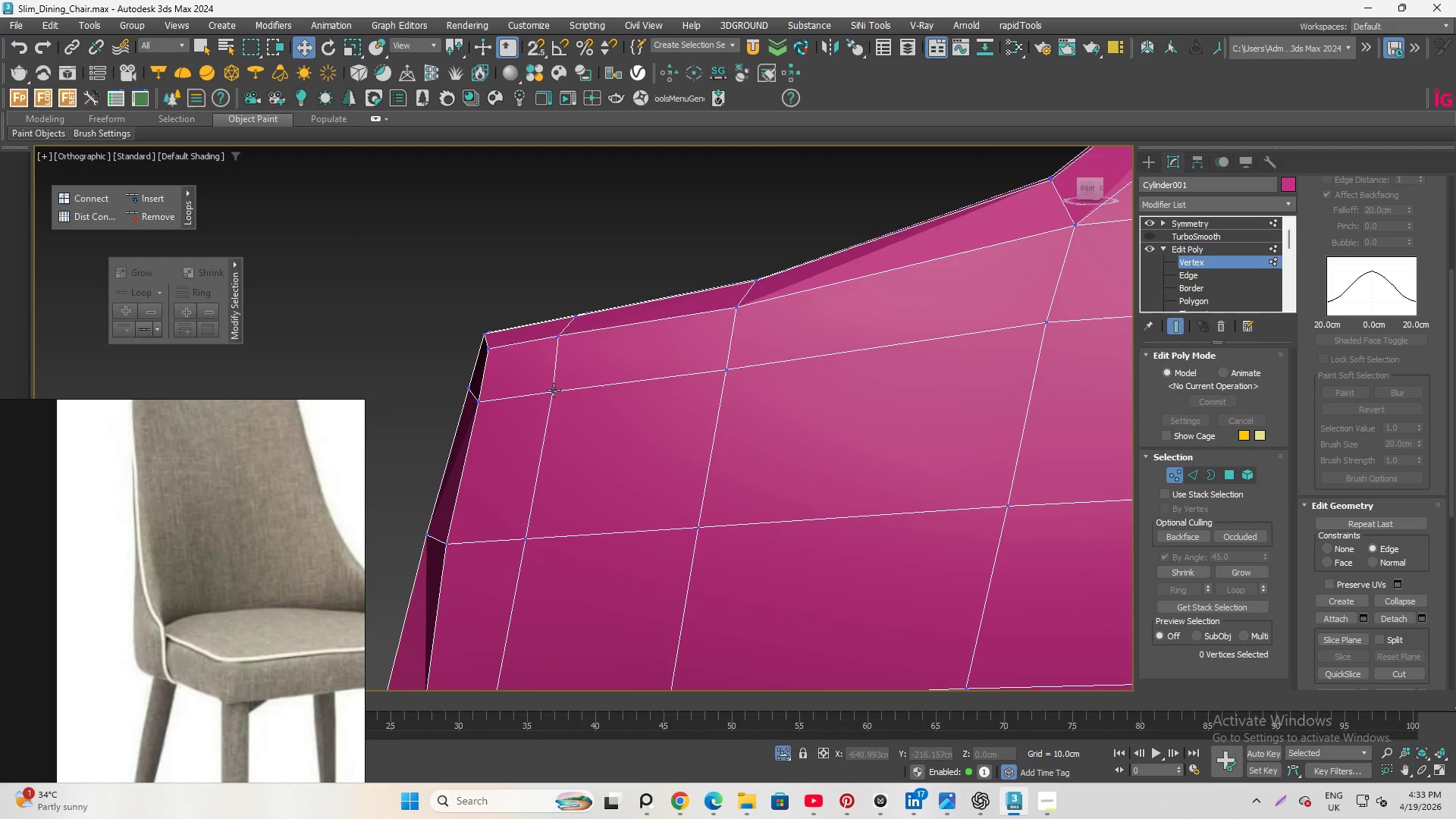 
left_click([554, 390])
 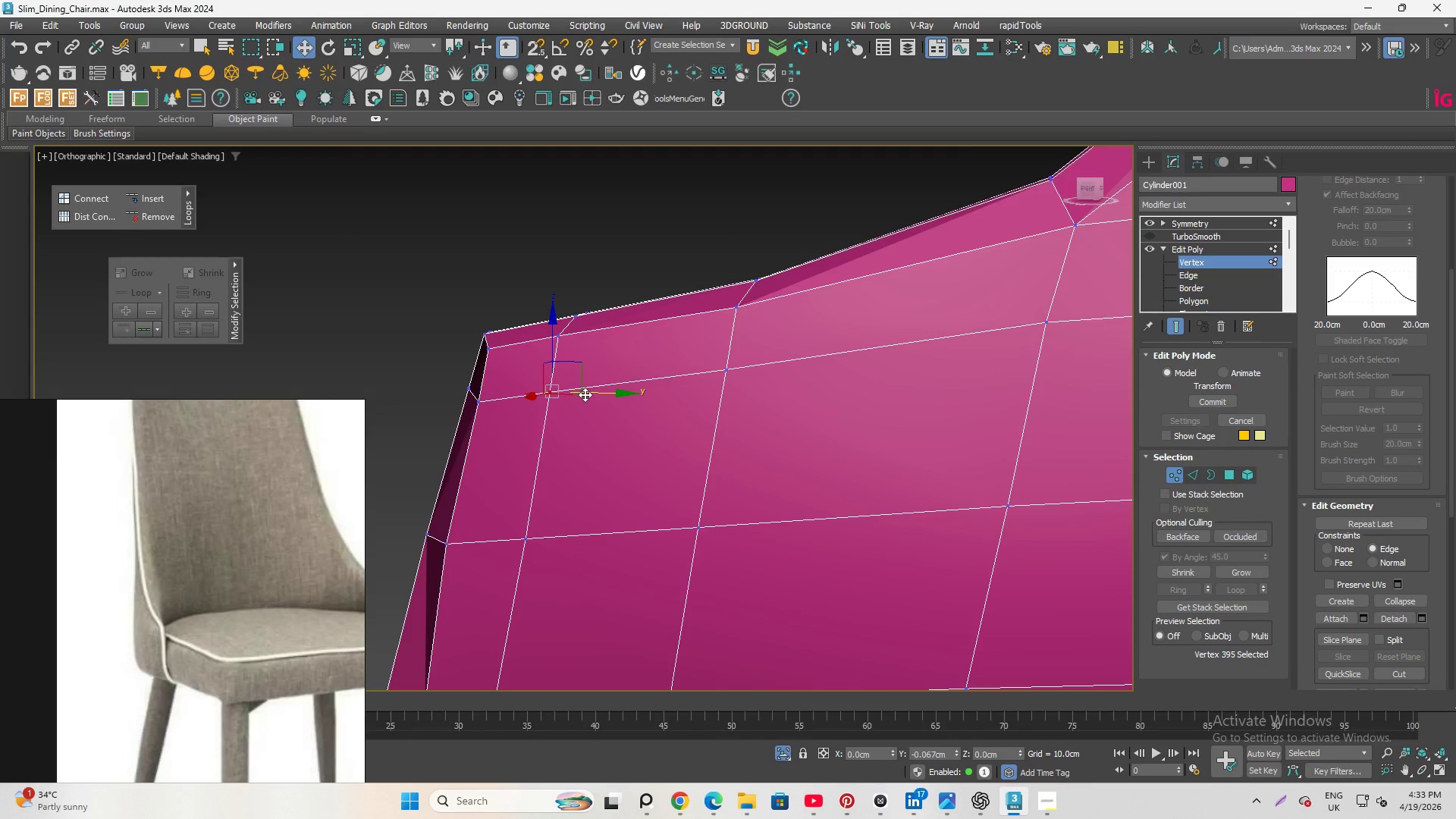 
left_click([672, 234])
 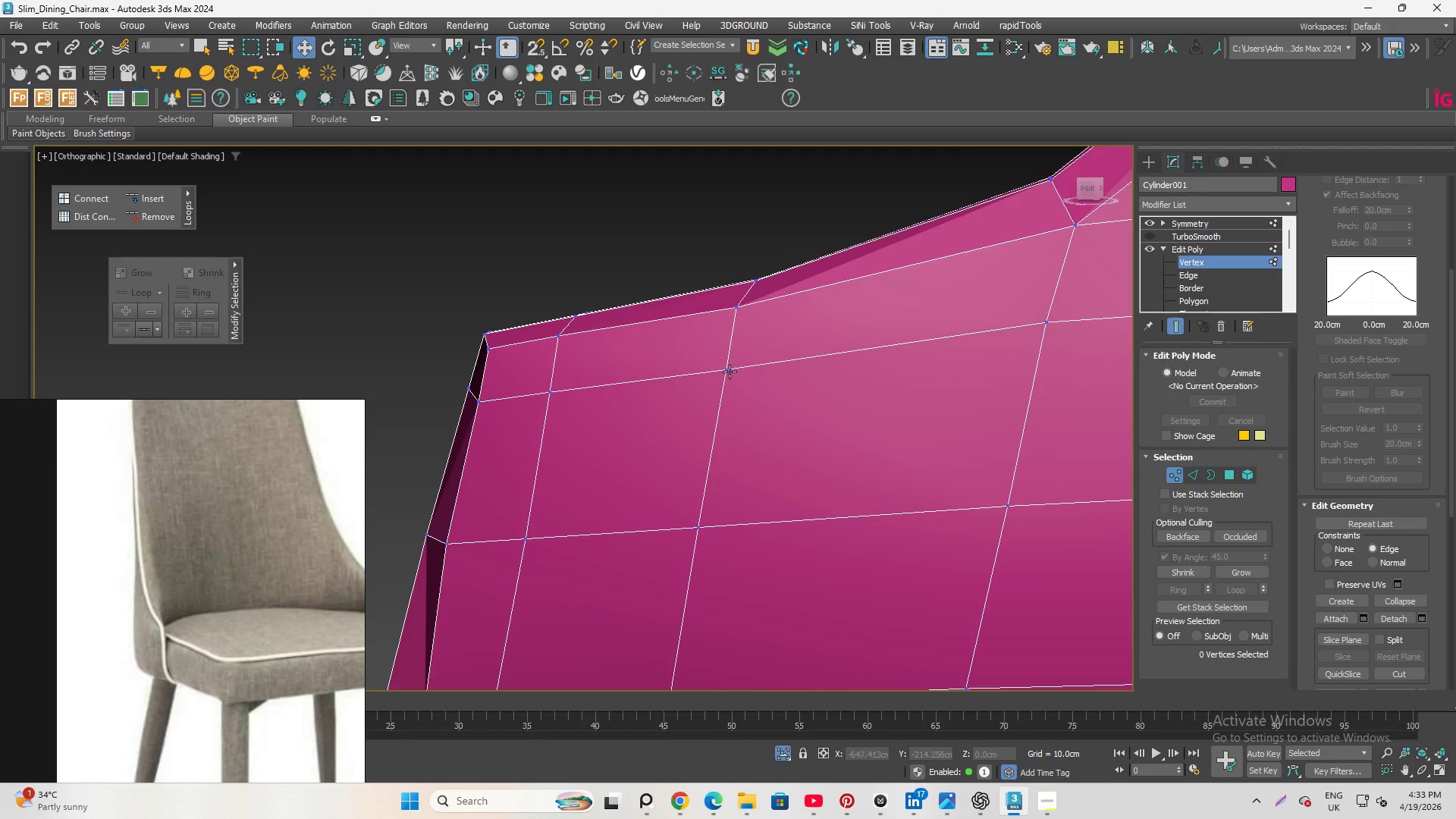 
left_click([730, 371])
 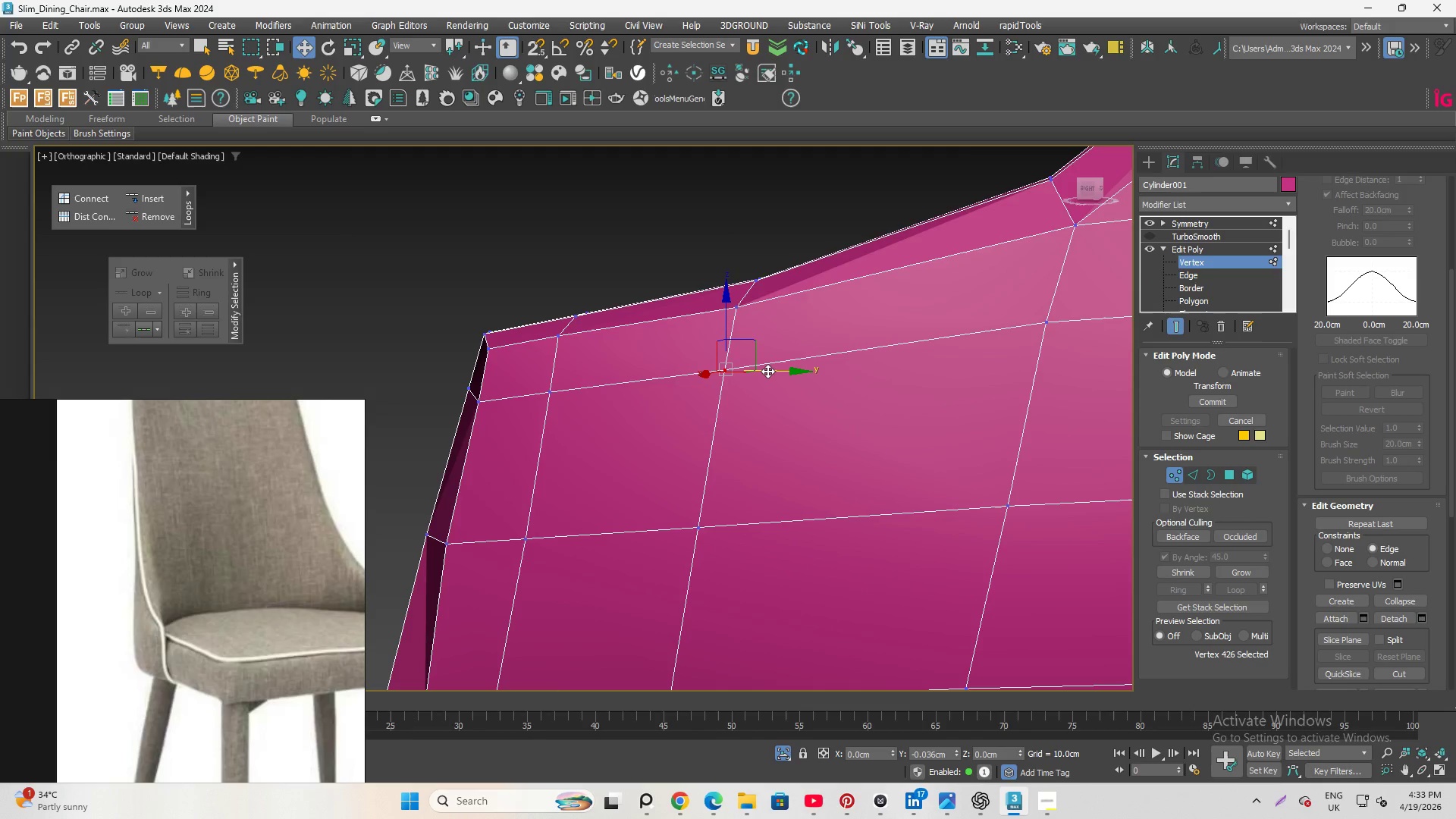 
left_click([633, 271])
 